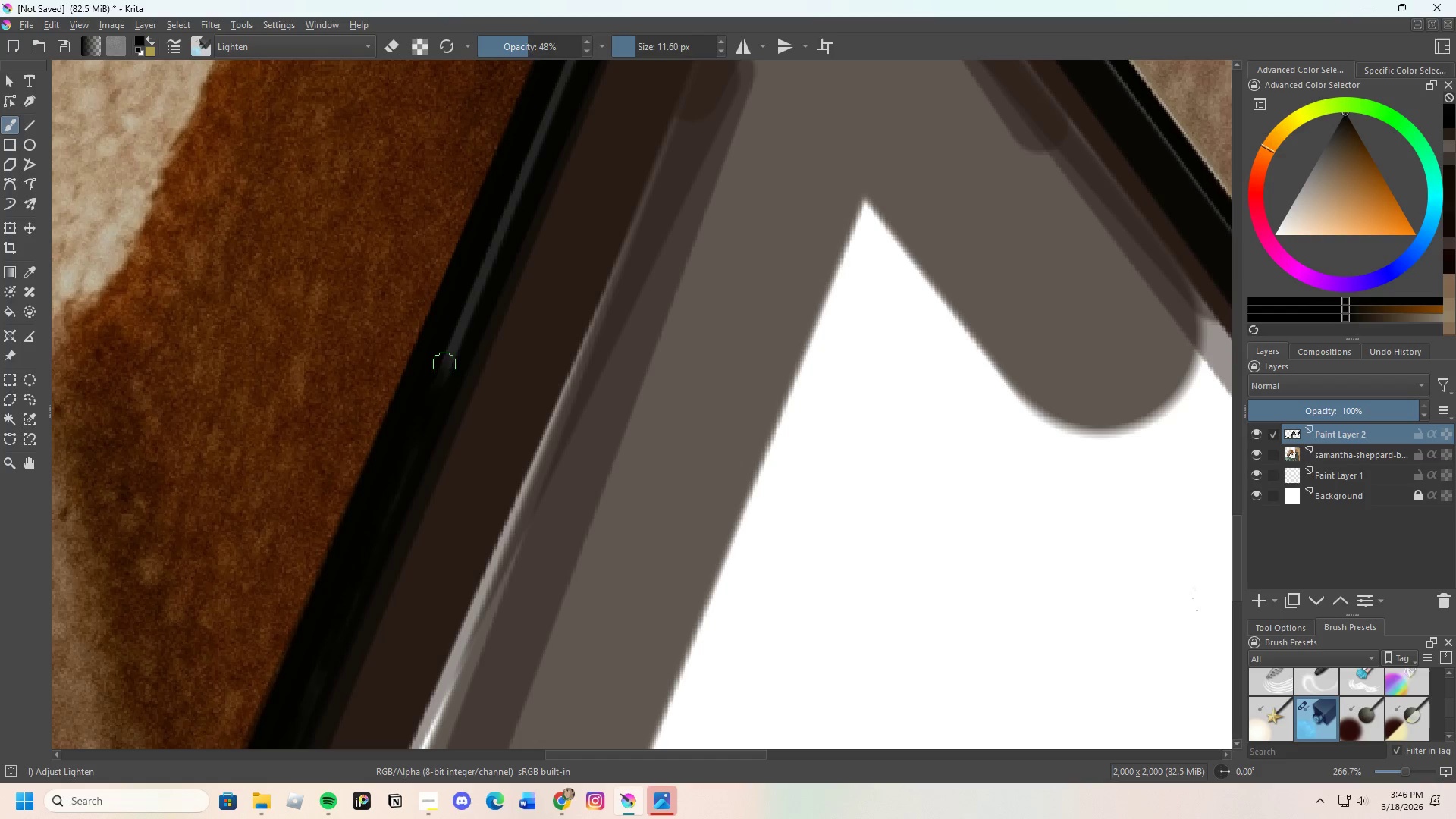 
left_click_drag(start_coordinate=[426, 392], to_coordinate=[416, 410])
 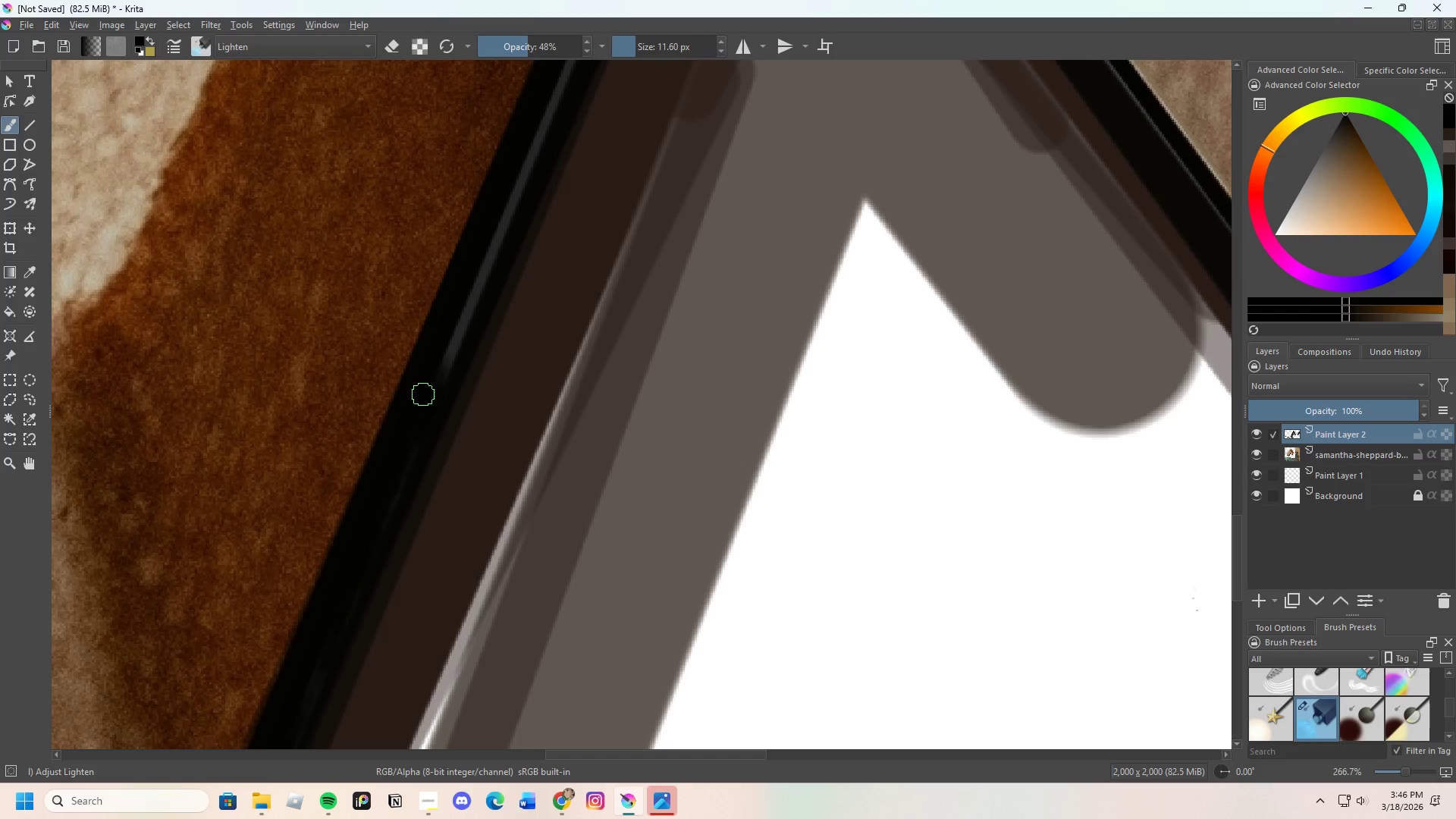 
scroll: coordinate [419, 370], scroll_direction: down, amount: 6.0
 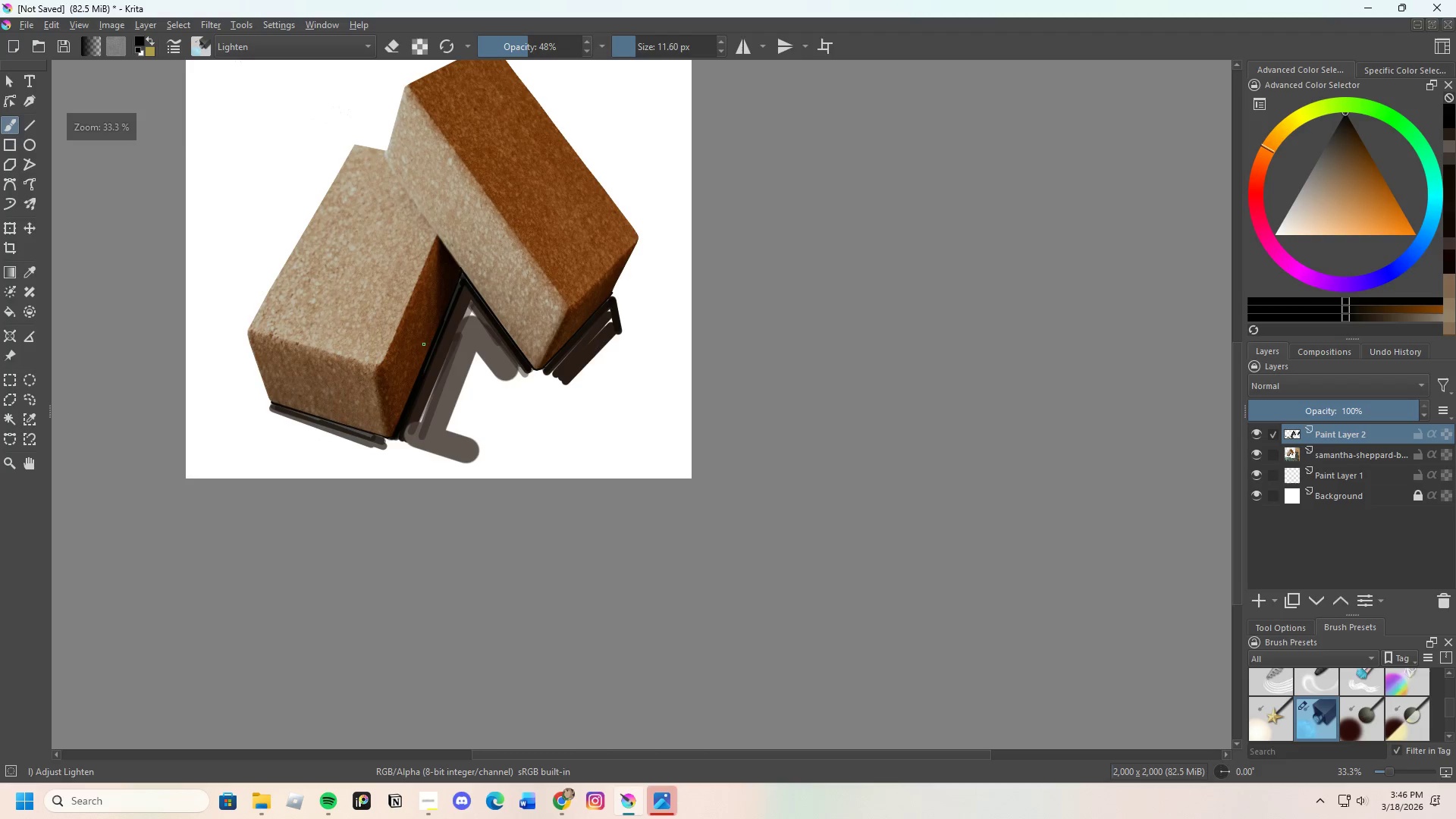 
scroll: coordinate [435, 350], scroll_direction: up, amount: 6.0
 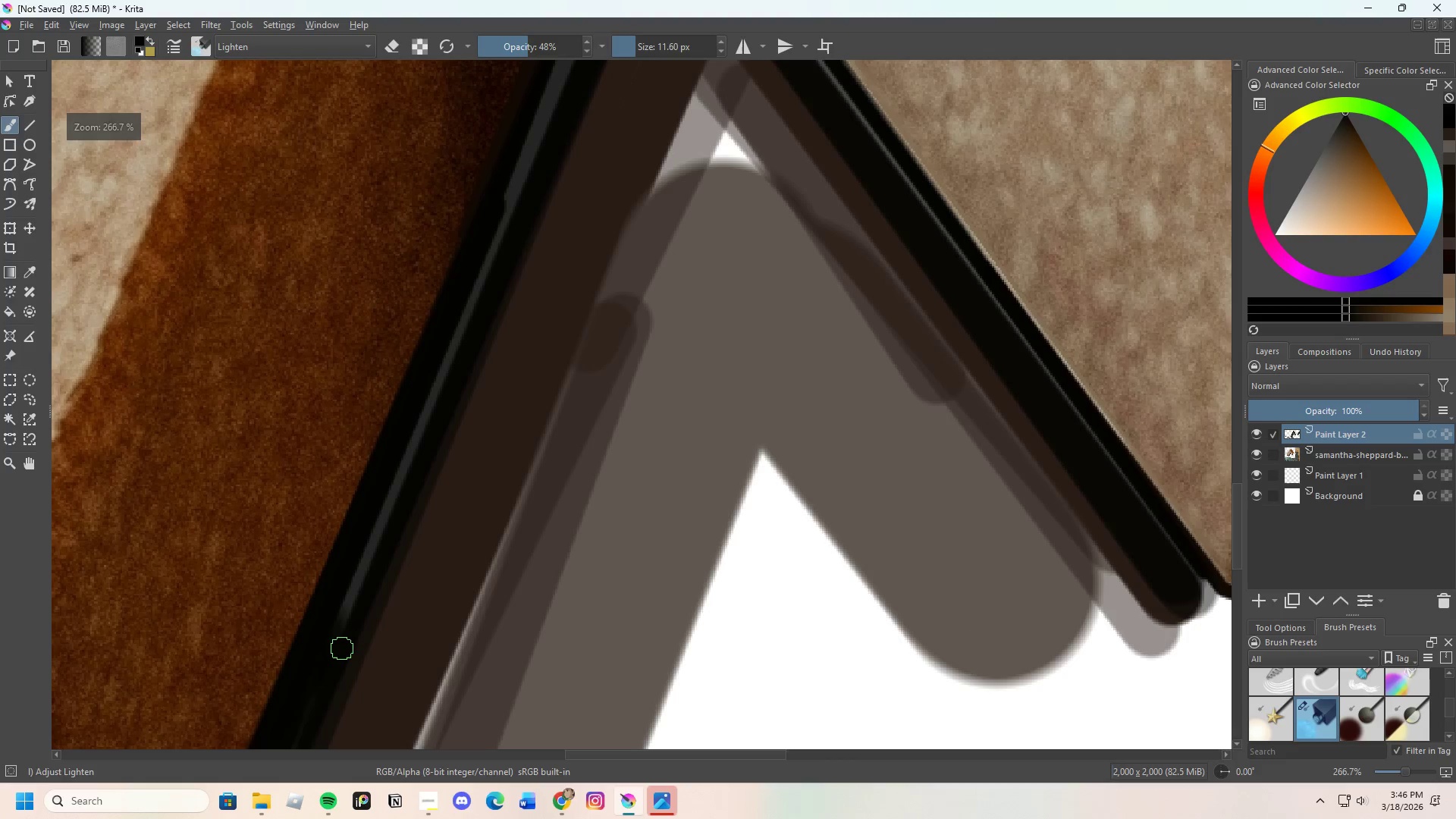 
left_click_drag(start_coordinate=[338, 648], to_coordinate=[338, 592])
 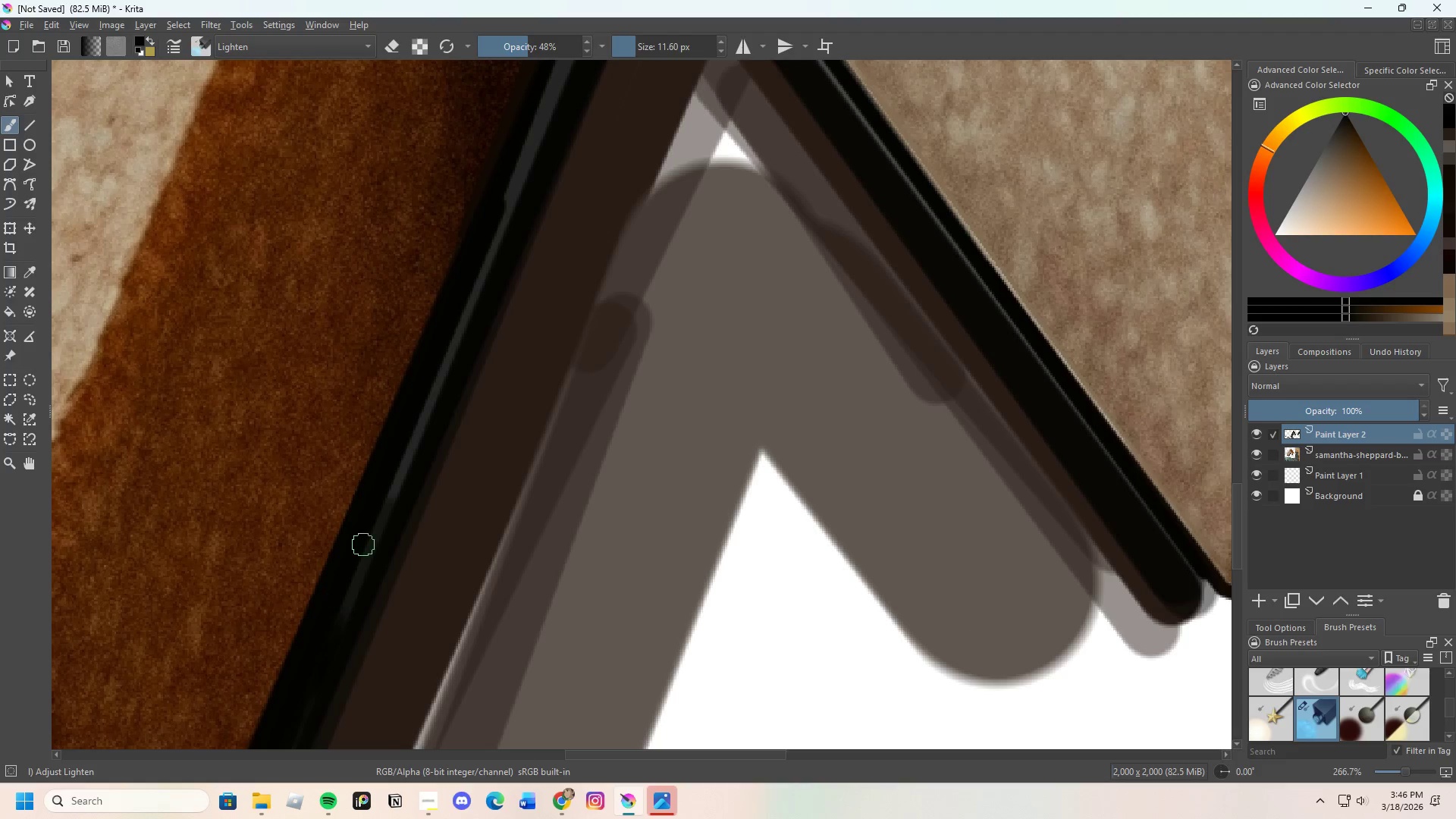 
left_click_drag(start_coordinate=[353, 581], to_coordinate=[343, 613])
 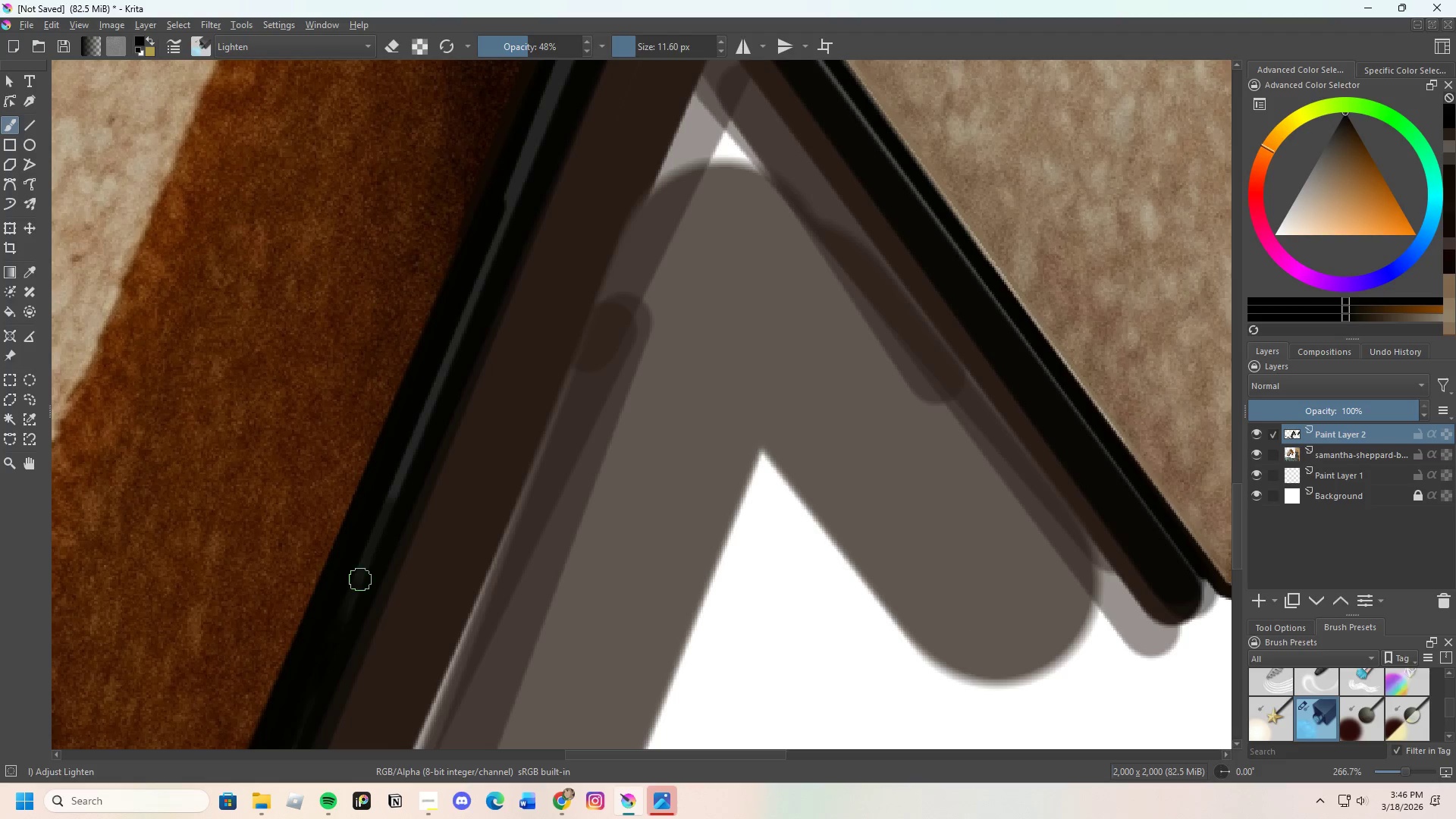 
left_click_drag(start_coordinate=[359, 583], to_coordinate=[333, 620])
 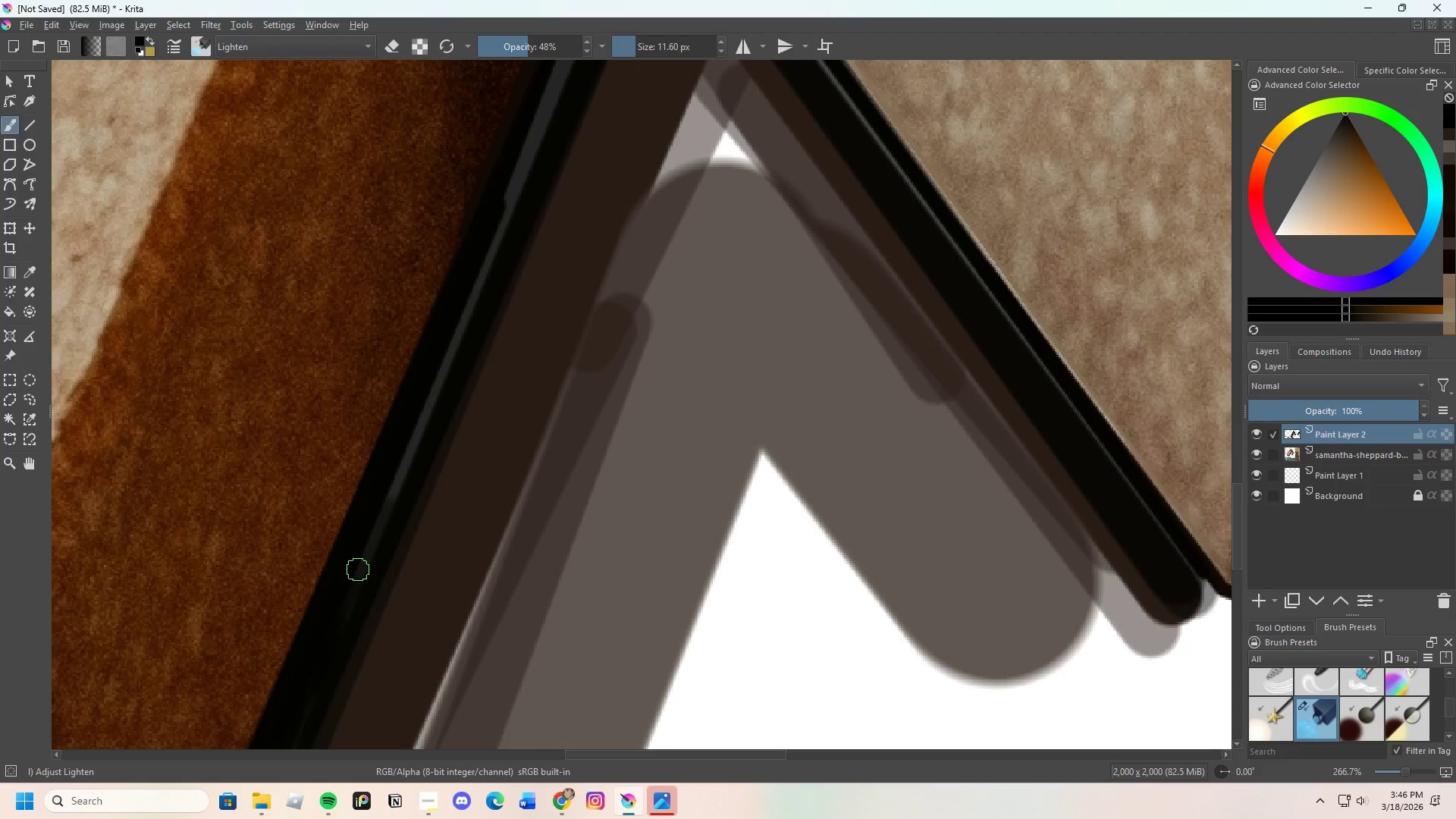 
left_click_drag(start_coordinate=[349, 596], to_coordinate=[383, 539])
 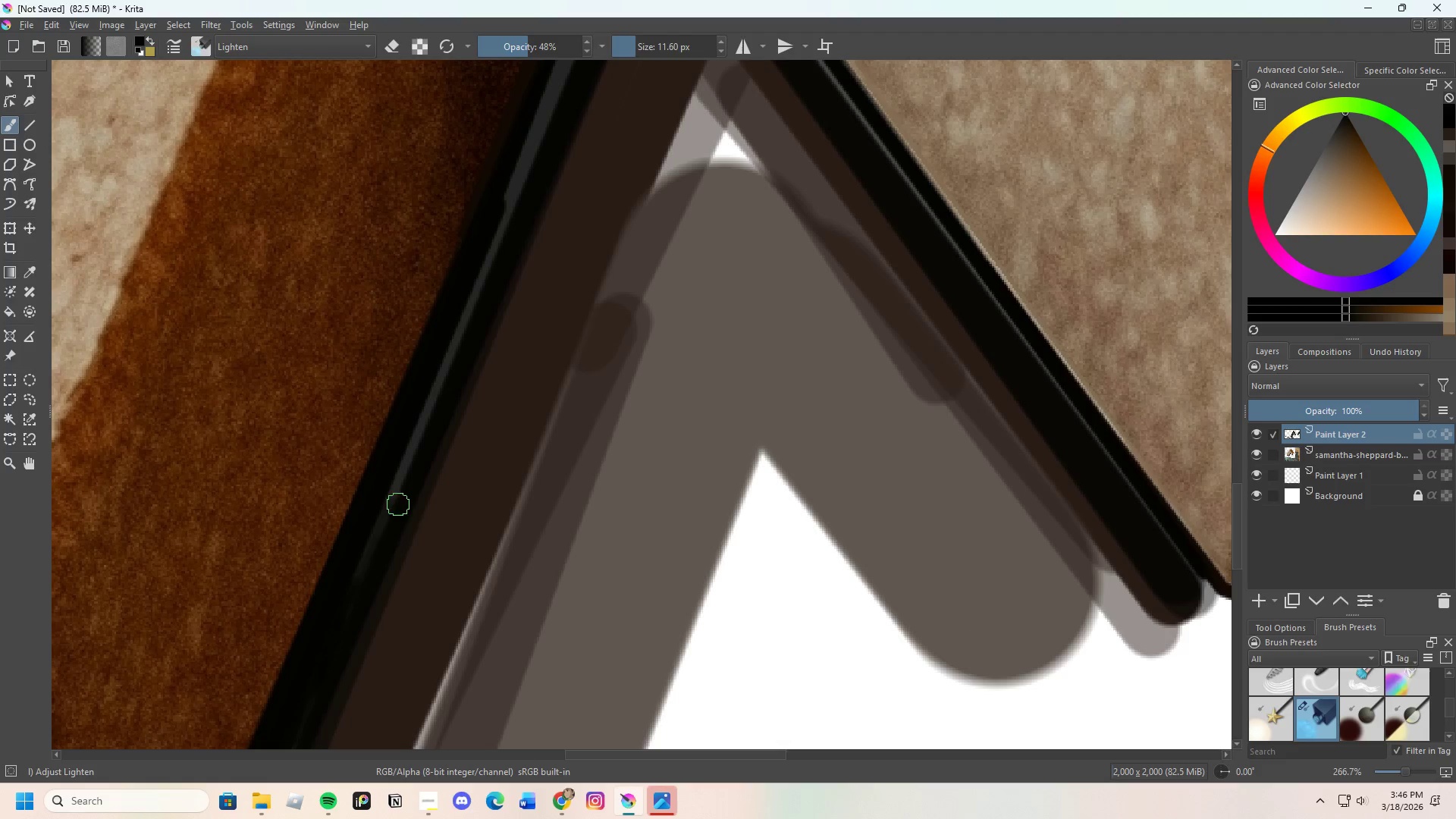 
left_click_drag(start_coordinate=[379, 552], to_coordinate=[375, 564])
 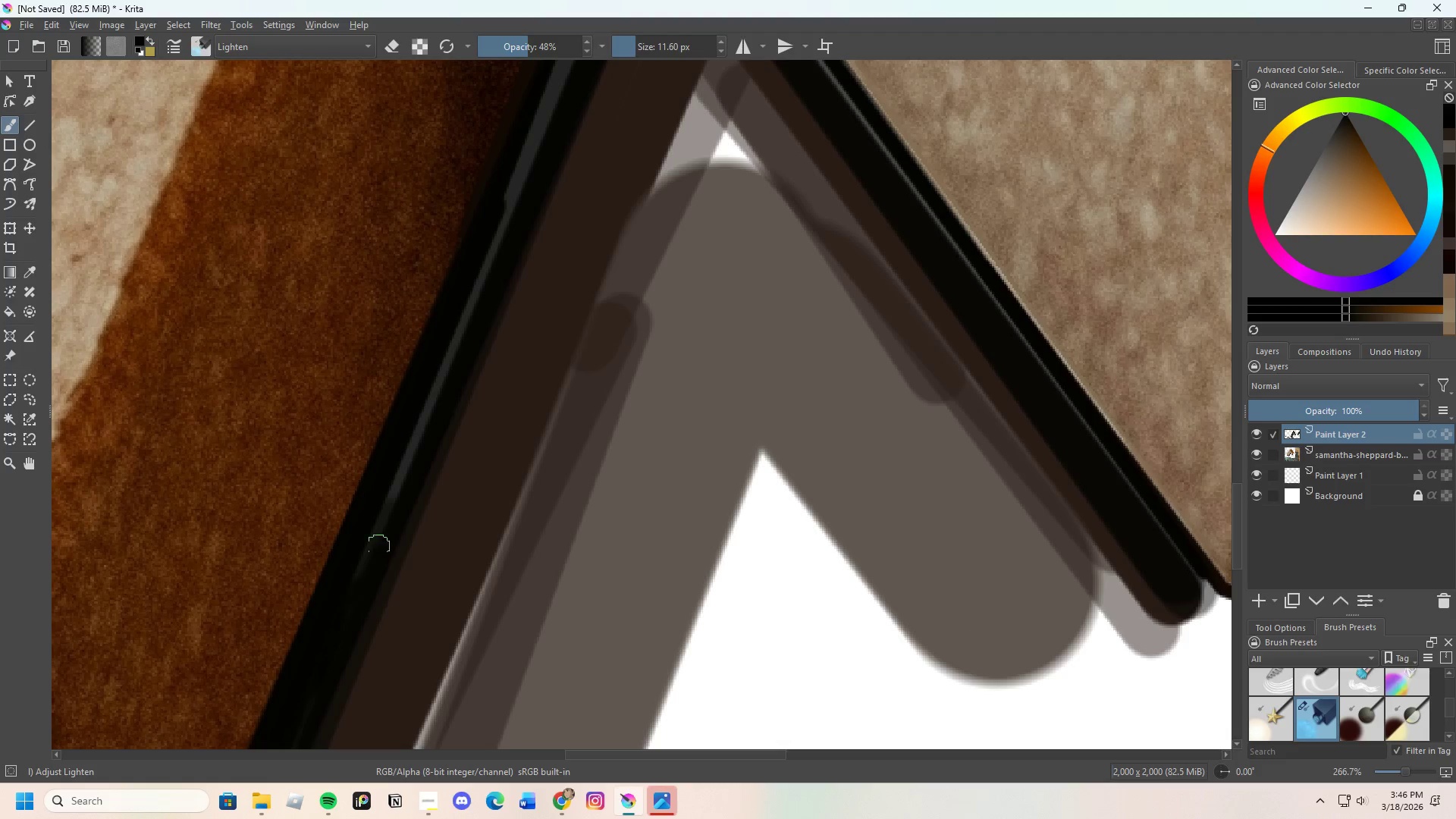 
left_click_drag(start_coordinate=[378, 546], to_coordinate=[362, 563])
 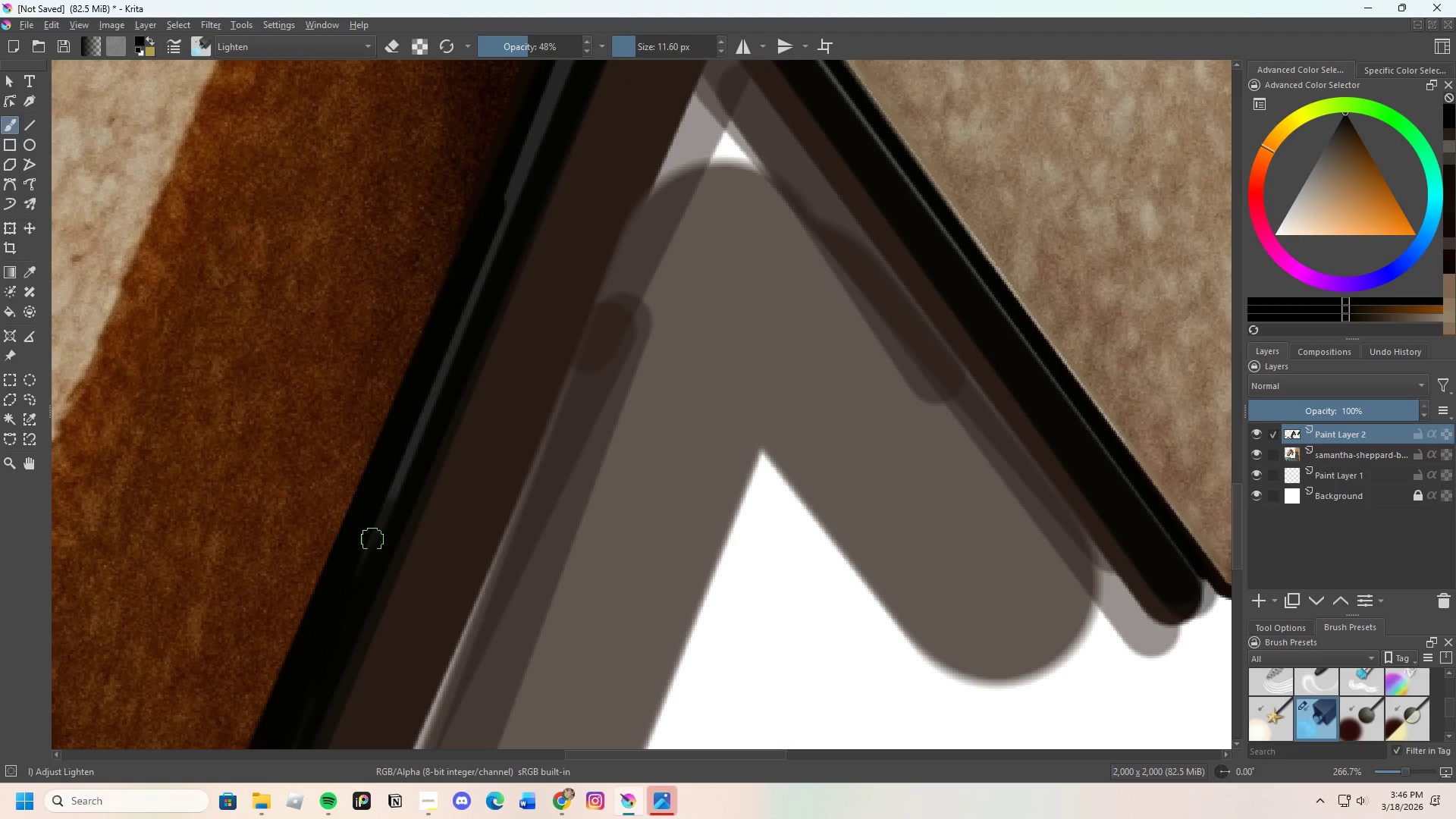 
left_click_drag(start_coordinate=[369, 546], to_coordinate=[356, 548])
 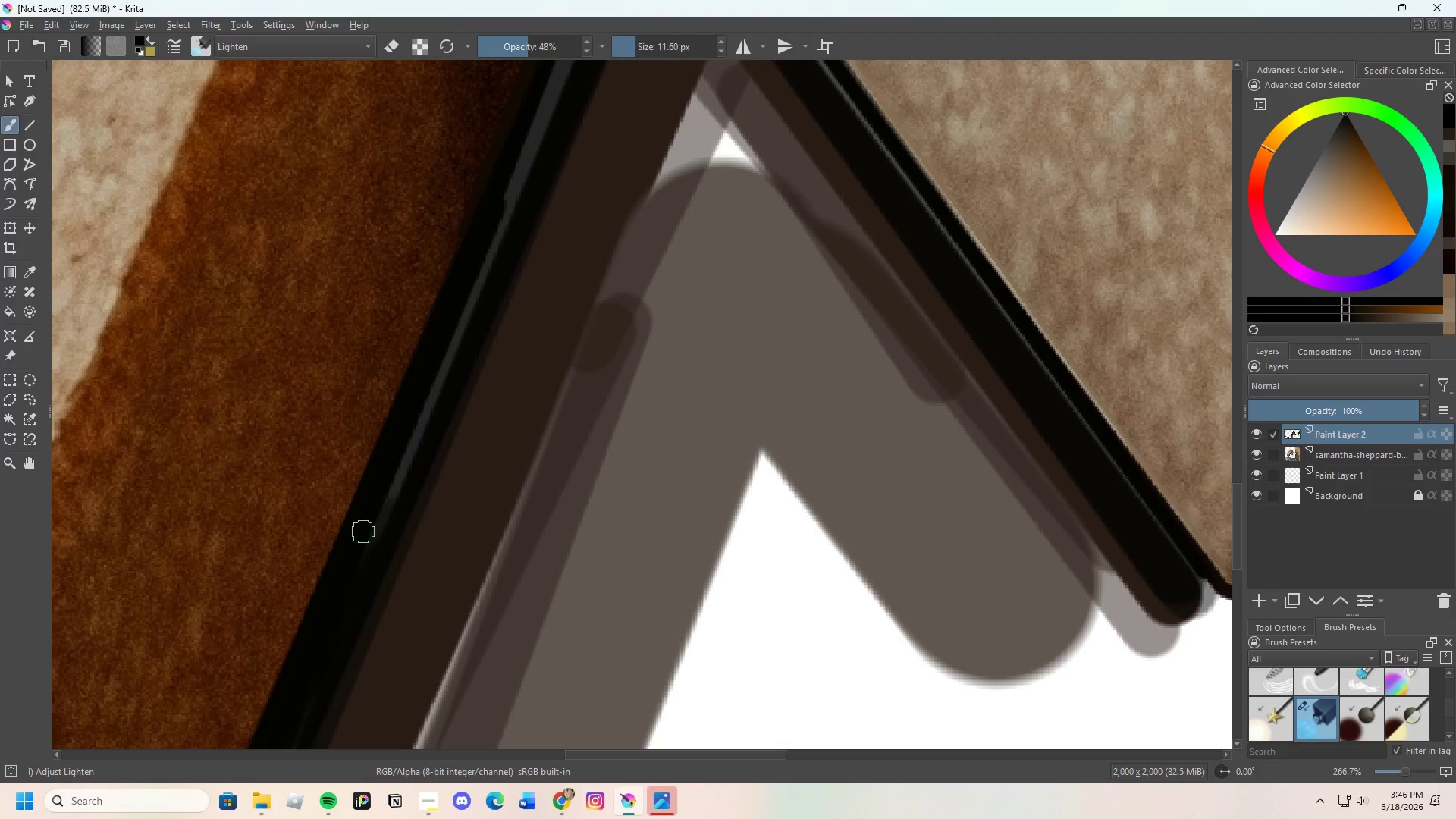 
left_click_drag(start_coordinate=[362, 562], to_coordinate=[366, 566])
 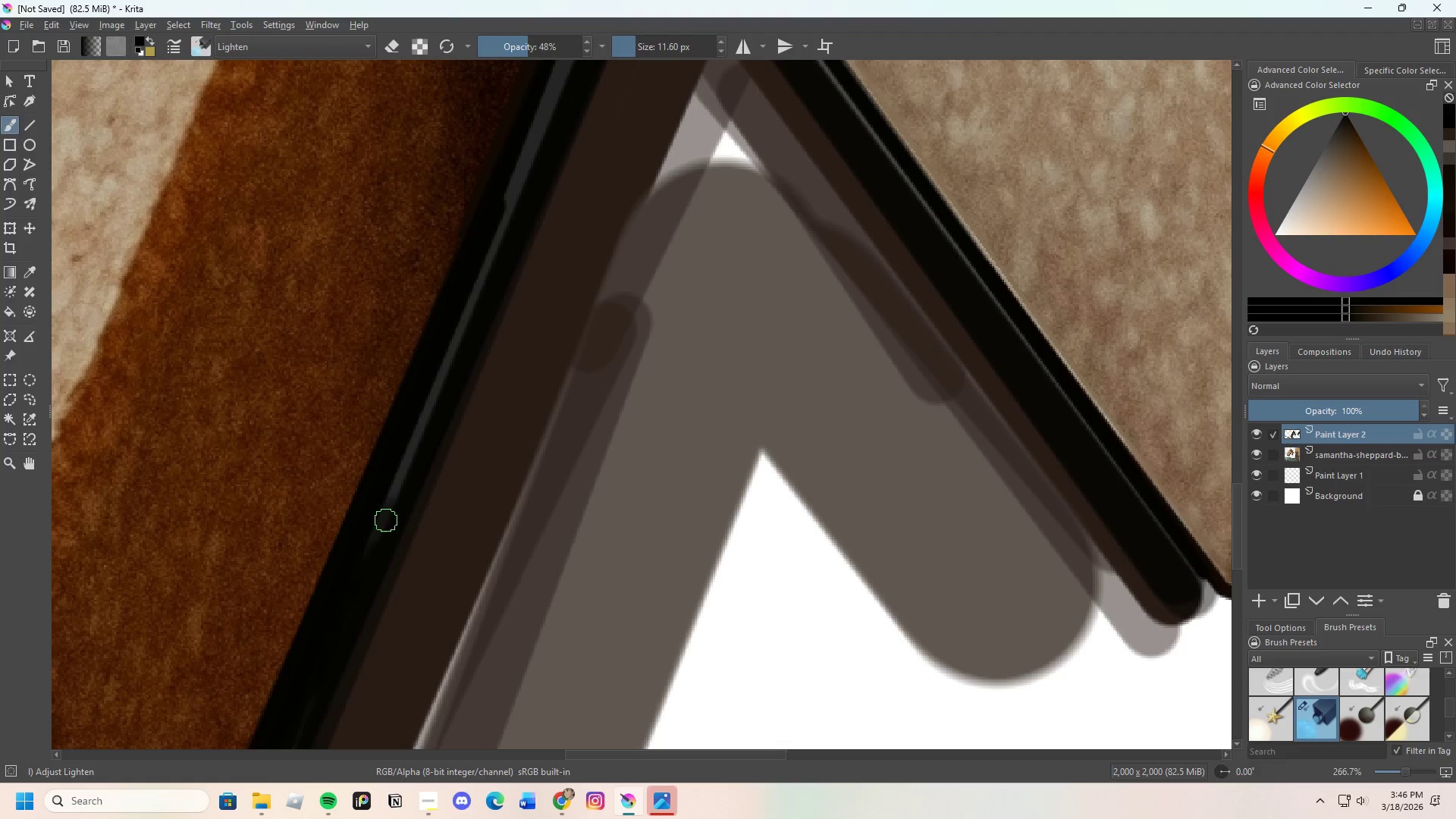 
left_click_drag(start_coordinate=[382, 532], to_coordinate=[384, 505])
 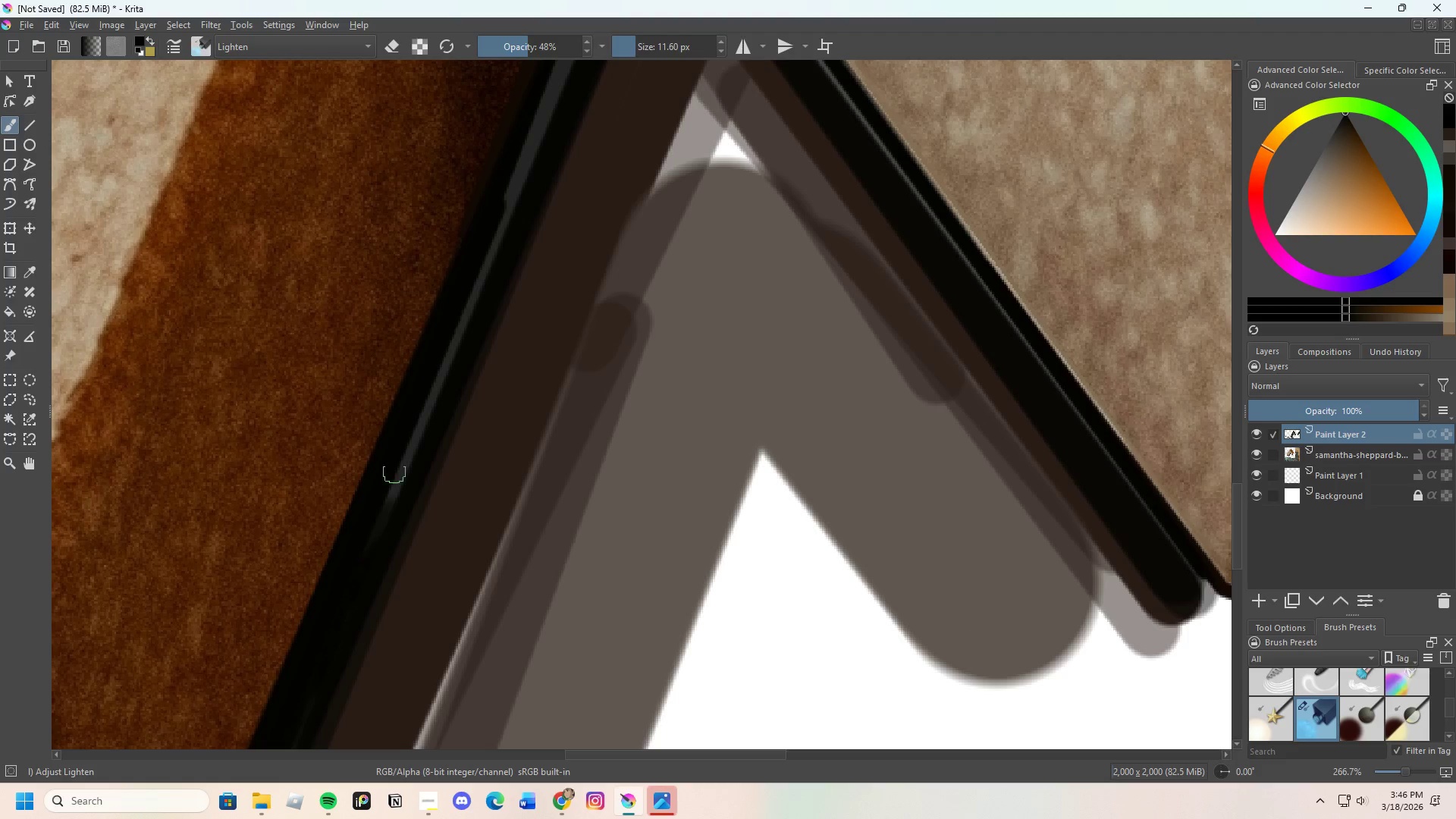 
left_click_drag(start_coordinate=[391, 485], to_coordinate=[368, 517])
 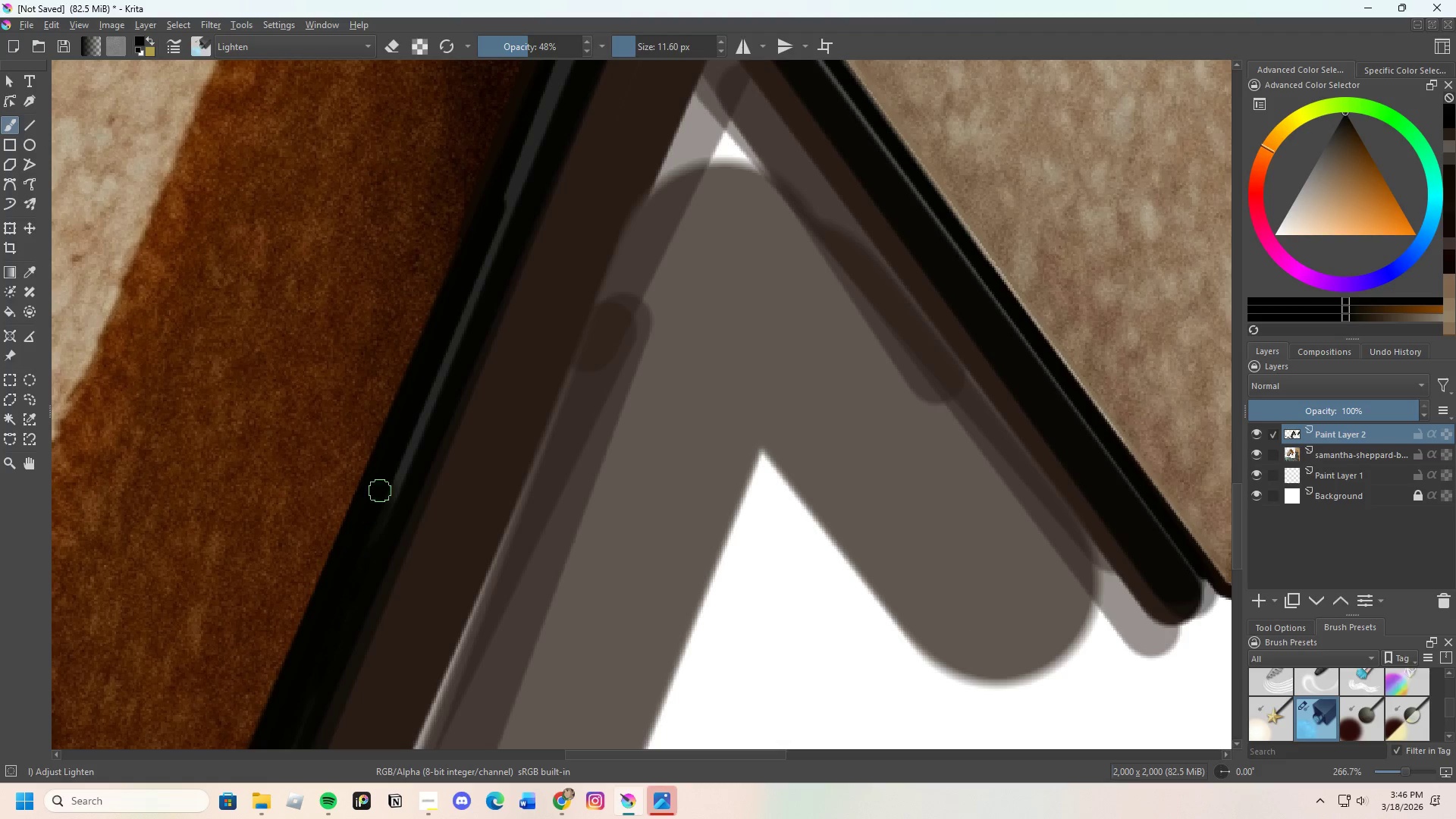 
left_click_drag(start_coordinate=[375, 515], to_coordinate=[381, 516])
 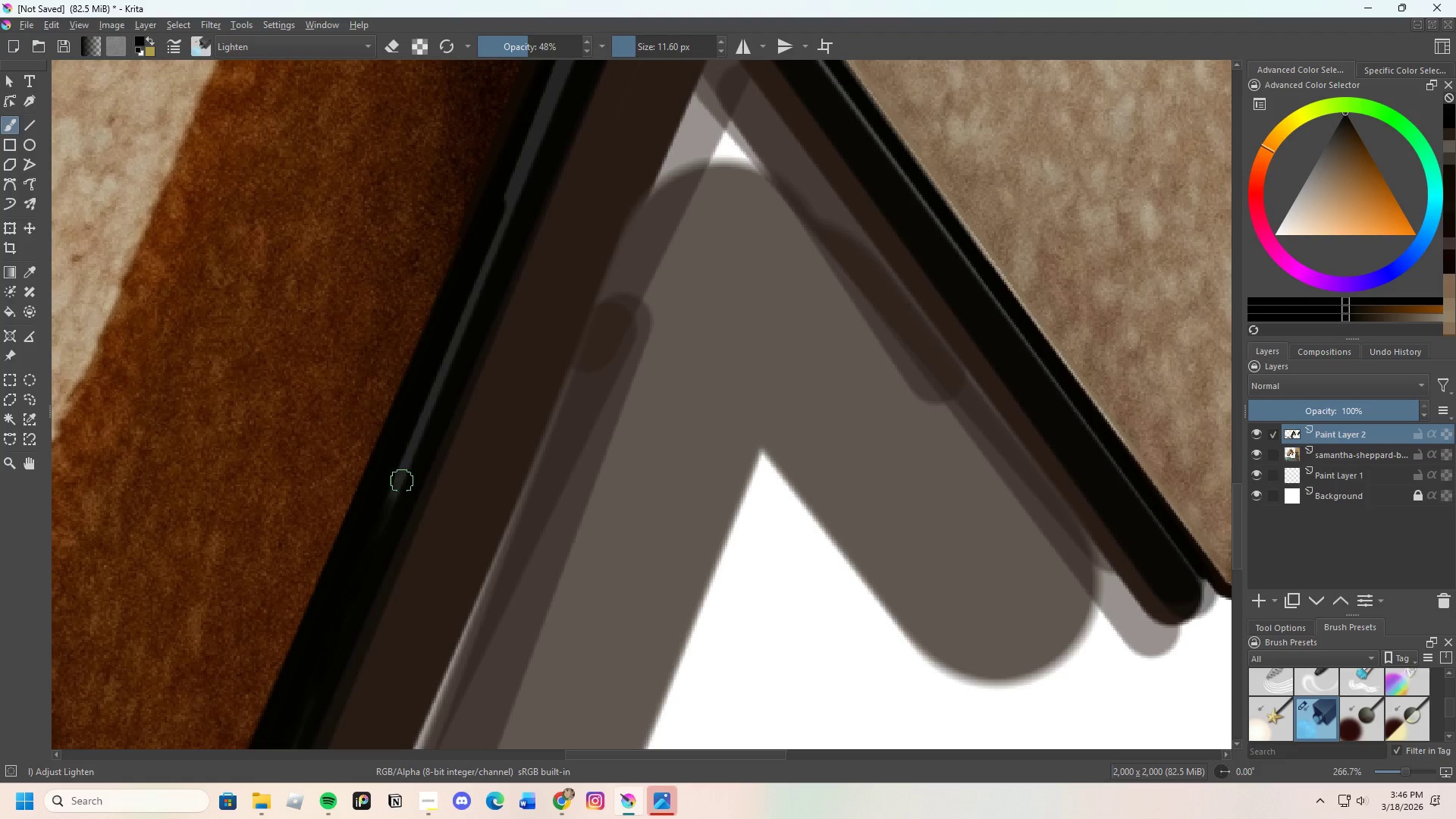 
left_click_drag(start_coordinate=[397, 491], to_coordinate=[375, 525])
 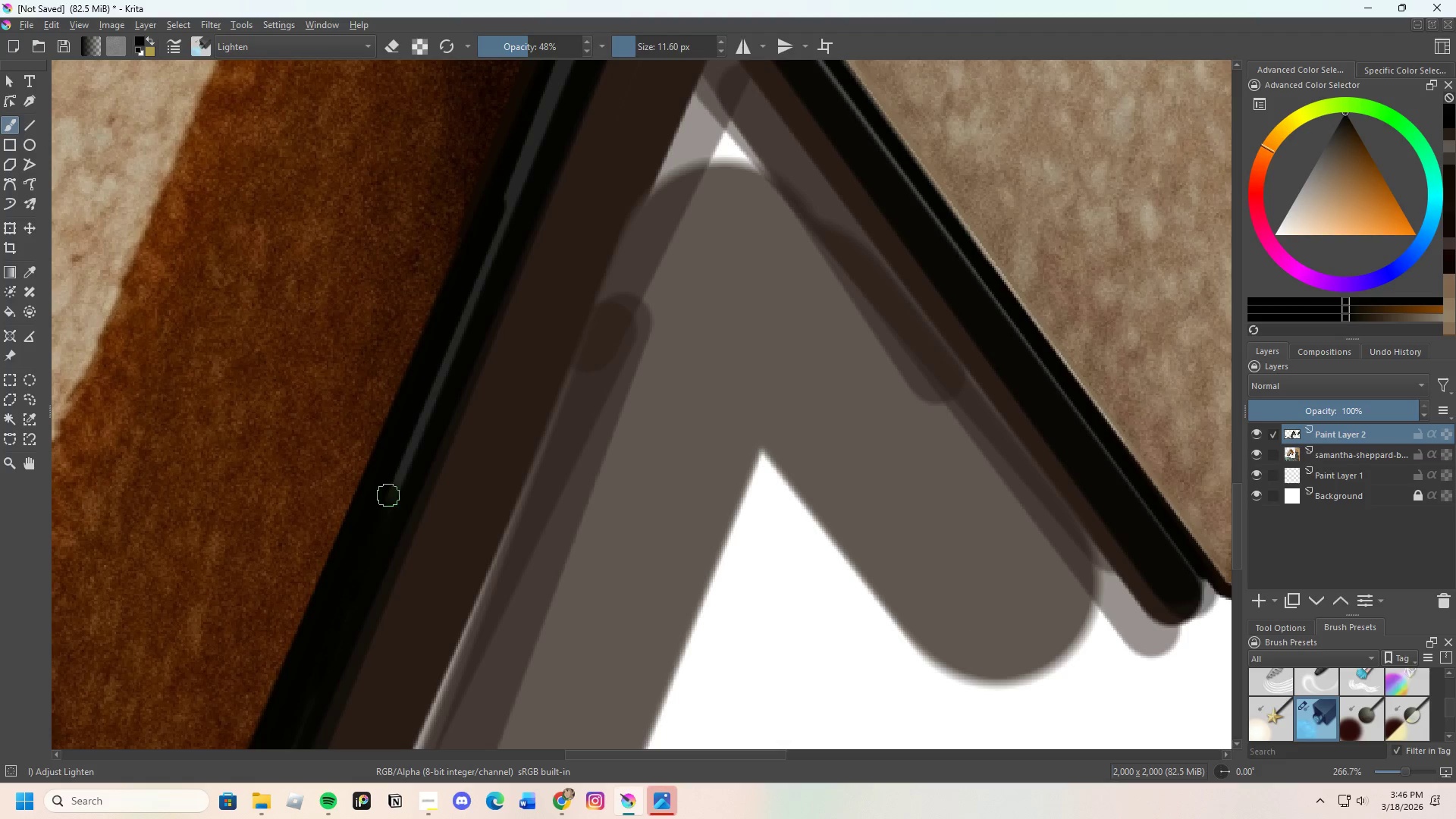 
left_click_drag(start_coordinate=[384, 513], to_coordinate=[387, 497])
 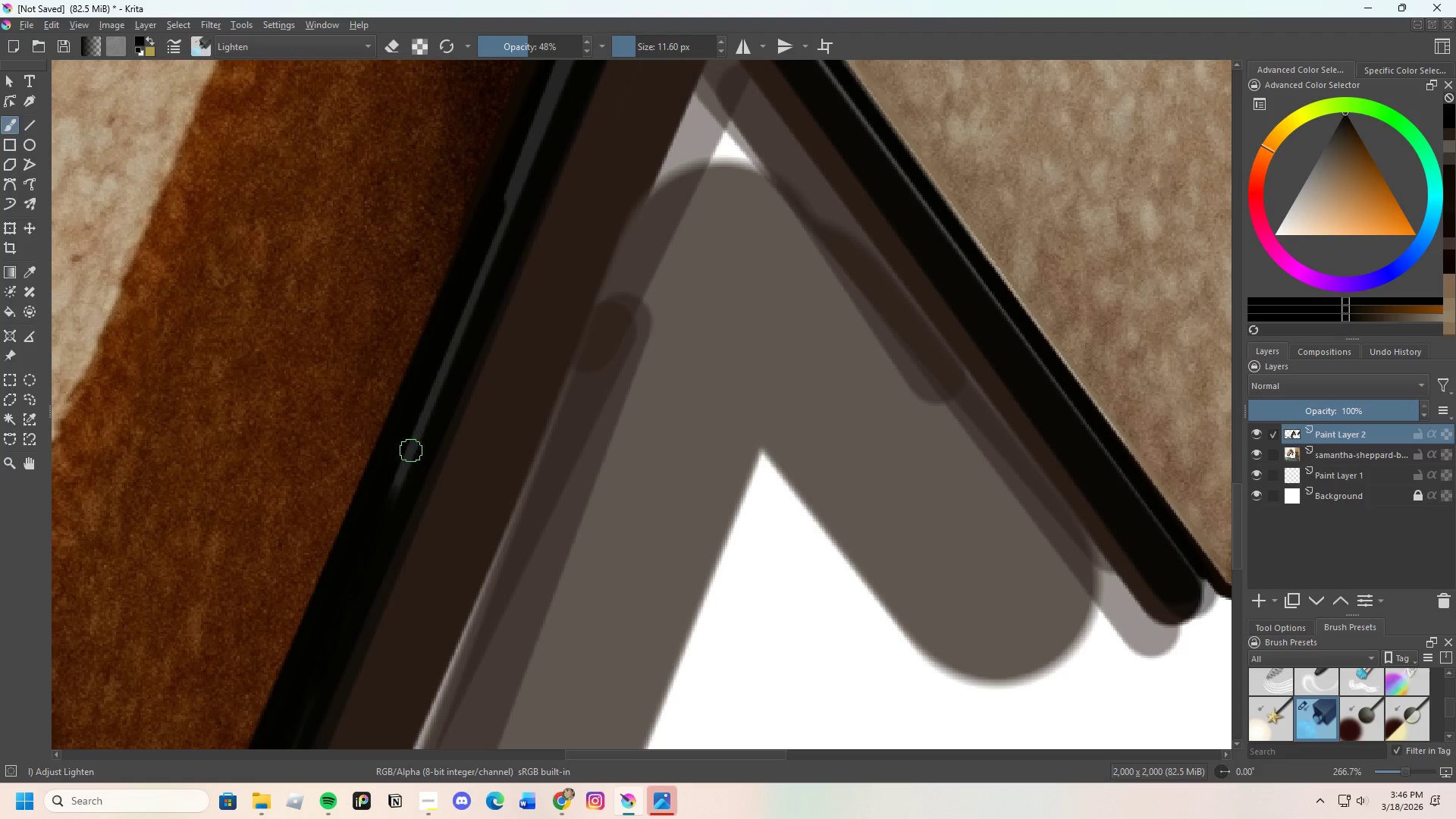 
left_click_drag(start_coordinate=[409, 461], to_coordinate=[402, 479])
 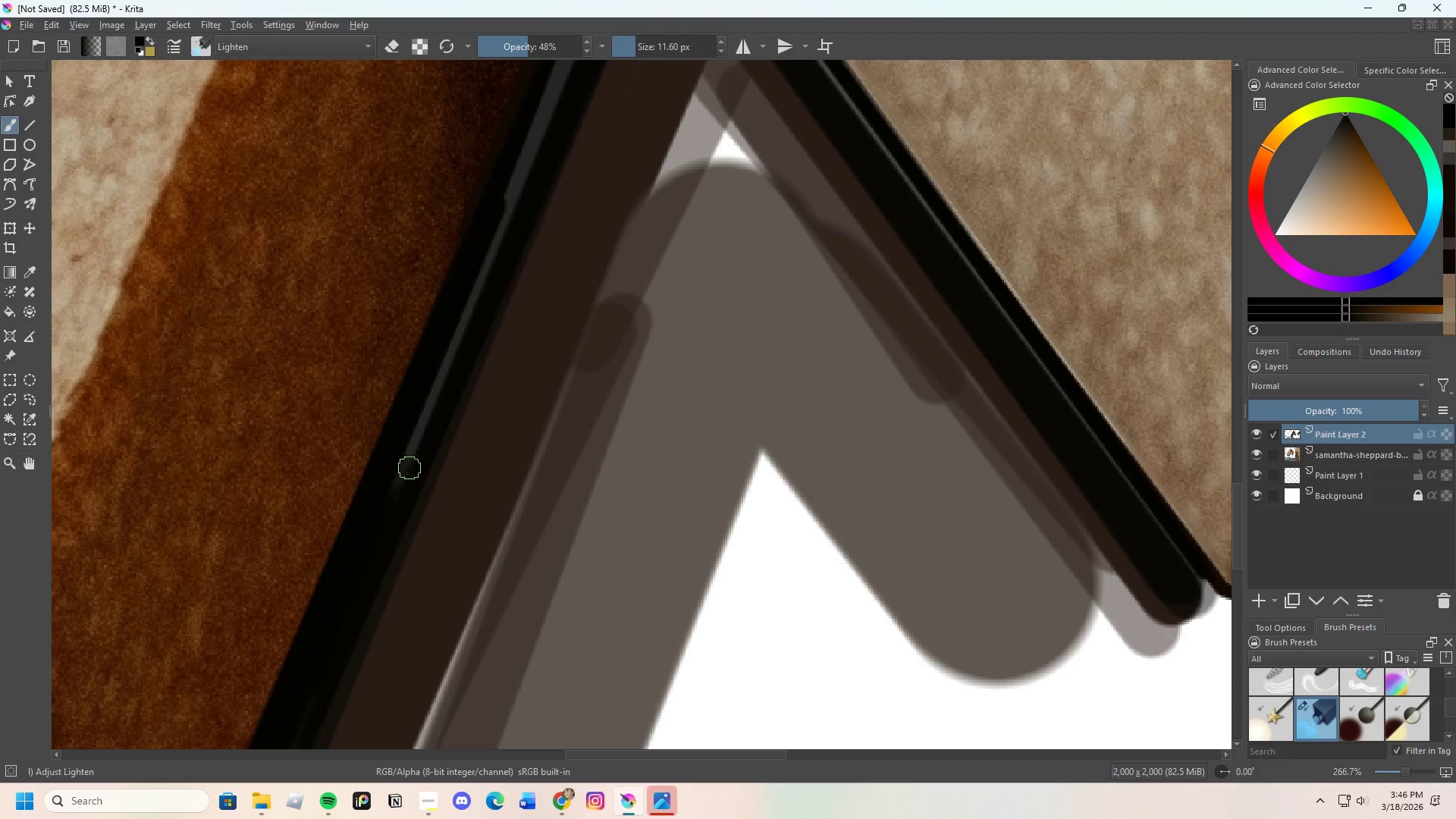 
left_click_drag(start_coordinate=[410, 468], to_coordinate=[386, 511])
 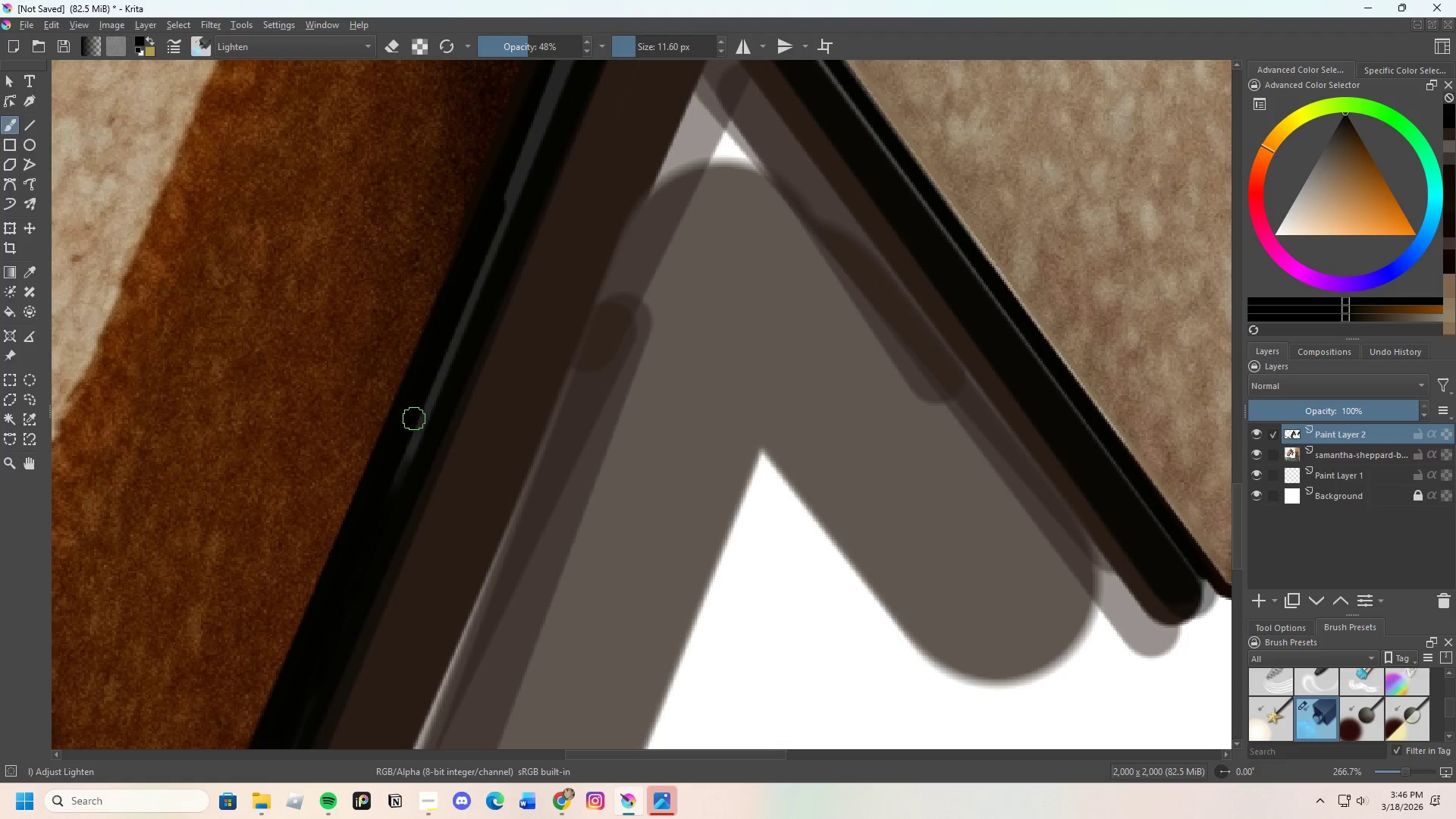 
left_click_drag(start_coordinate=[401, 451], to_coordinate=[382, 492])
 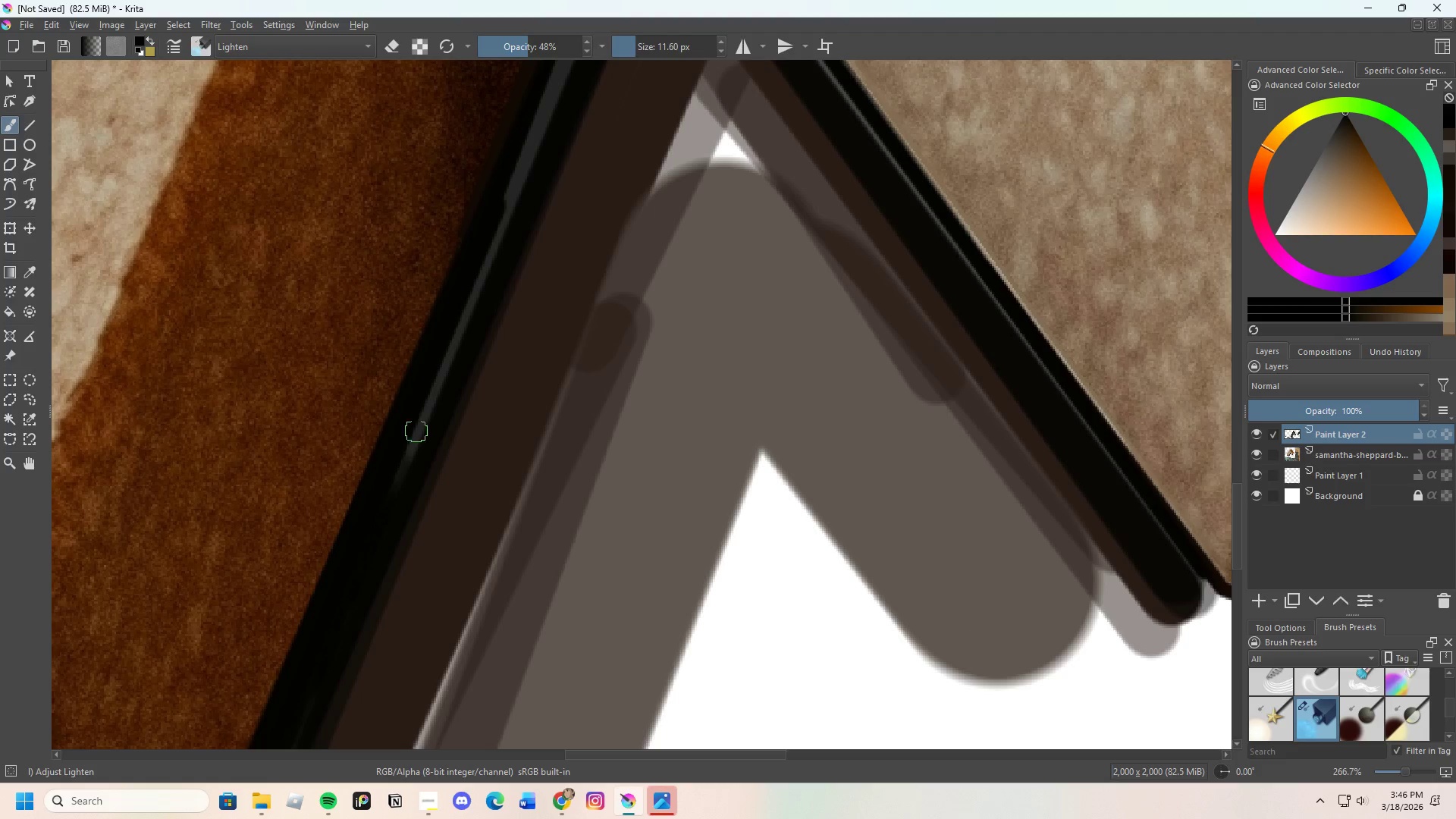 
left_click_drag(start_coordinate=[414, 435], to_coordinate=[414, 429])
 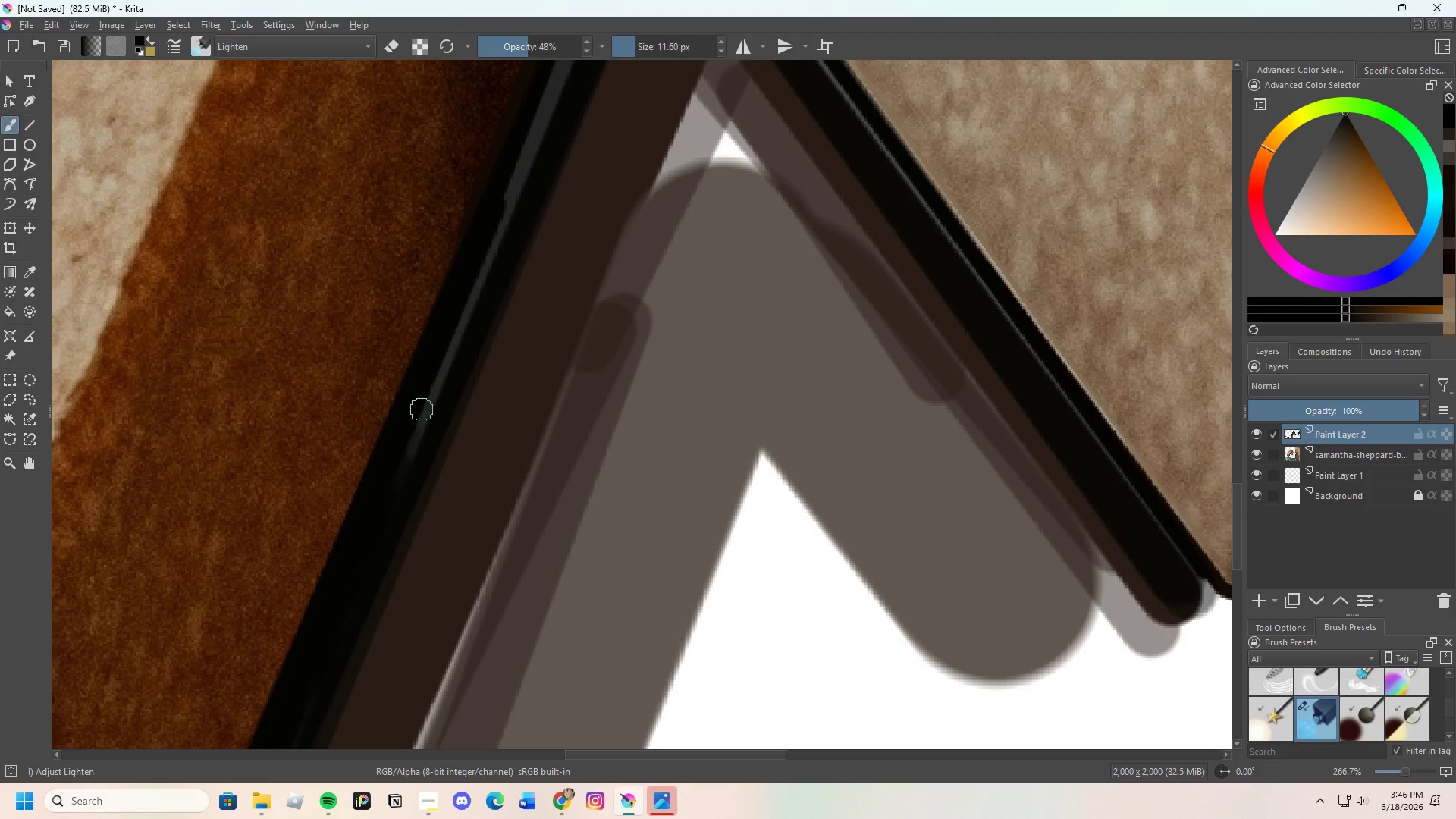 
left_click_drag(start_coordinate=[420, 416], to_coordinate=[406, 453])
 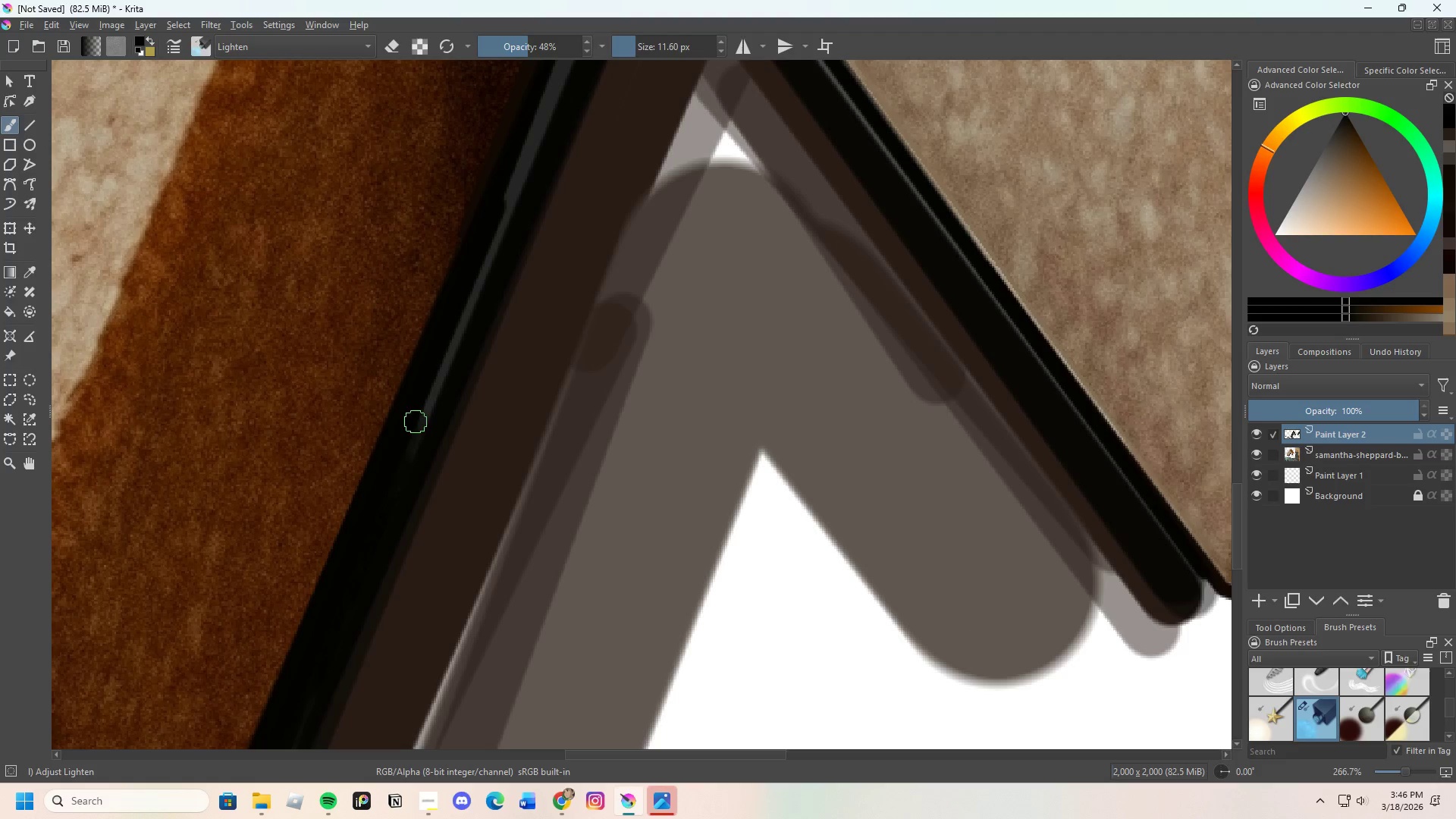 
left_click_drag(start_coordinate=[405, 449], to_coordinate=[402, 453])
 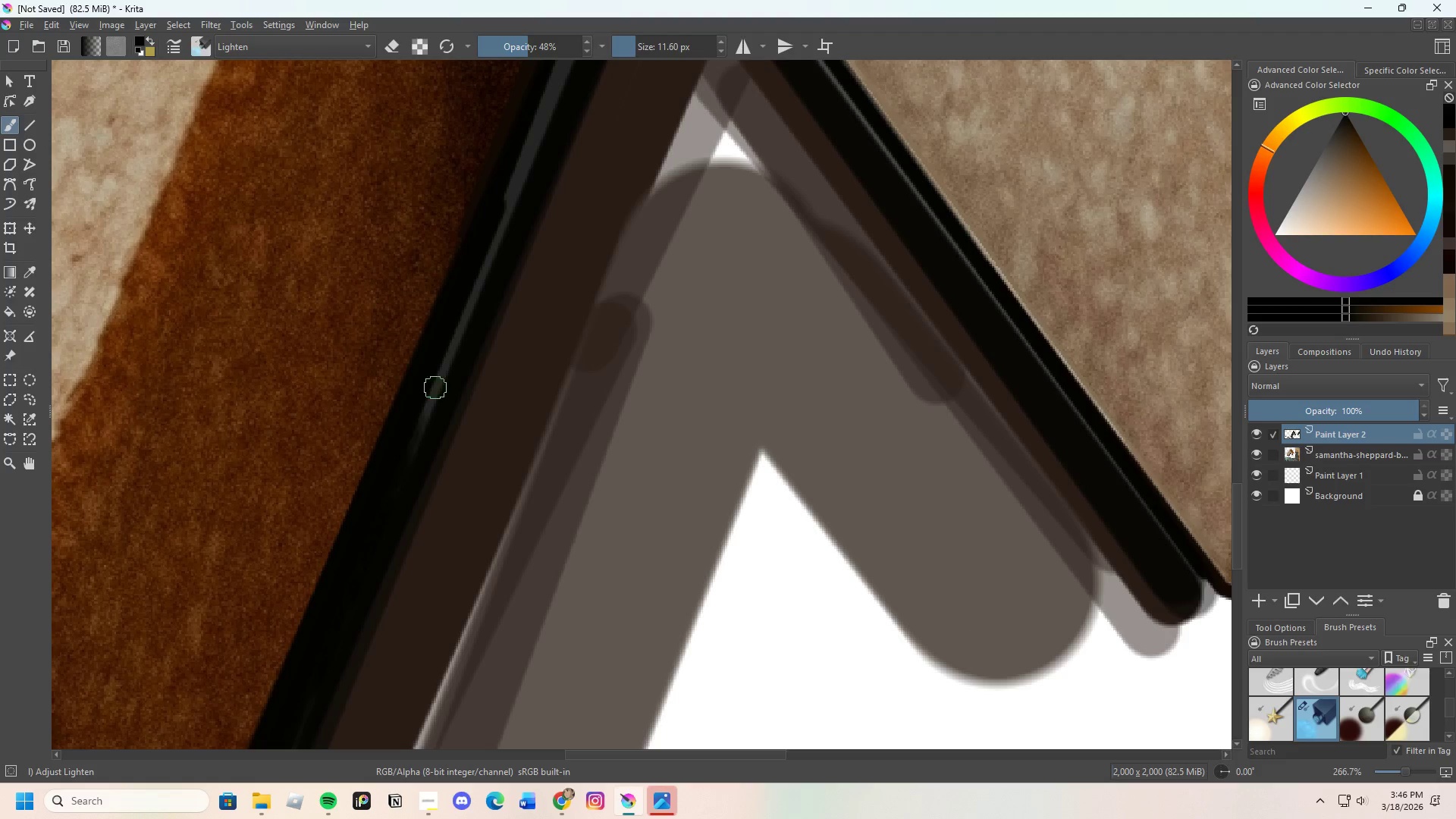 
left_click_drag(start_coordinate=[428, 413], to_coordinate=[419, 428])
 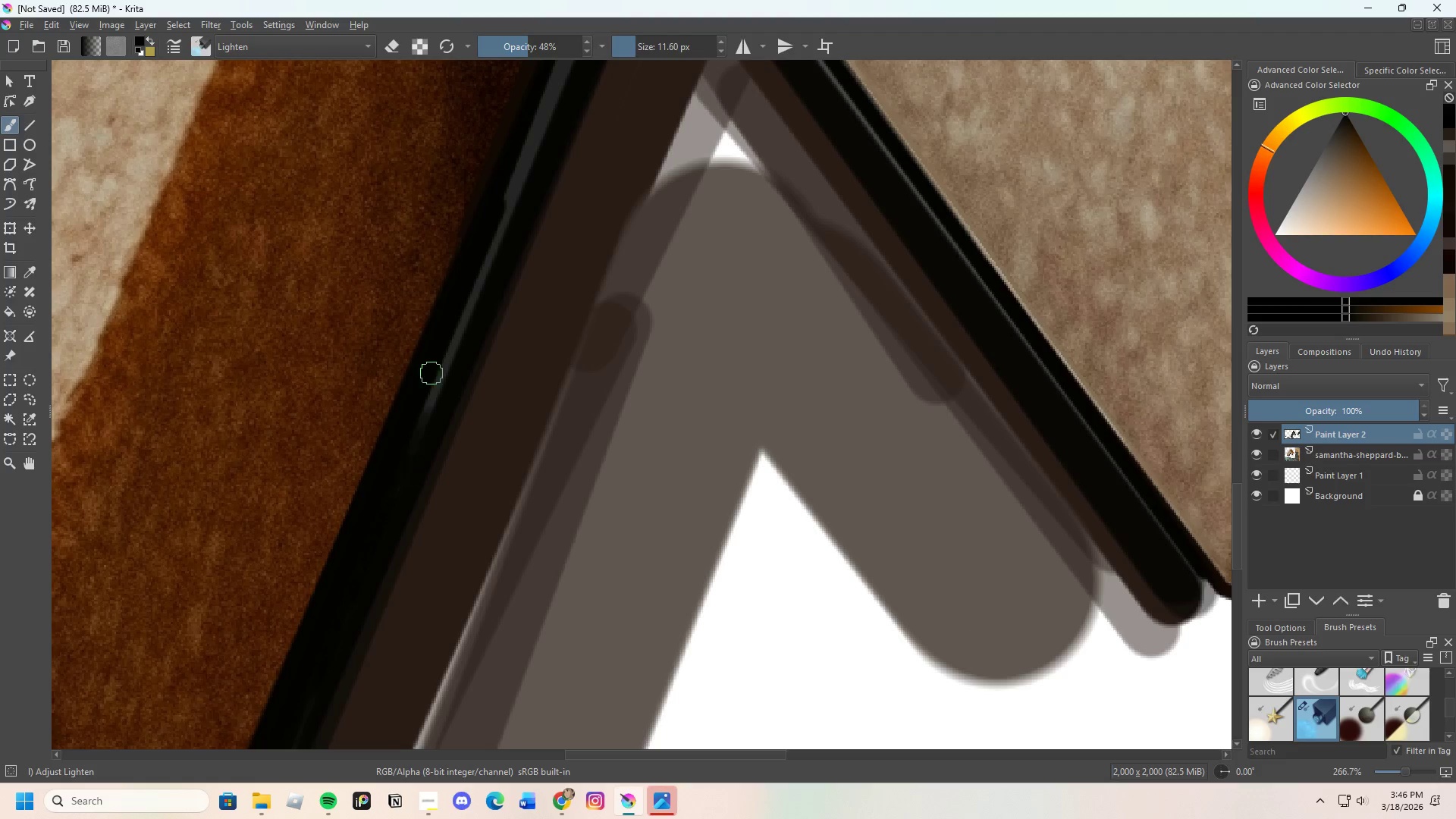 
left_click_drag(start_coordinate=[424, 408], to_coordinate=[416, 435])
 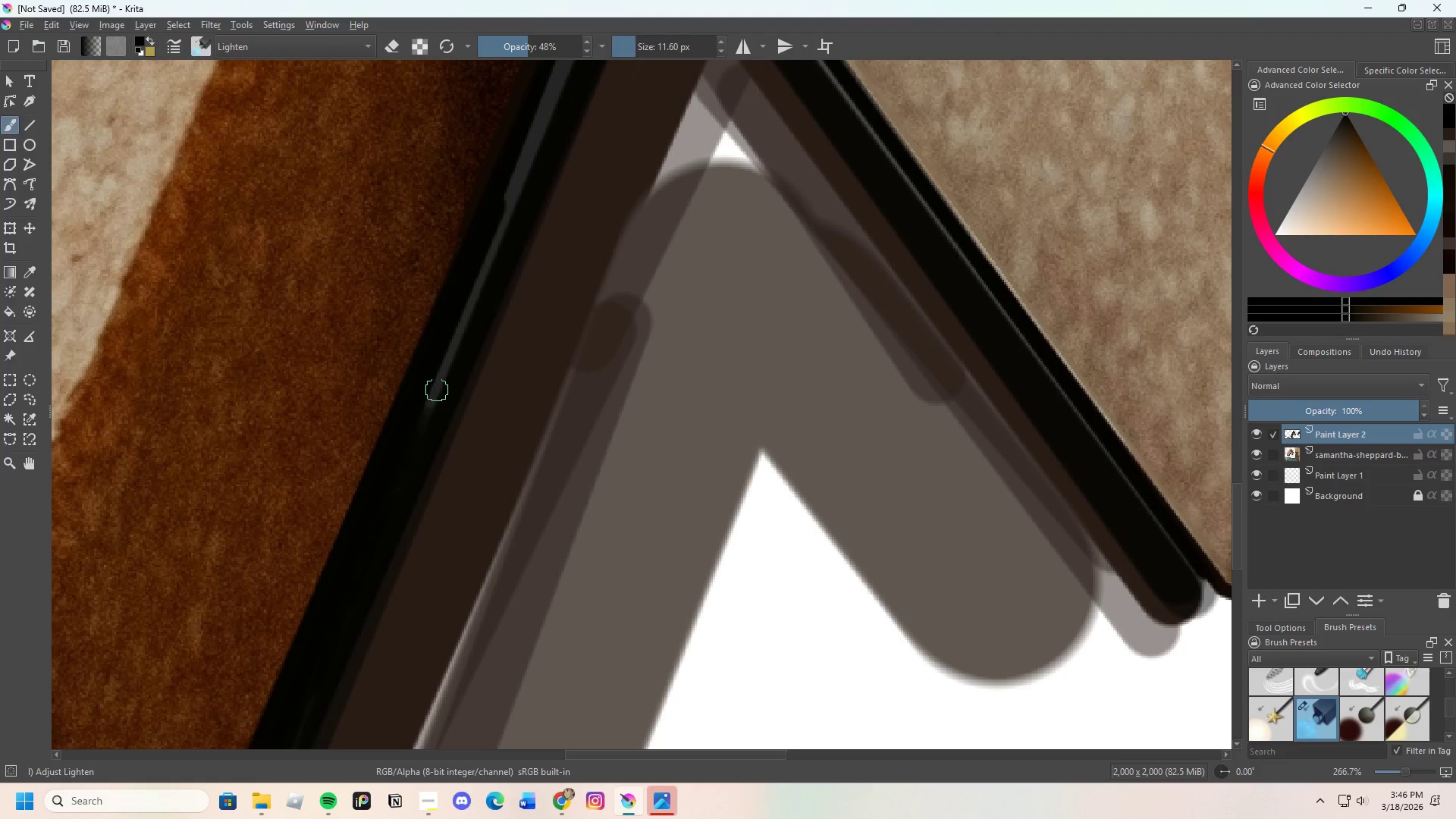 
left_click_drag(start_coordinate=[431, 406], to_coordinate=[413, 431])
 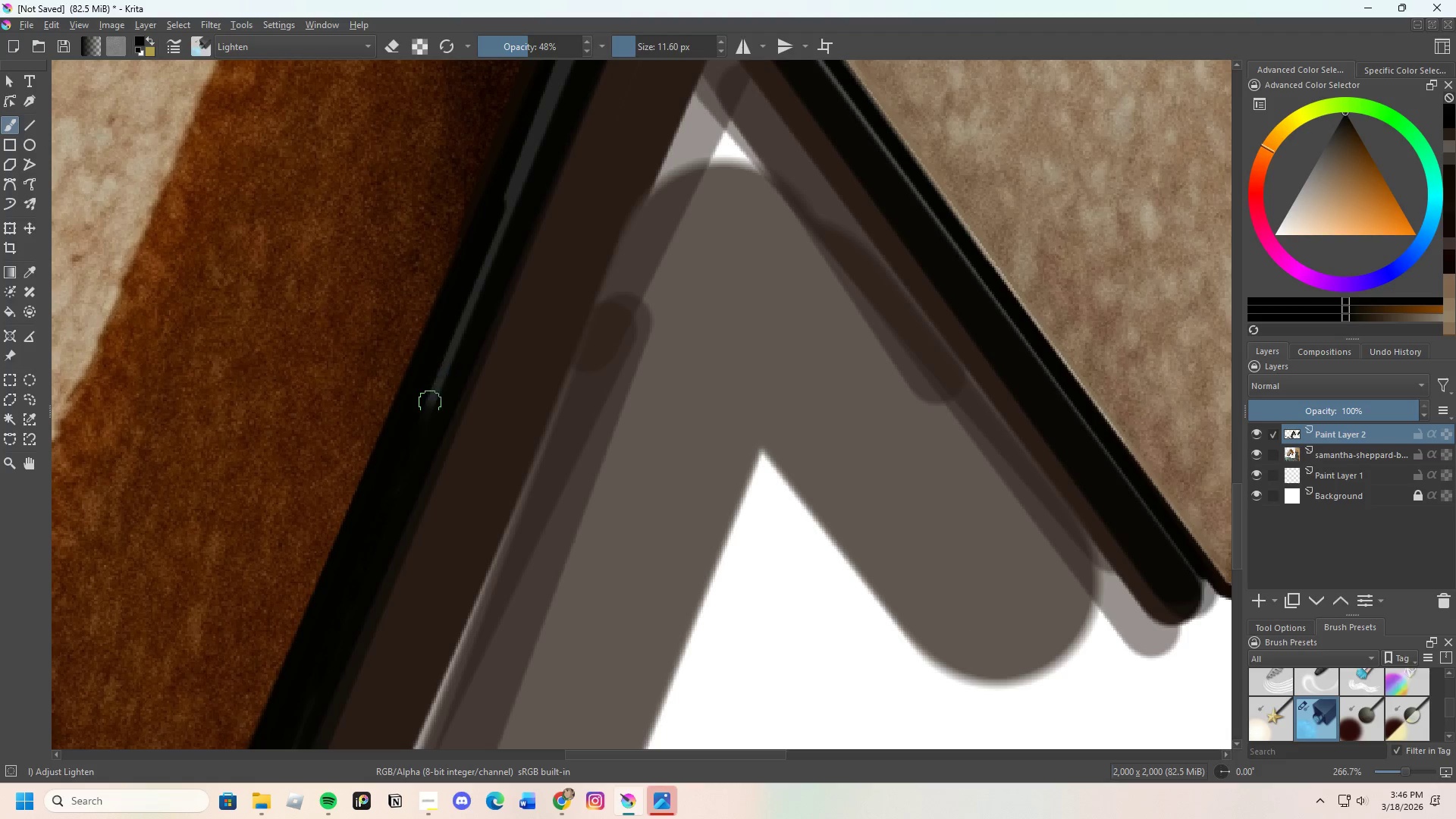 
left_click_drag(start_coordinate=[427, 411], to_coordinate=[435, 362])
 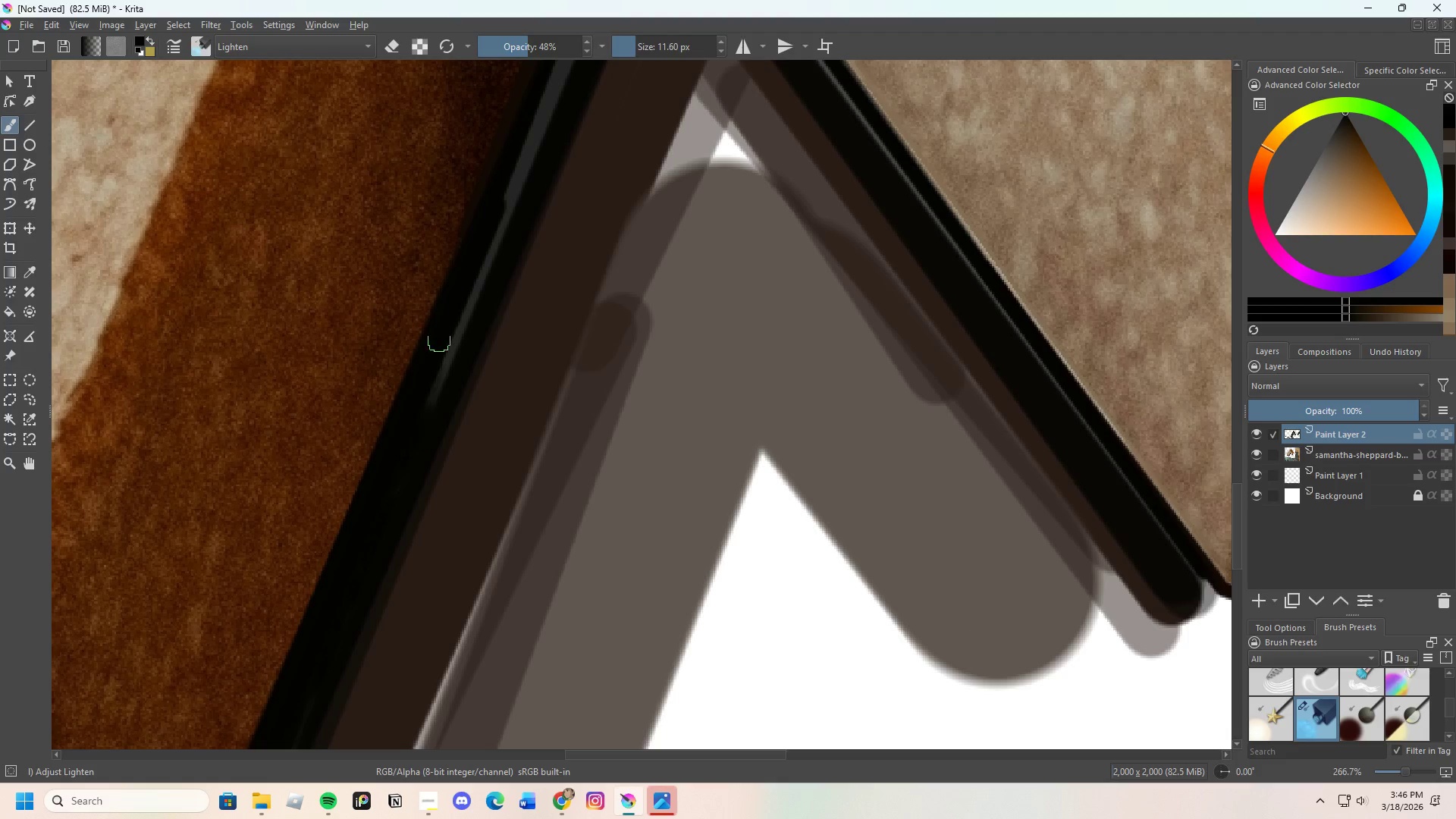 
left_click_drag(start_coordinate=[441, 333], to_coordinate=[432, 373])
 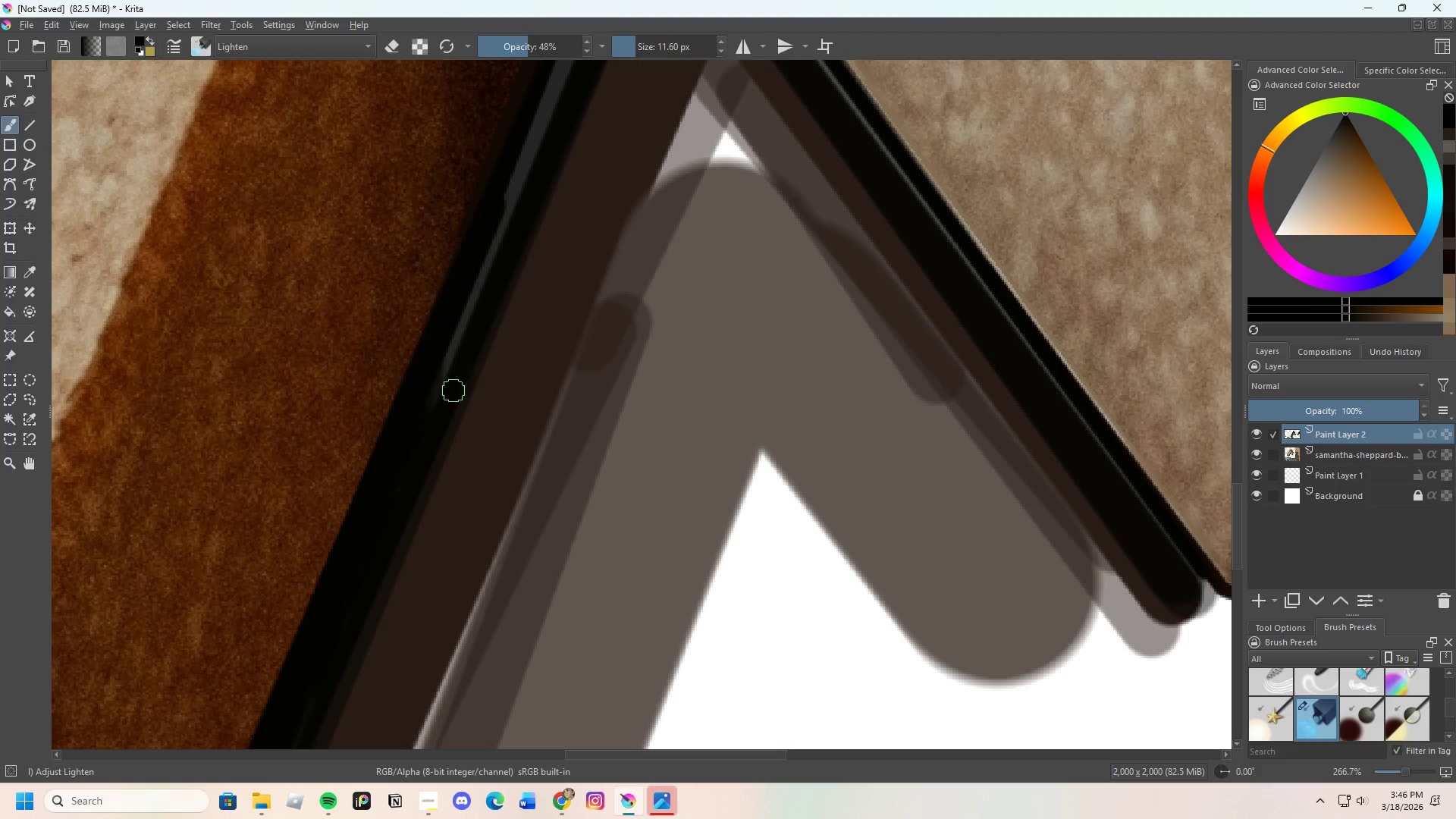 
left_click_drag(start_coordinate=[467, 345], to_coordinate=[445, 377])
 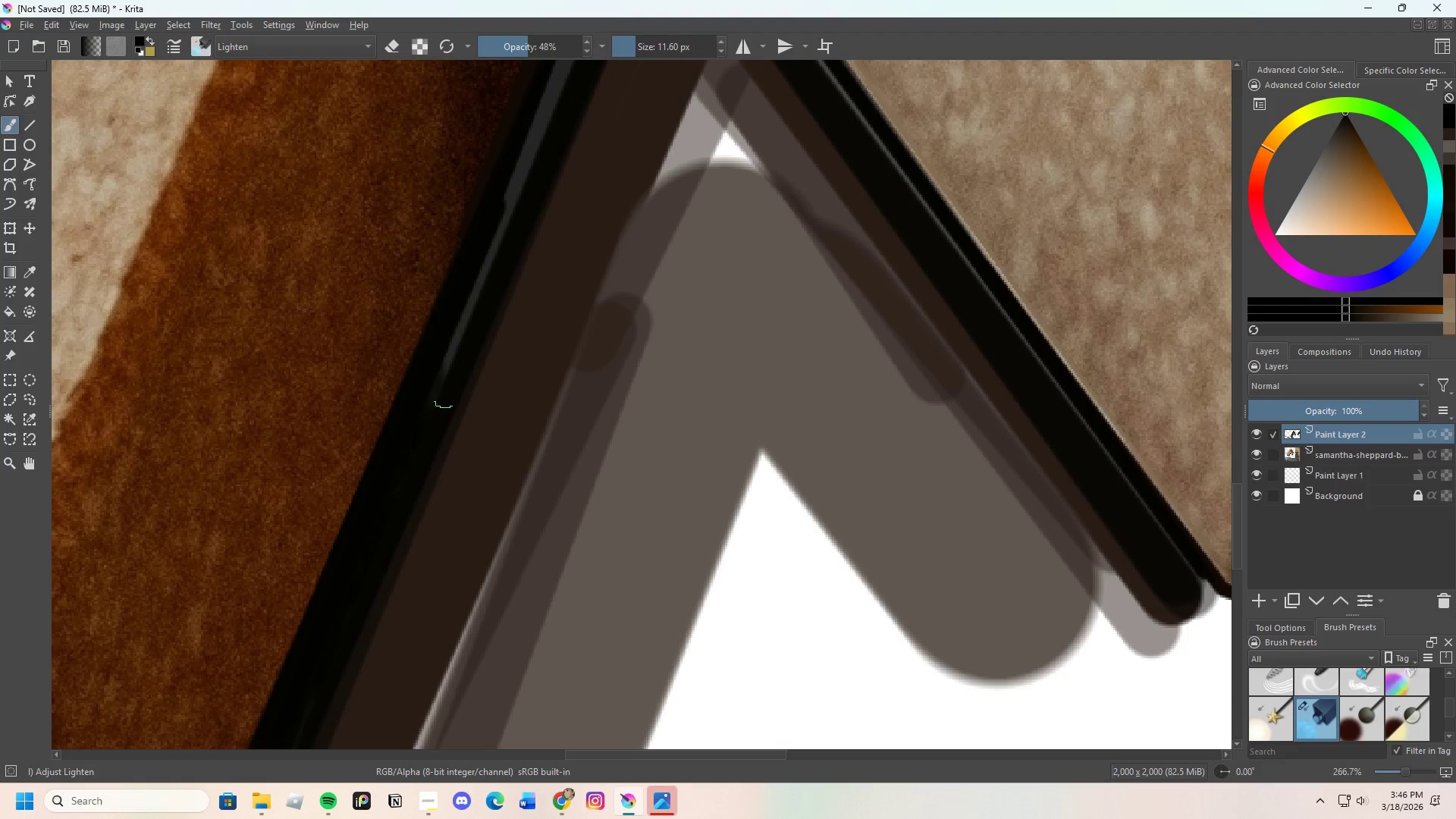 
left_click_drag(start_coordinate=[456, 366], to_coordinate=[446, 380])
 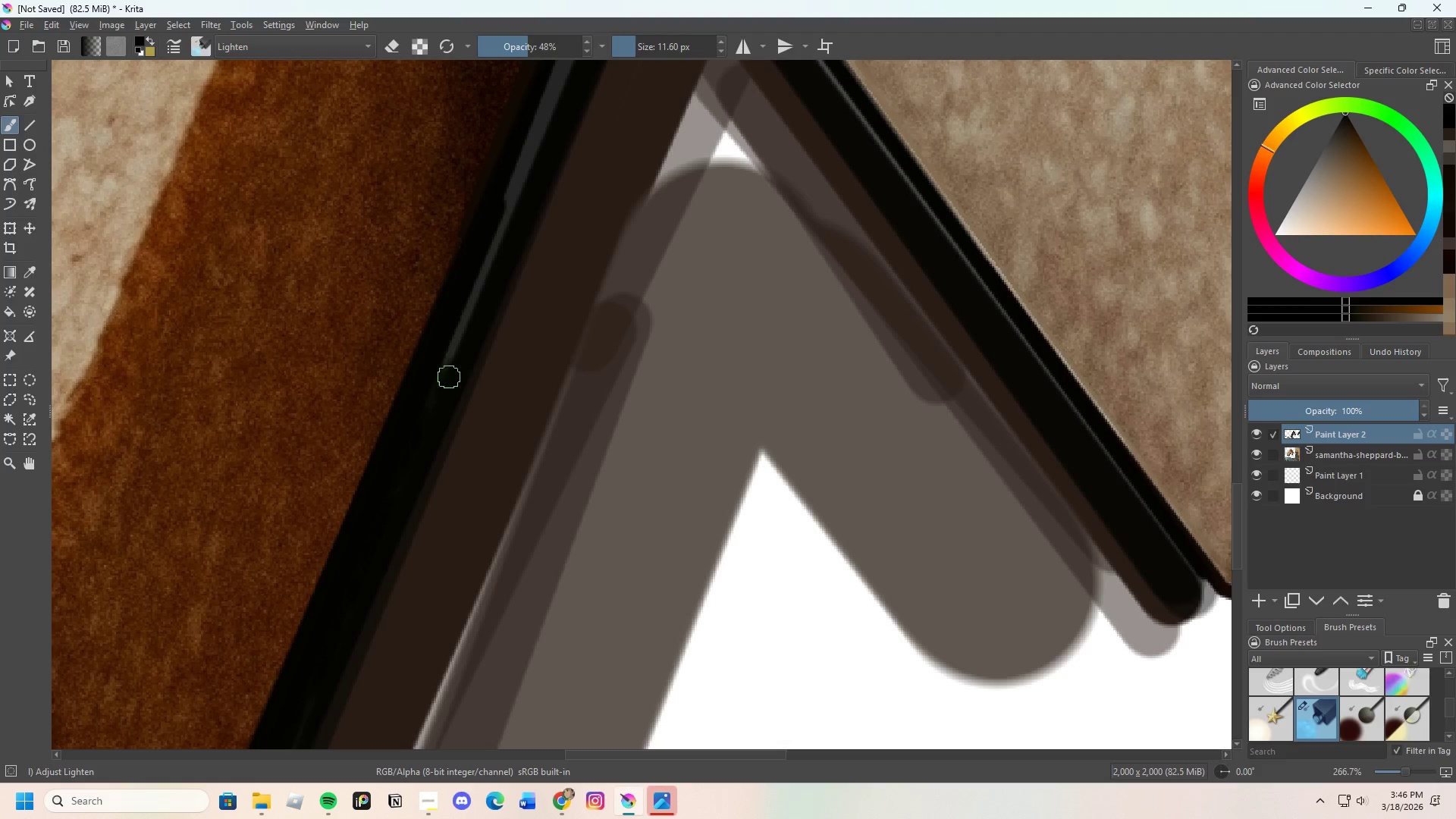 
left_click_drag(start_coordinate=[433, 388], to_coordinate=[428, 381])
 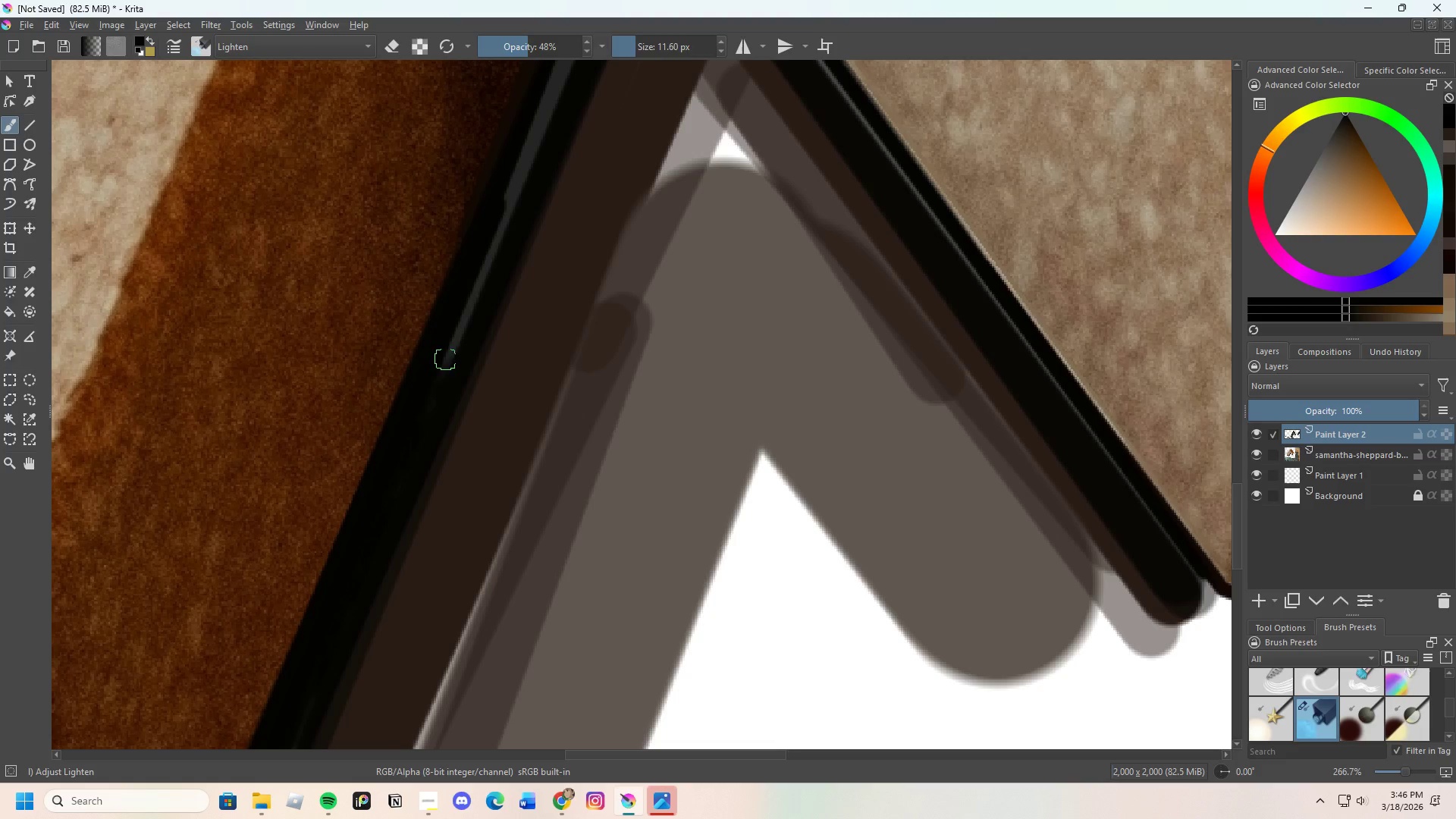 
left_click_drag(start_coordinate=[443, 368], to_coordinate=[455, 315])
 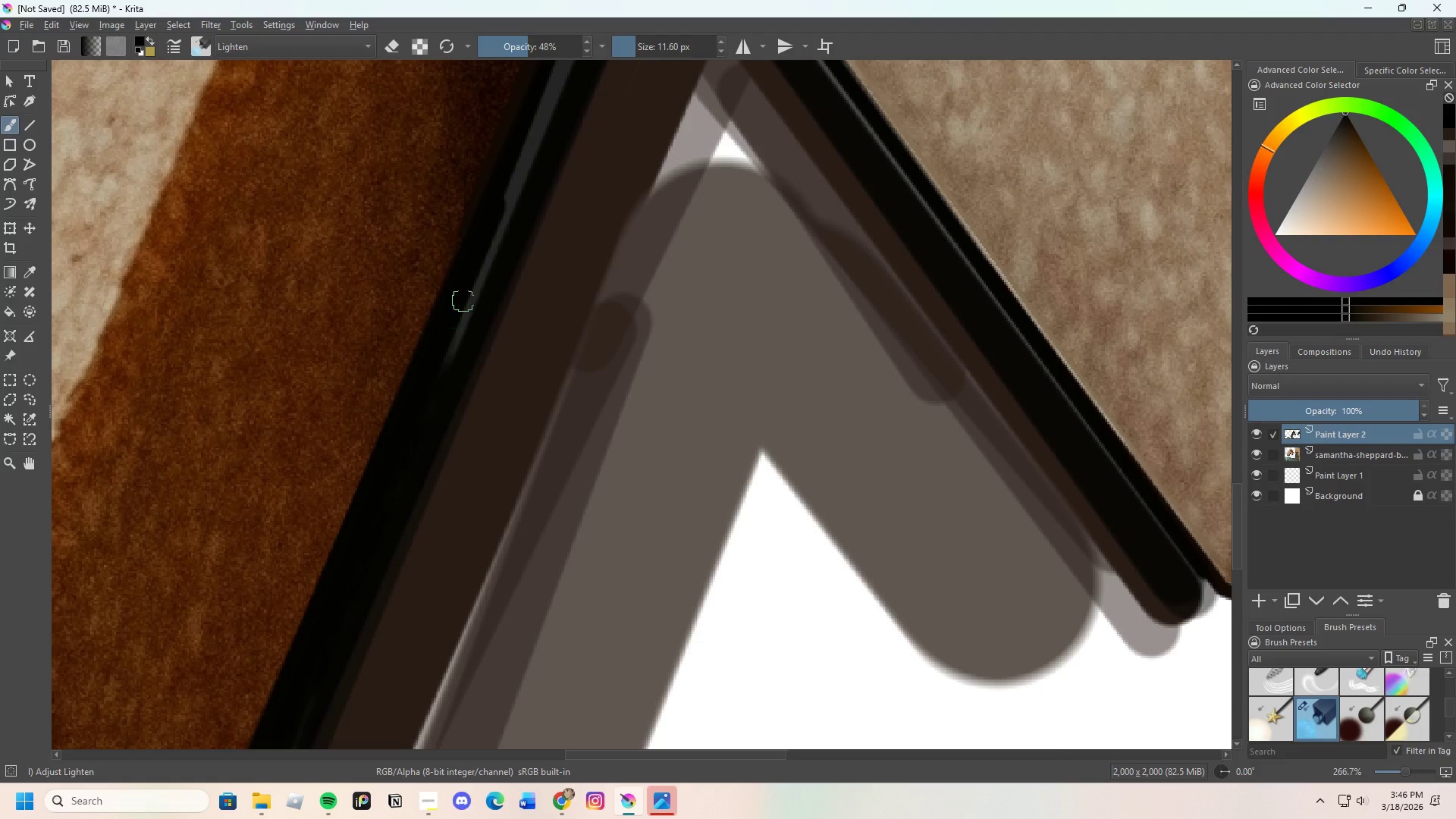 
left_click_drag(start_coordinate=[460, 312], to_coordinate=[447, 338])
 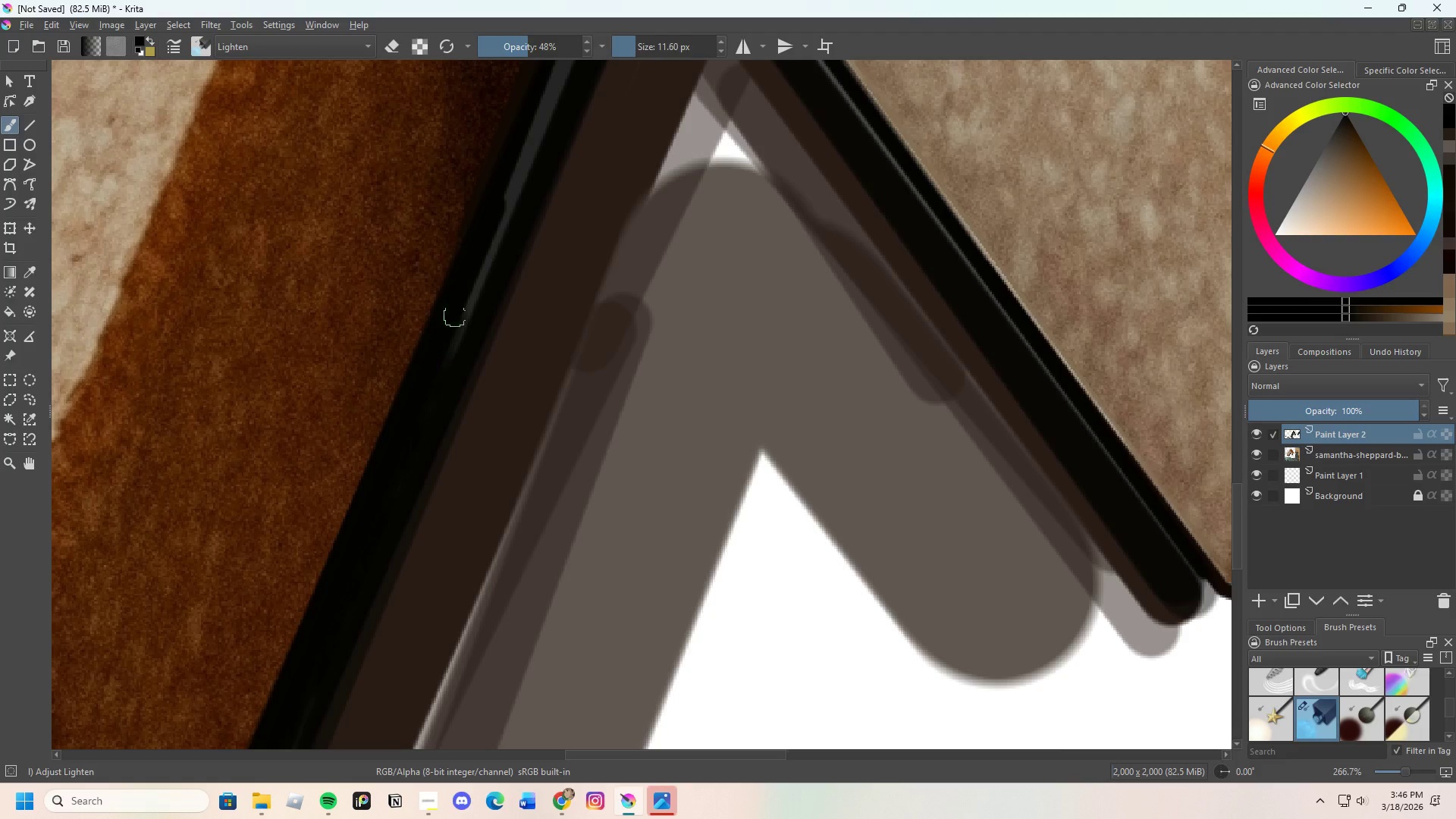 
left_click_drag(start_coordinate=[455, 331], to_coordinate=[463, 348])
 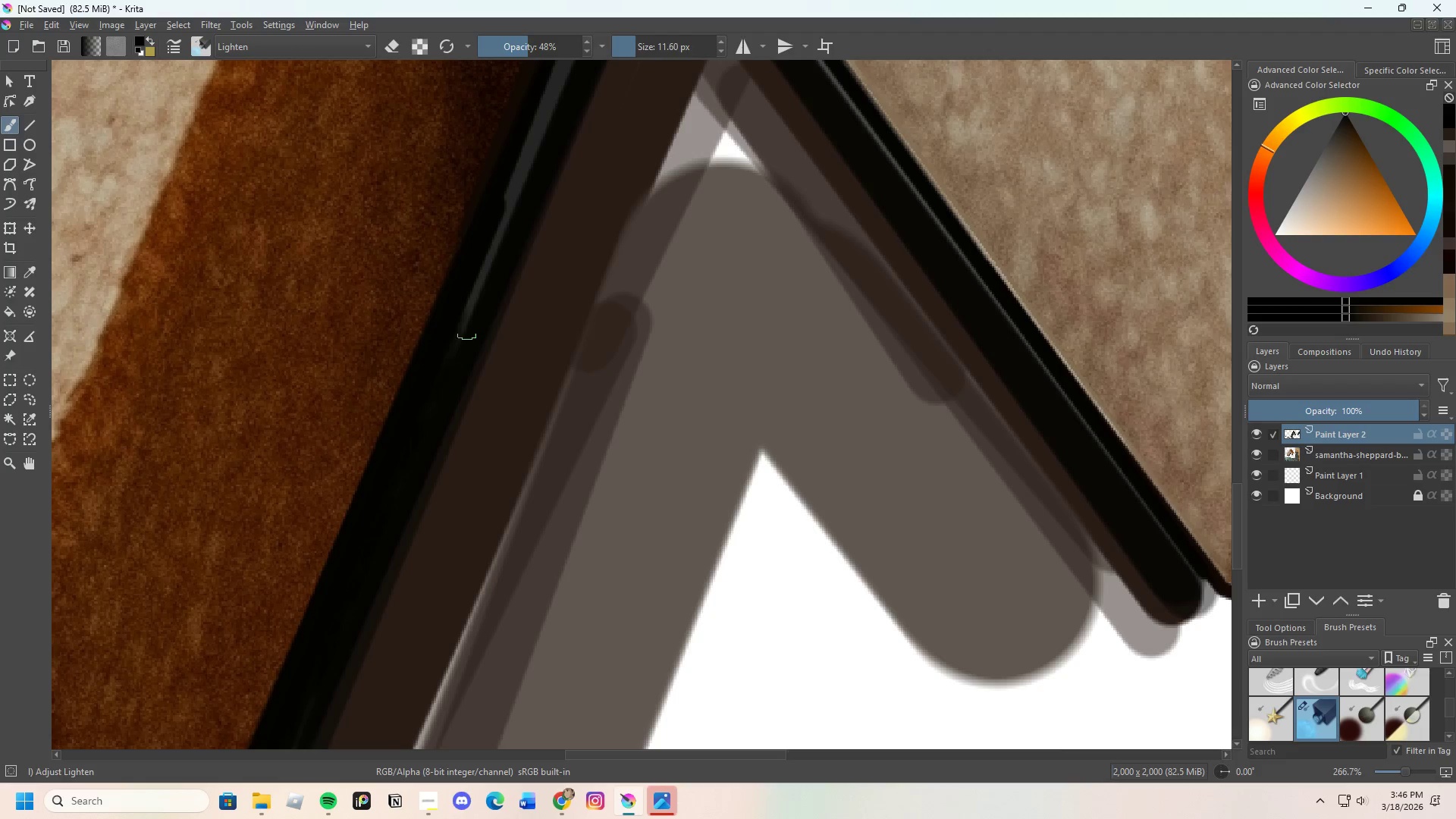 
left_click_drag(start_coordinate=[474, 313], to_coordinate=[469, 318])
 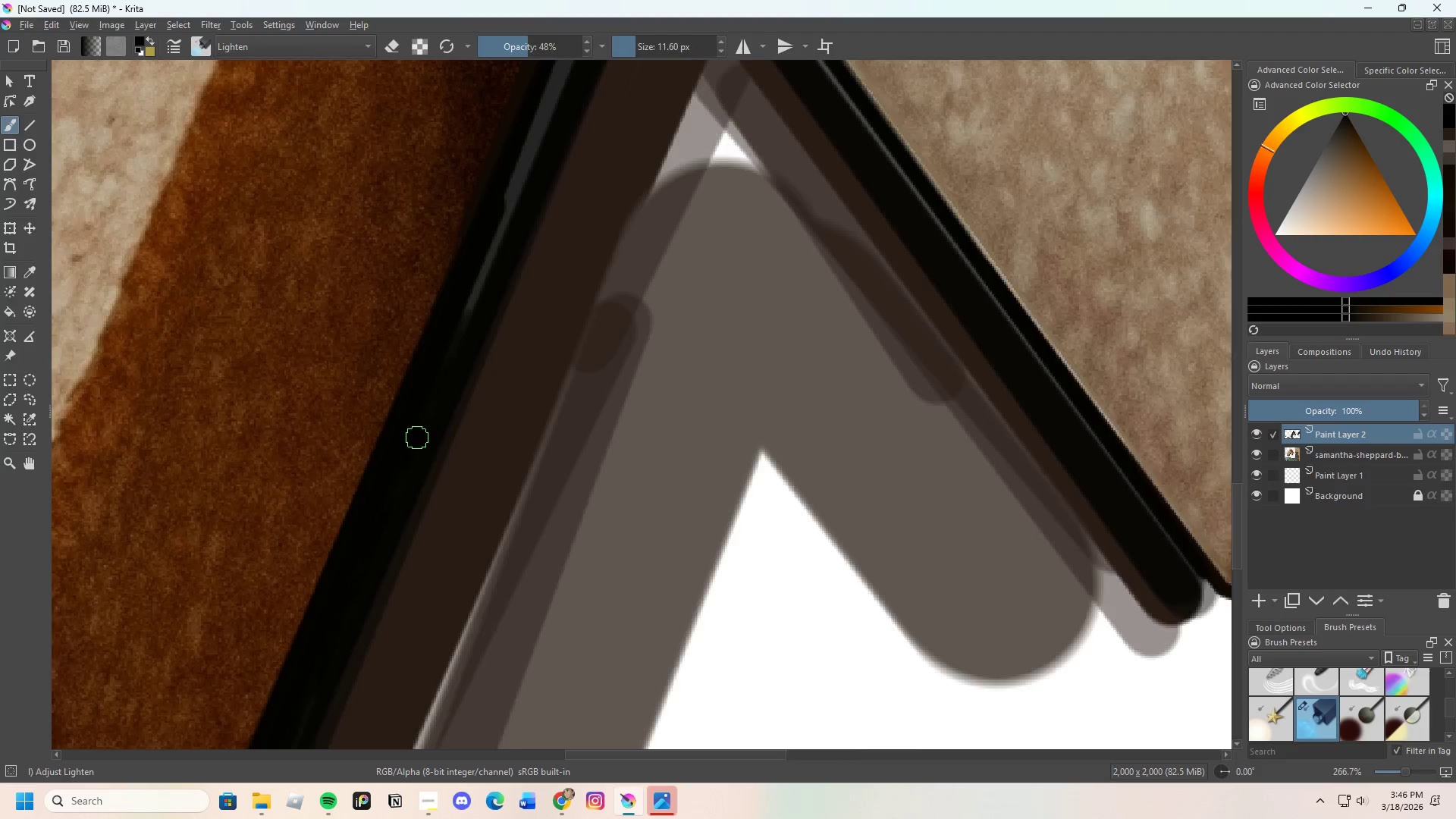 
scroll: coordinate [475, 331], scroll_direction: none, amount: 0.0
 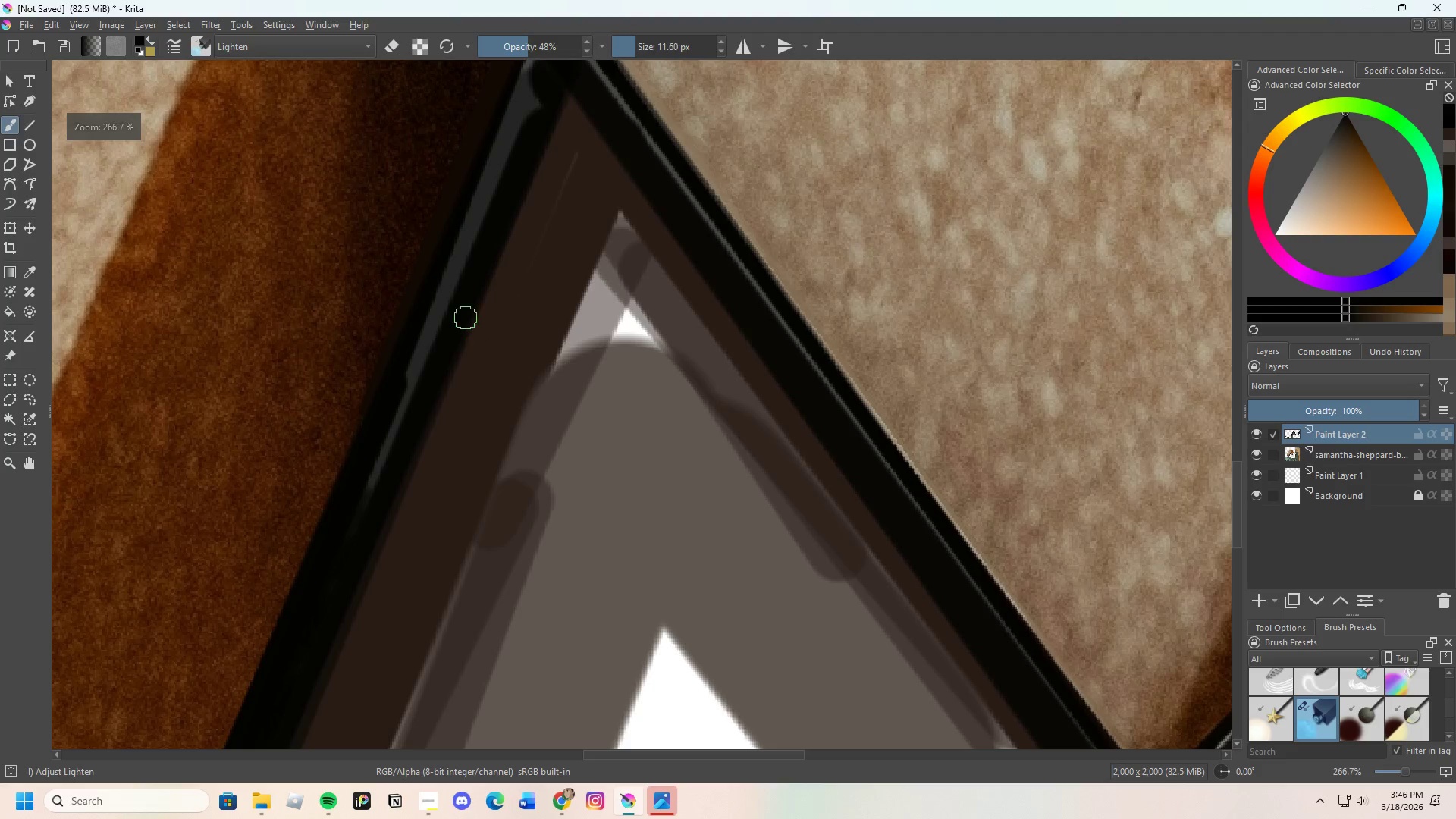 
left_click_drag(start_coordinate=[448, 323], to_coordinate=[389, 428])
 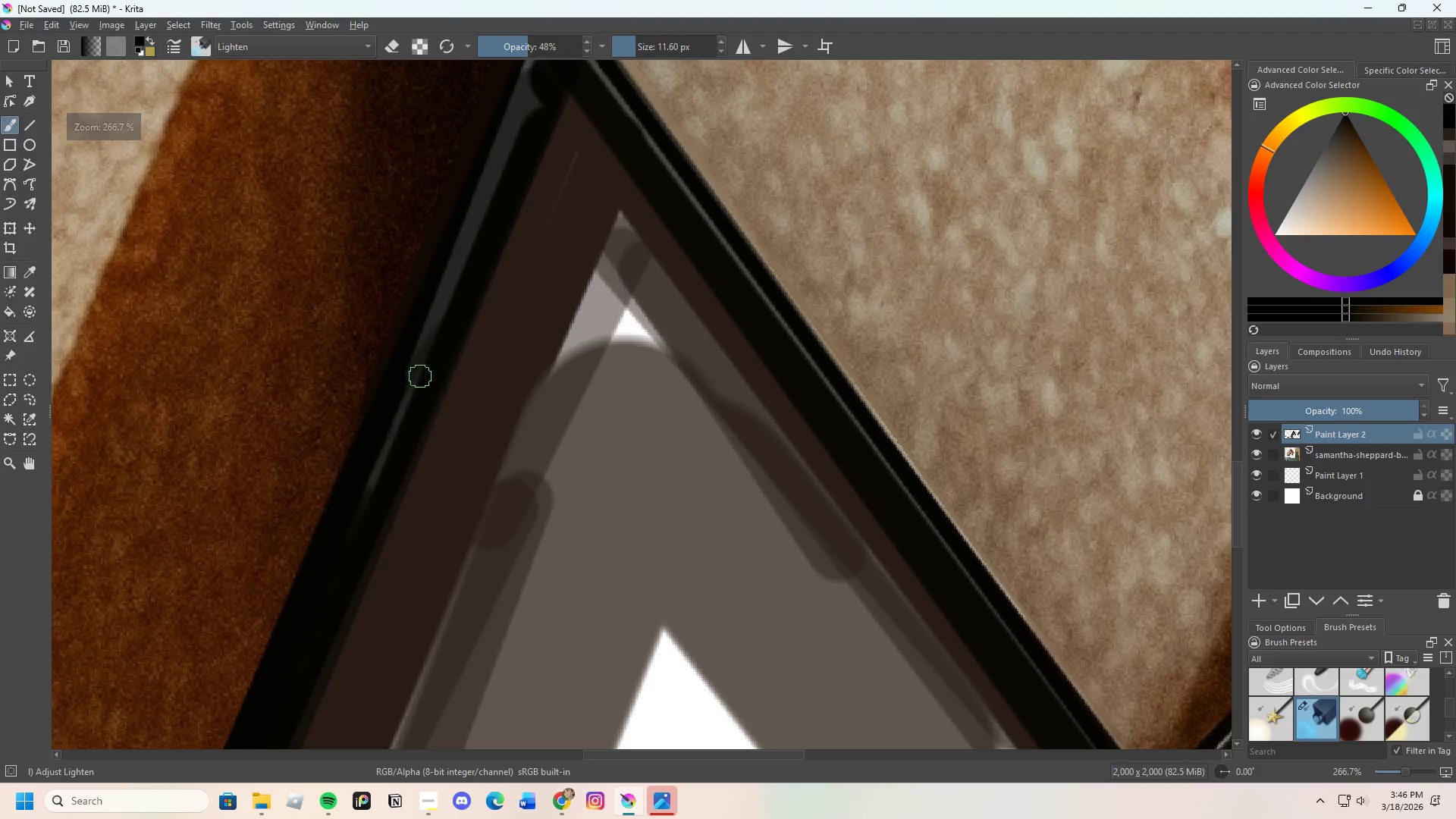 
left_click_drag(start_coordinate=[422, 392], to_coordinate=[391, 464])
 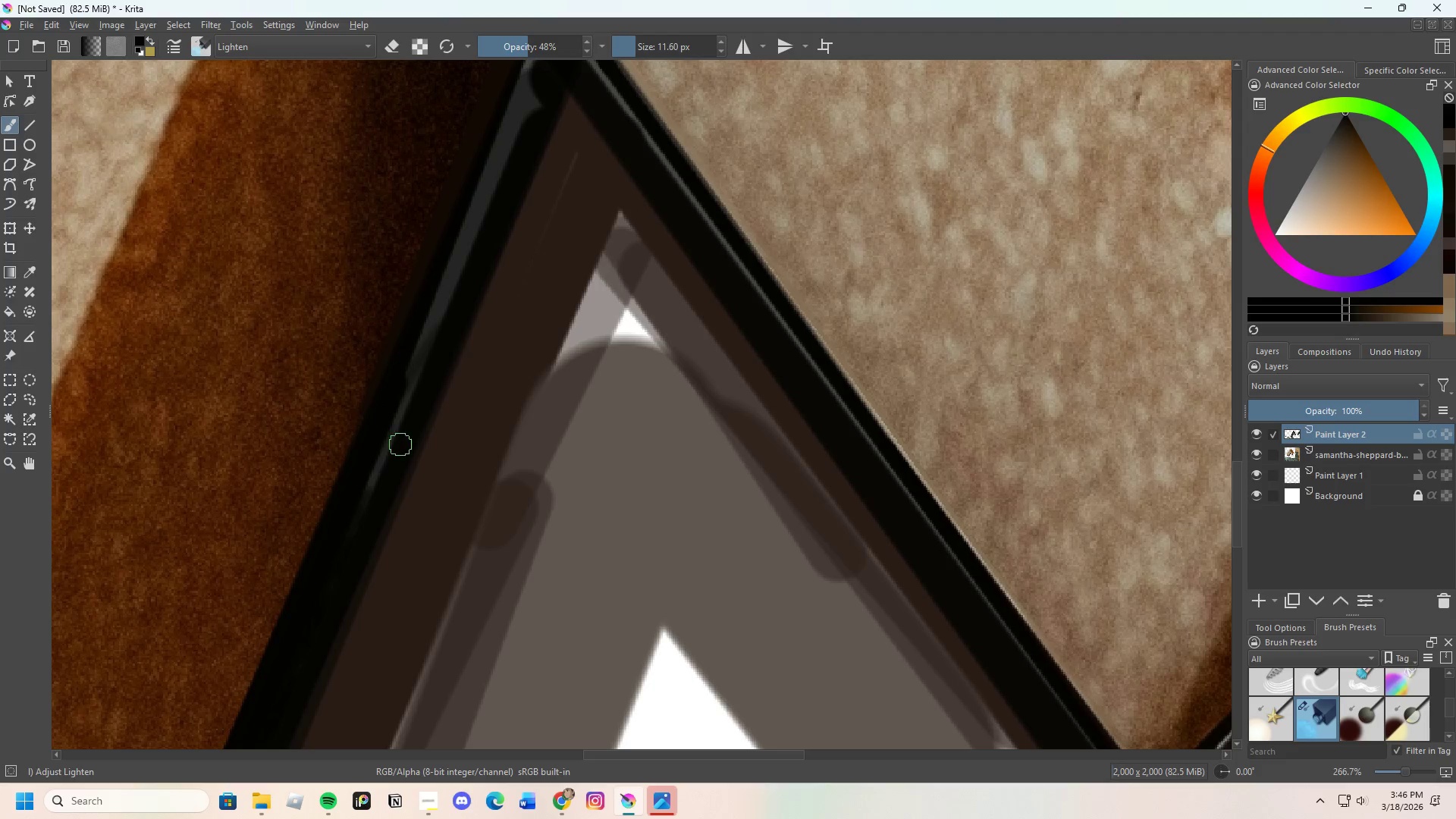 
left_click_drag(start_coordinate=[396, 457], to_coordinate=[374, 483])
 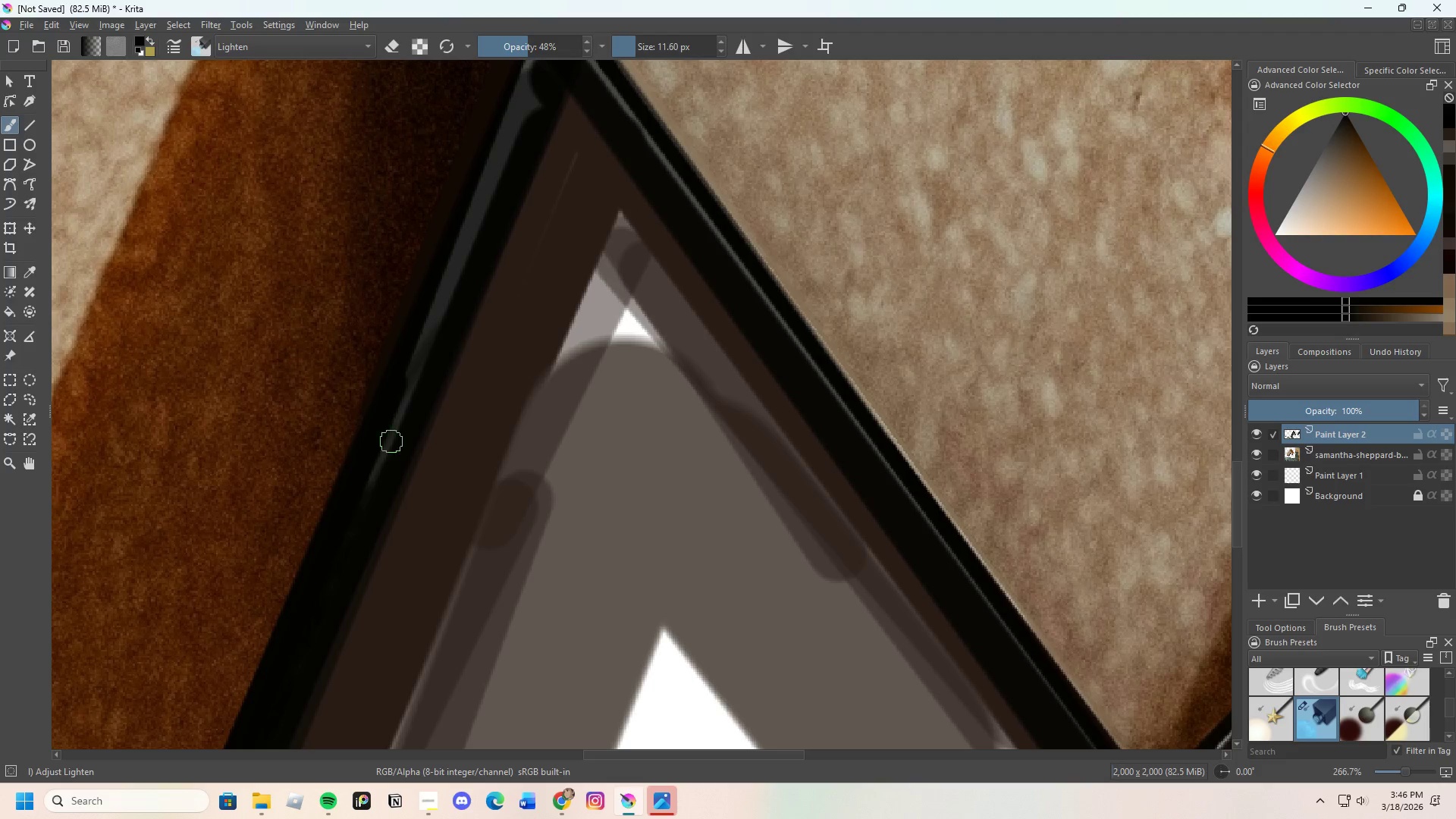 
left_click_drag(start_coordinate=[391, 453], to_coordinate=[372, 479])
 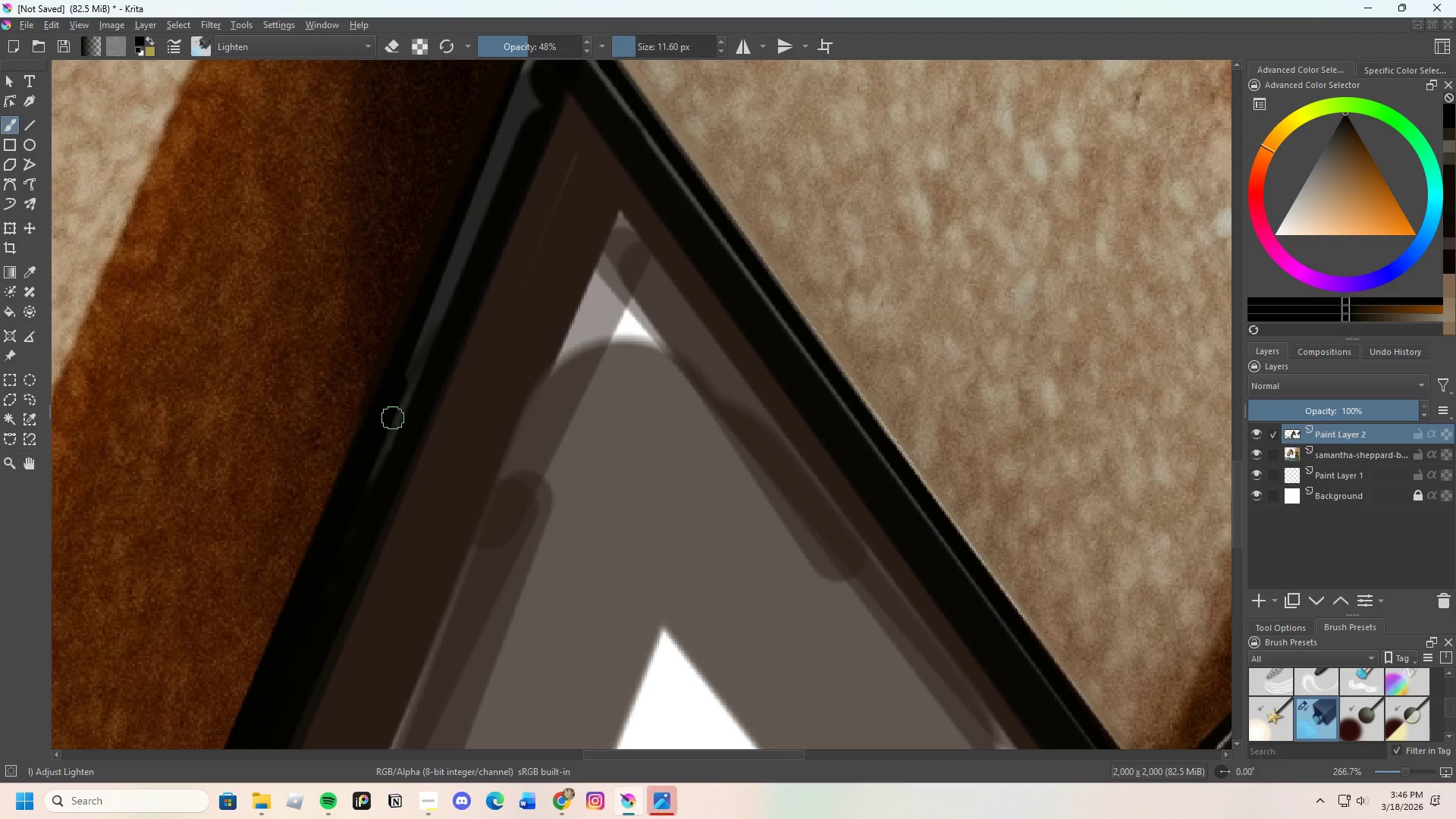 
left_click_drag(start_coordinate=[393, 418], to_coordinate=[394, 439])
 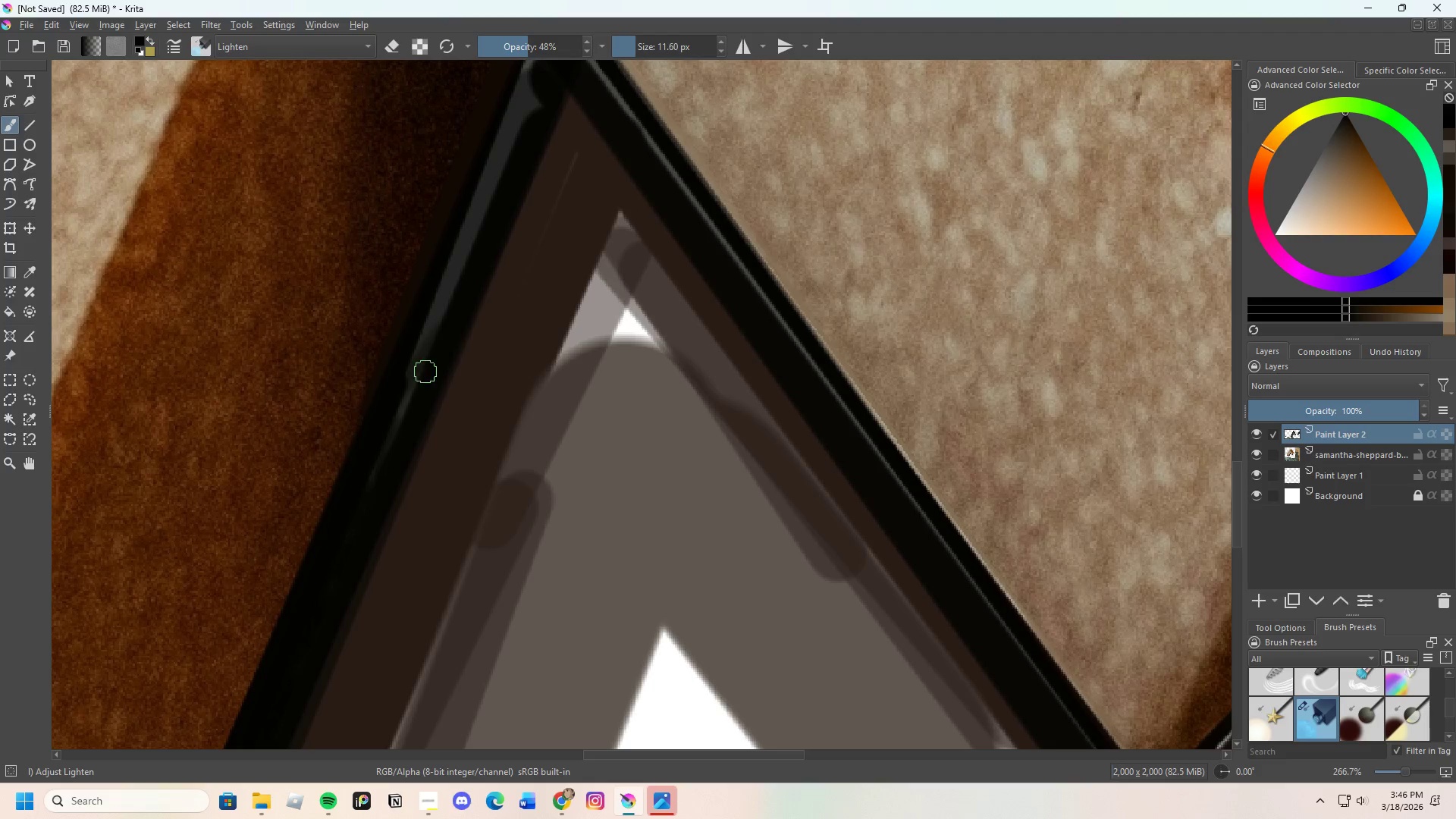 
left_click_drag(start_coordinate=[425, 372], to_coordinate=[393, 466])
 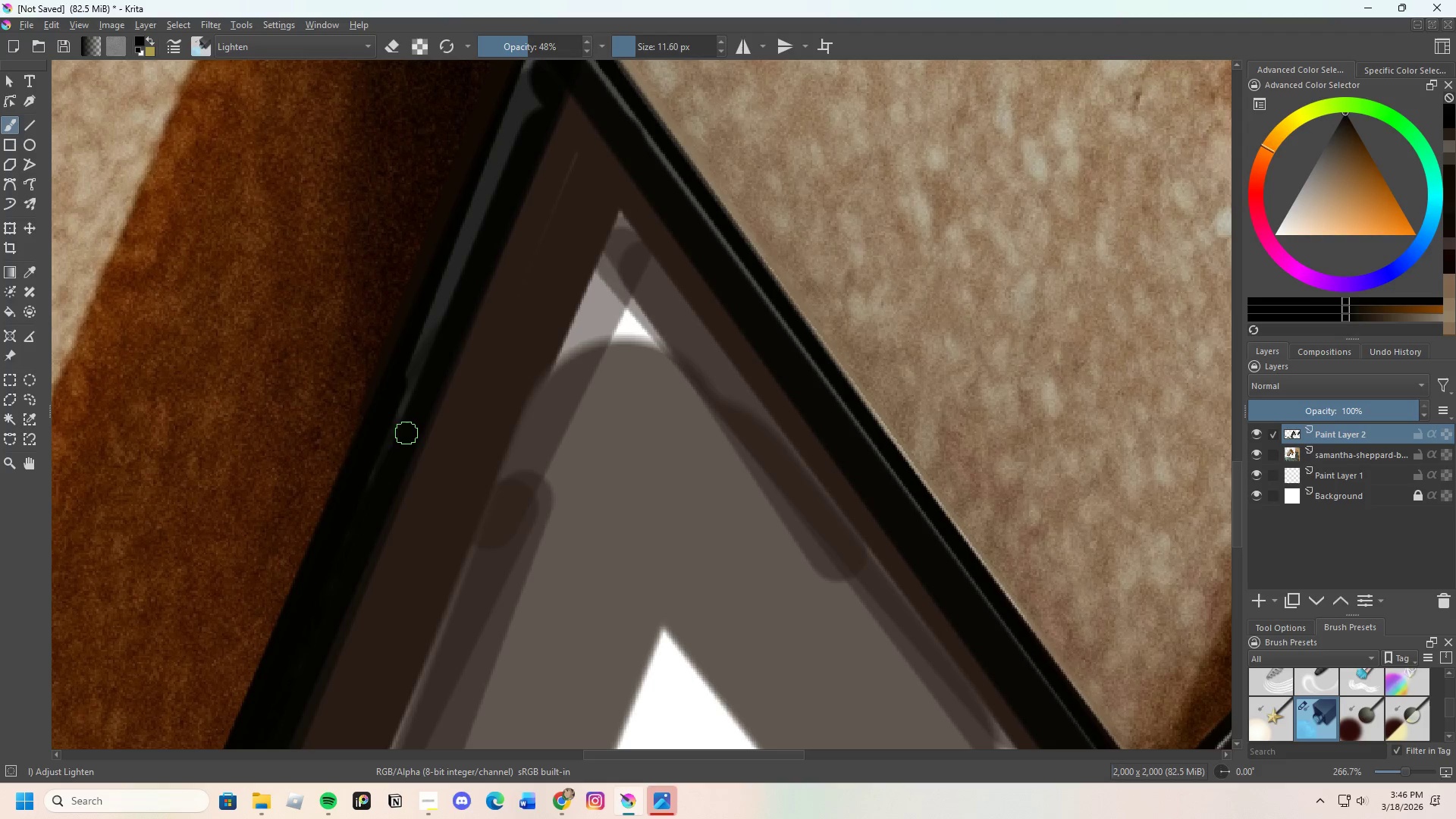 
left_click_drag(start_coordinate=[408, 426], to_coordinate=[388, 438])
 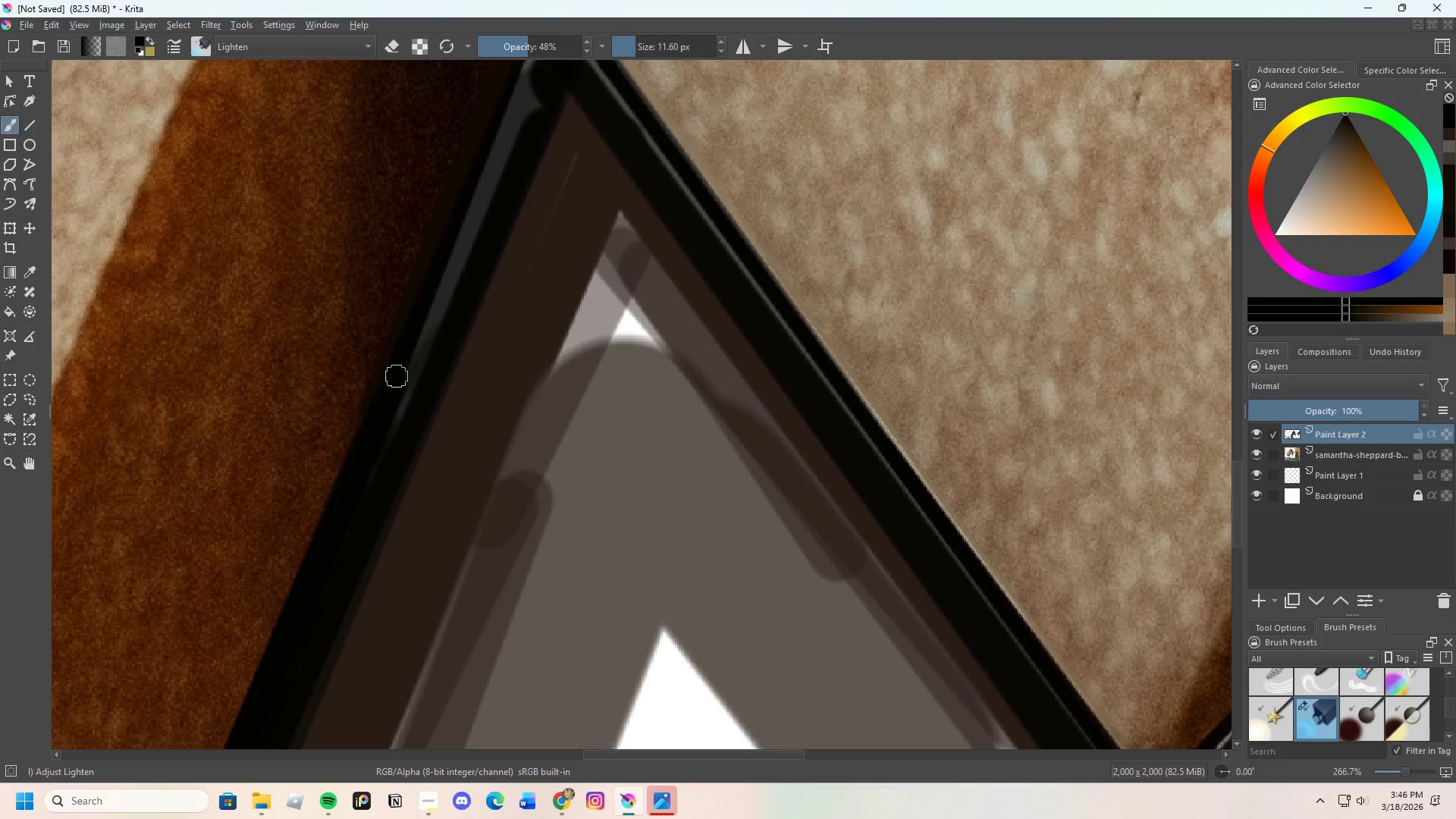 
left_click_drag(start_coordinate=[397, 376], to_coordinate=[366, 461])
 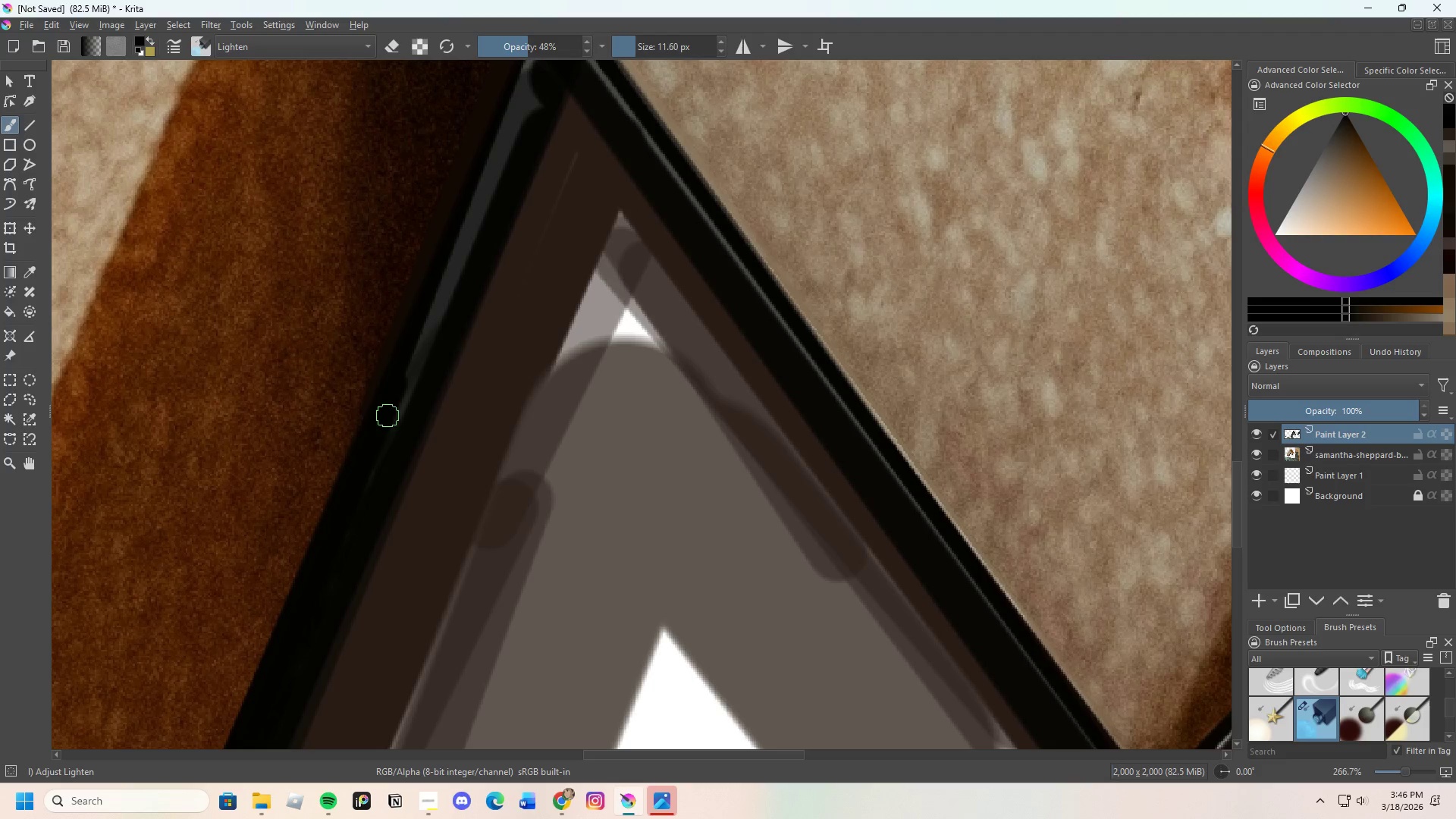 
left_click_drag(start_coordinate=[383, 435], to_coordinate=[383, 428])
 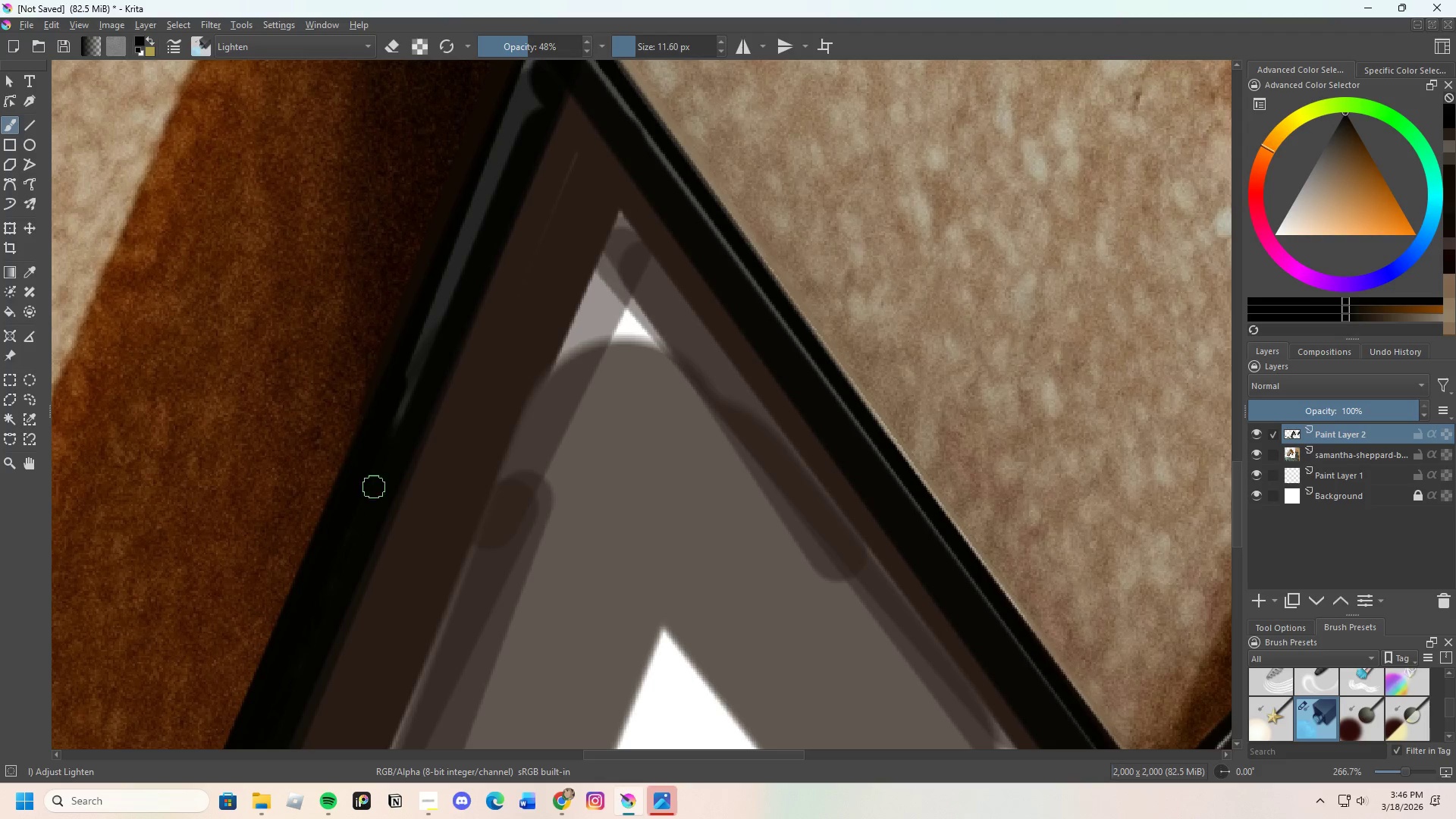 
left_click_drag(start_coordinate=[395, 404], to_coordinate=[400, 427])
 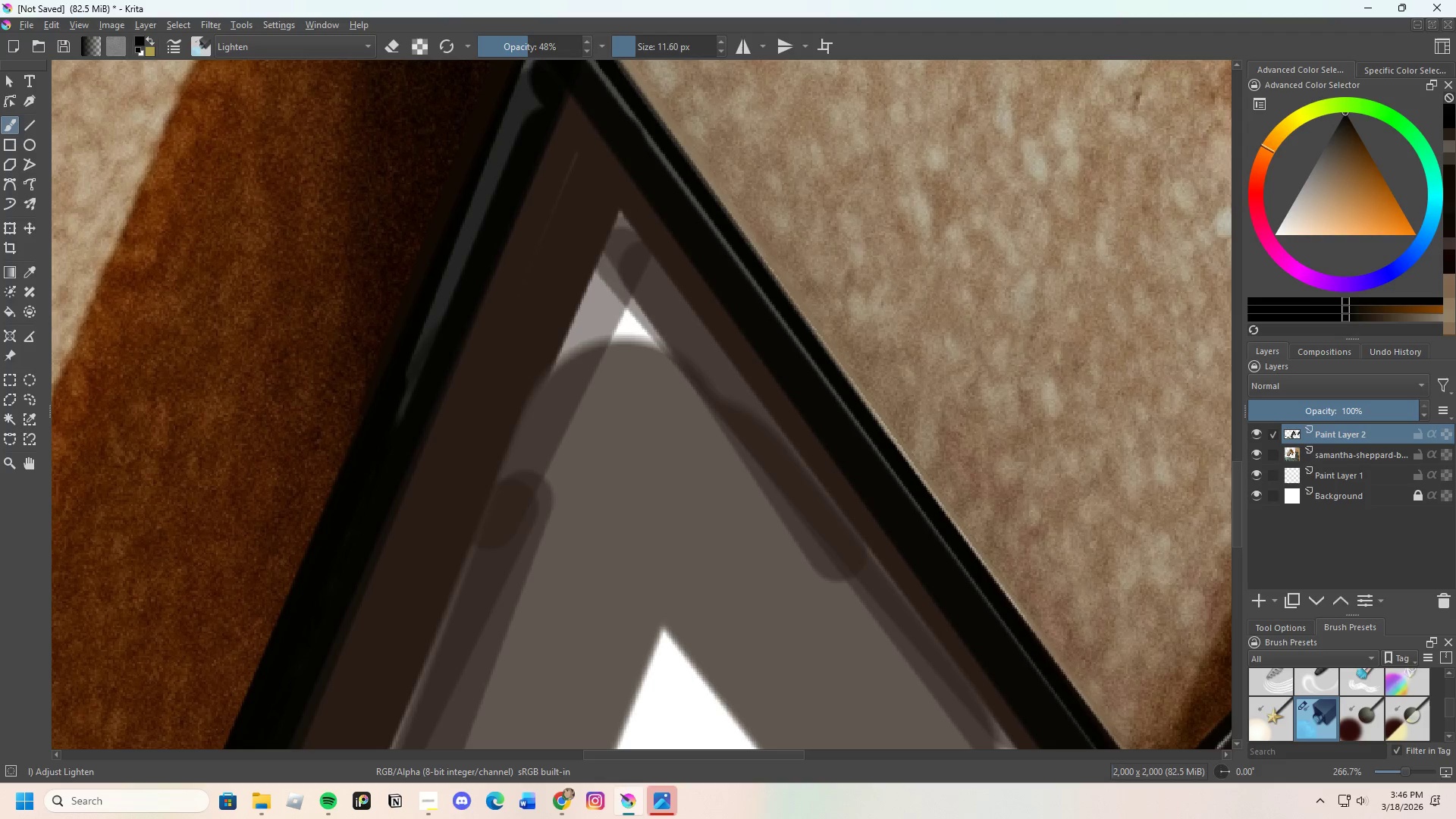 
left_click_drag(start_coordinate=[418, 391], to_coordinate=[407, 431])
 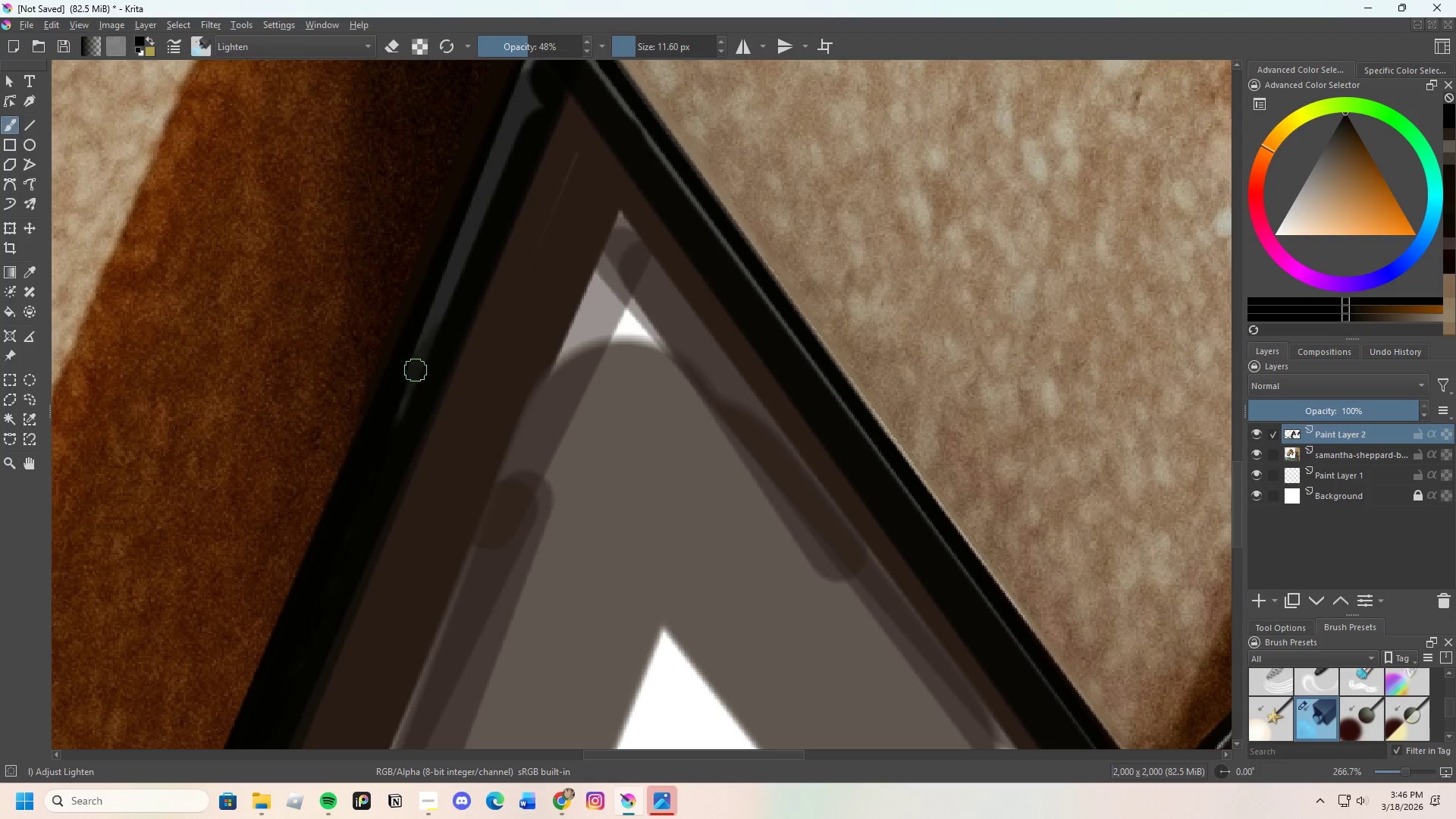 
left_click_drag(start_coordinate=[413, 387], to_coordinate=[400, 416])
 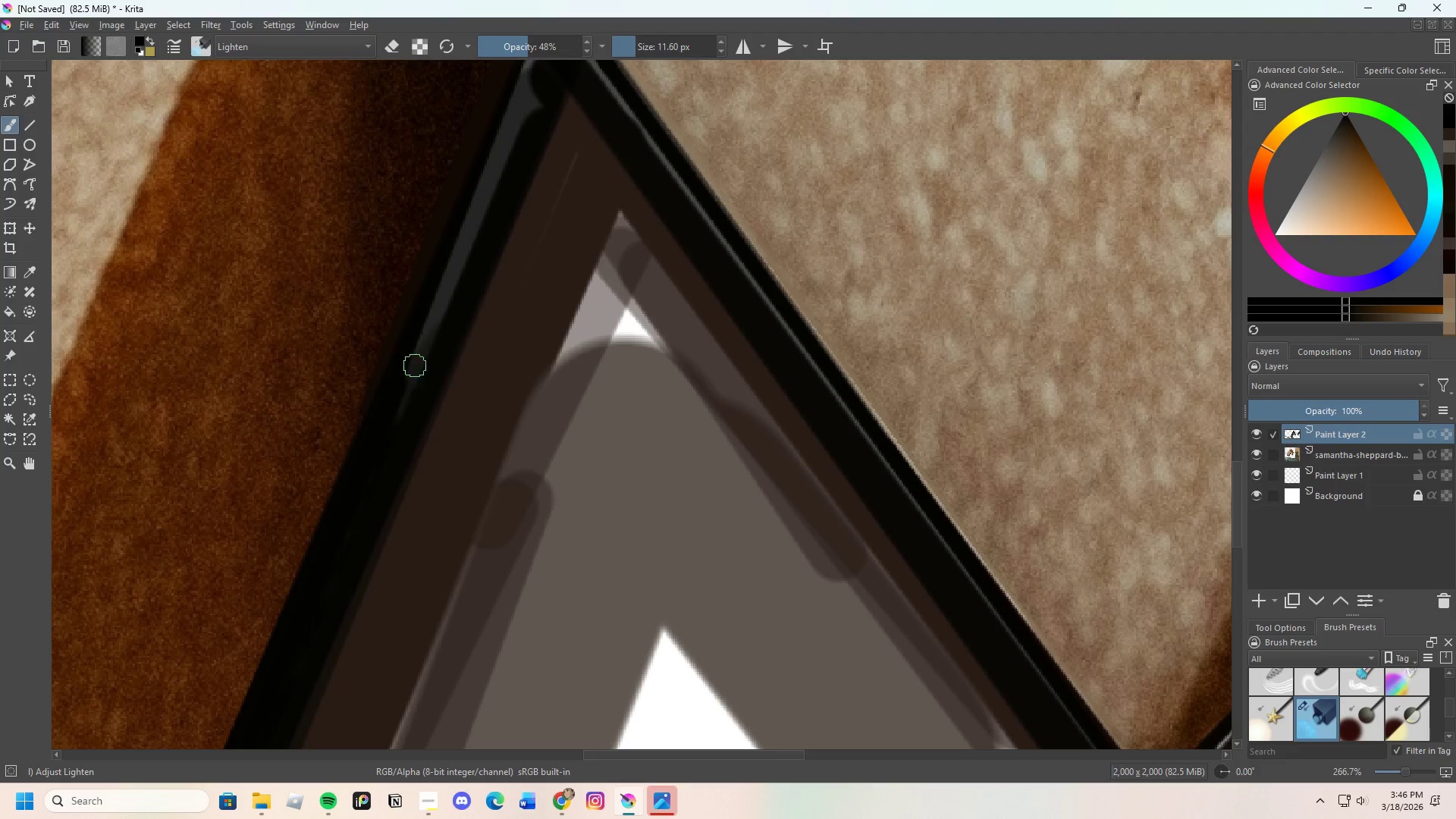 
left_click_drag(start_coordinate=[415, 376], to_coordinate=[400, 421])
 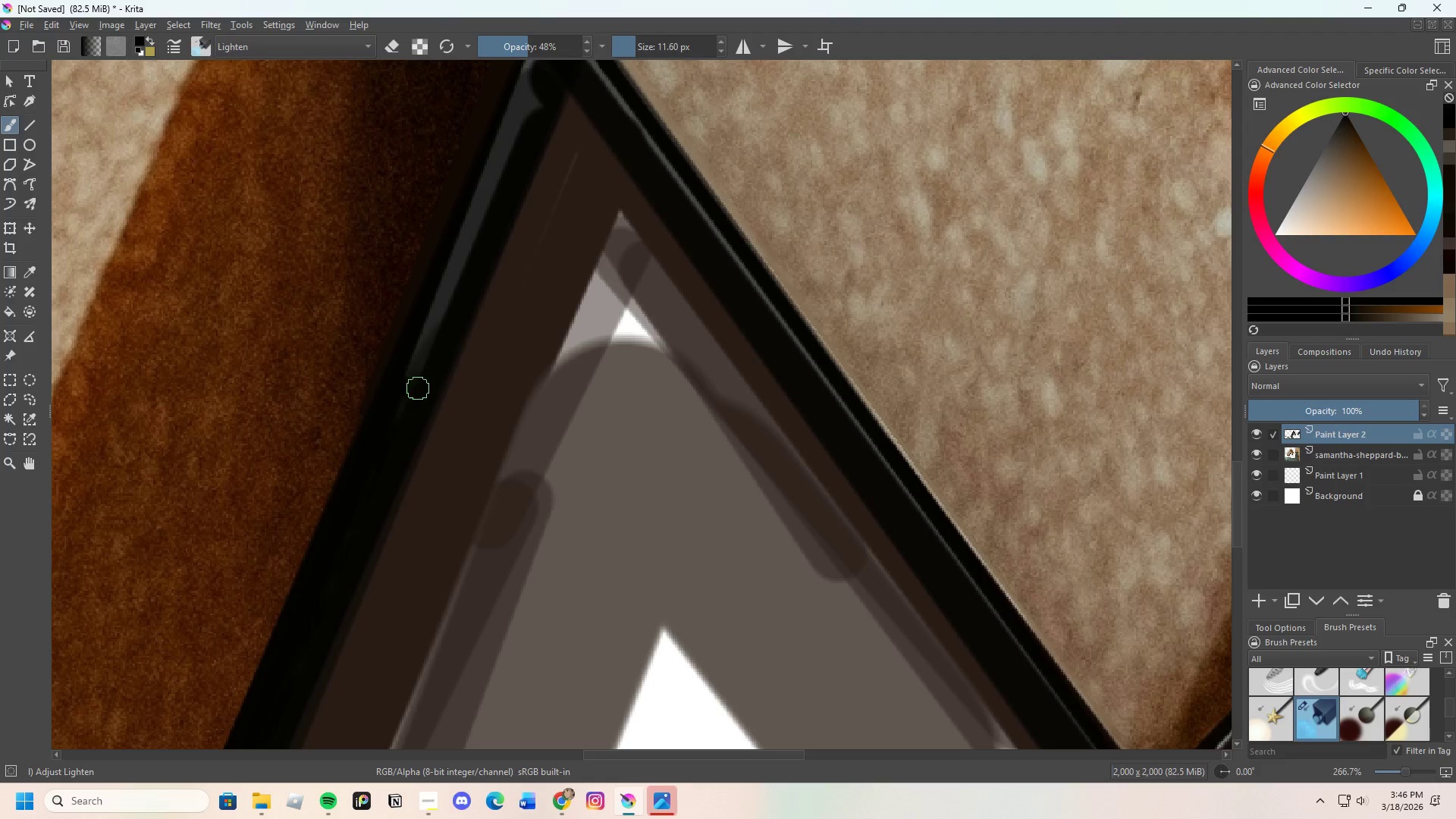 
left_click_drag(start_coordinate=[411, 376], to_coordinate=[380, 460])
 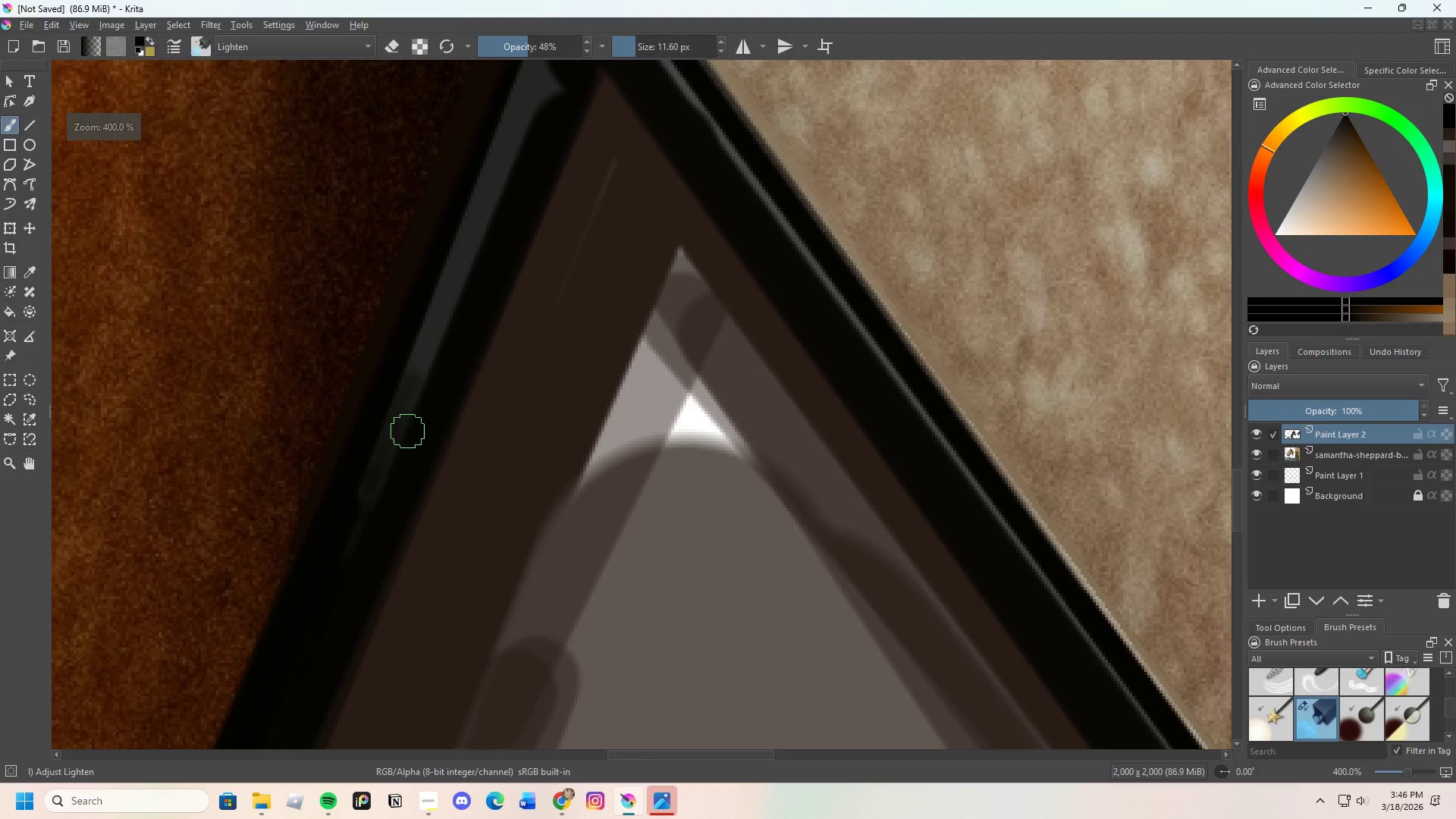 
scroll: coordinate [441, 322], scroll_direction: up, amount: 1.0
 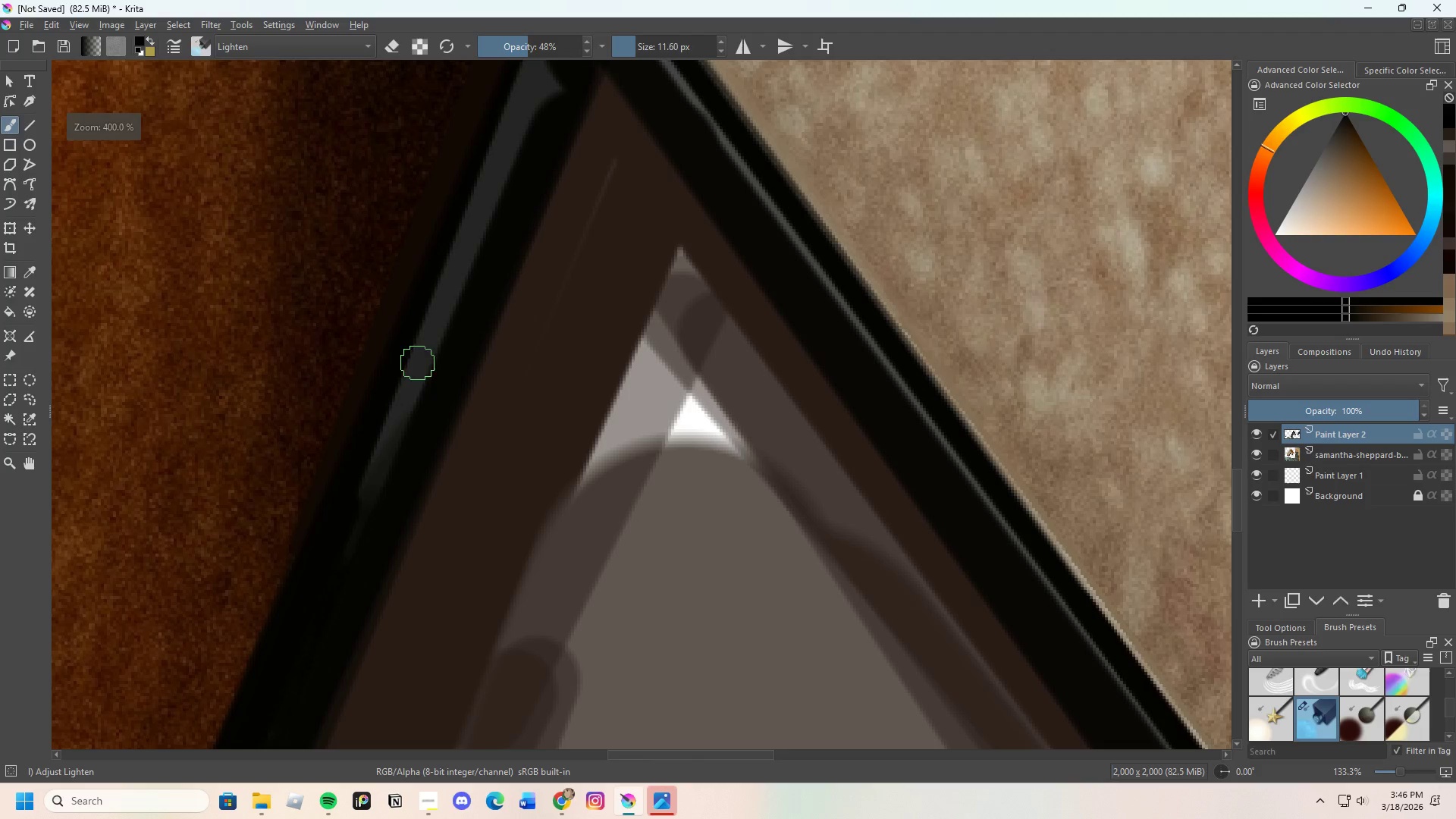 
left_click_drag(start_coordinate=[408, 431], to_coordinate=[382, 484])
 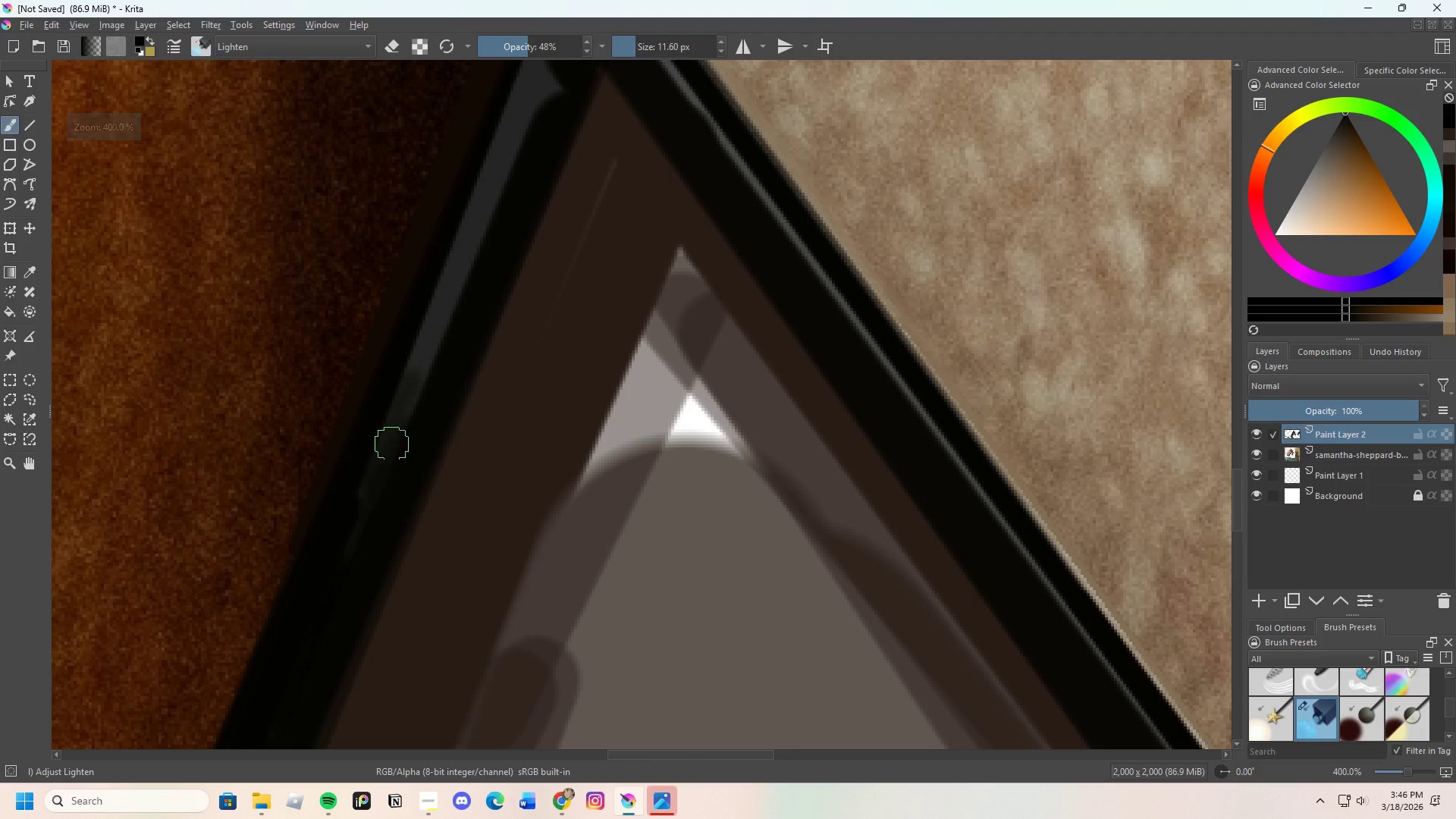 
left_click_drag(start_coordinate=[385, 459], to_coordinate=[374, 487])
 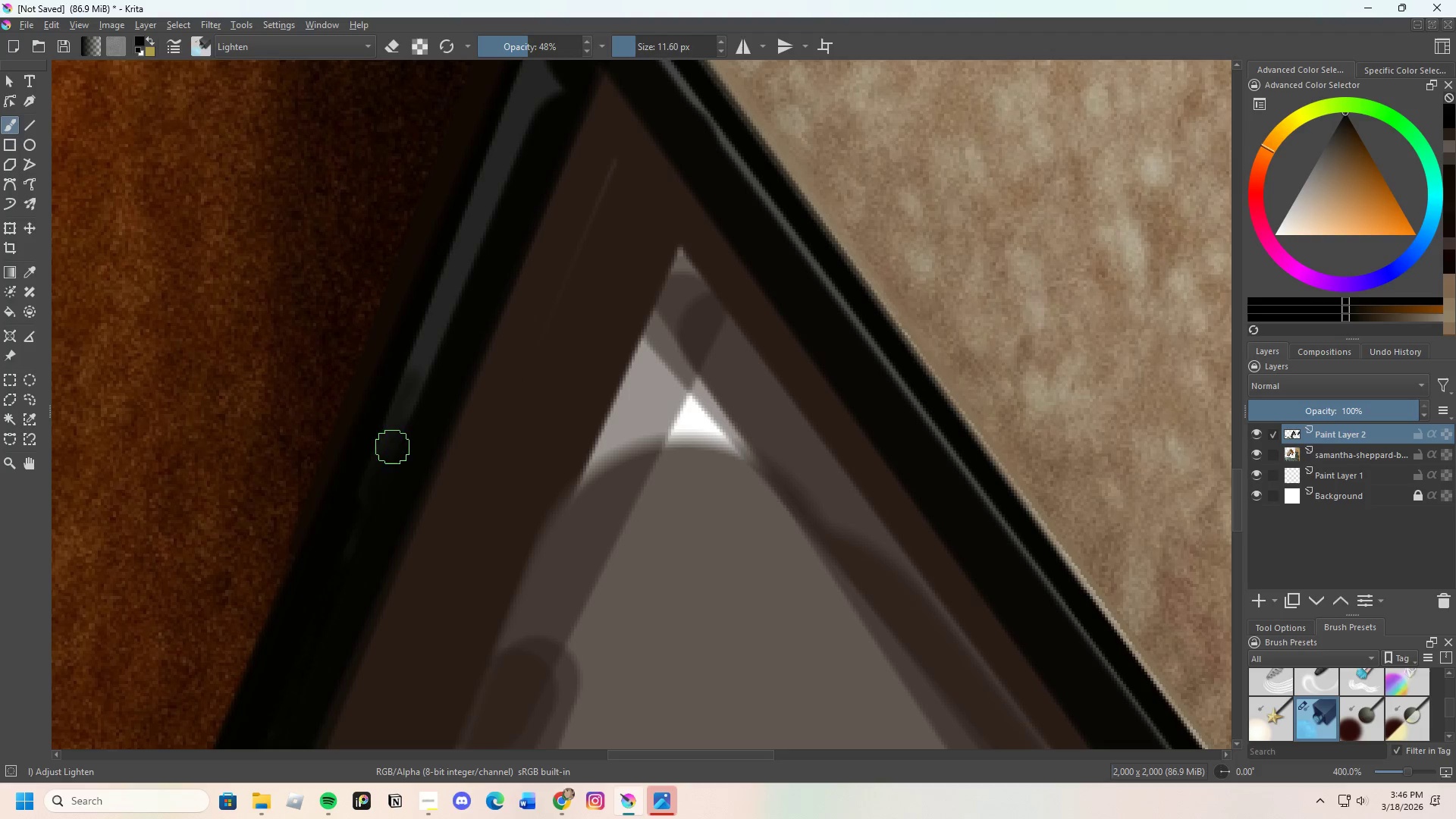 
left_click_drag(start_coordinate=[393, 449], to_coordinate=[366, 494])
 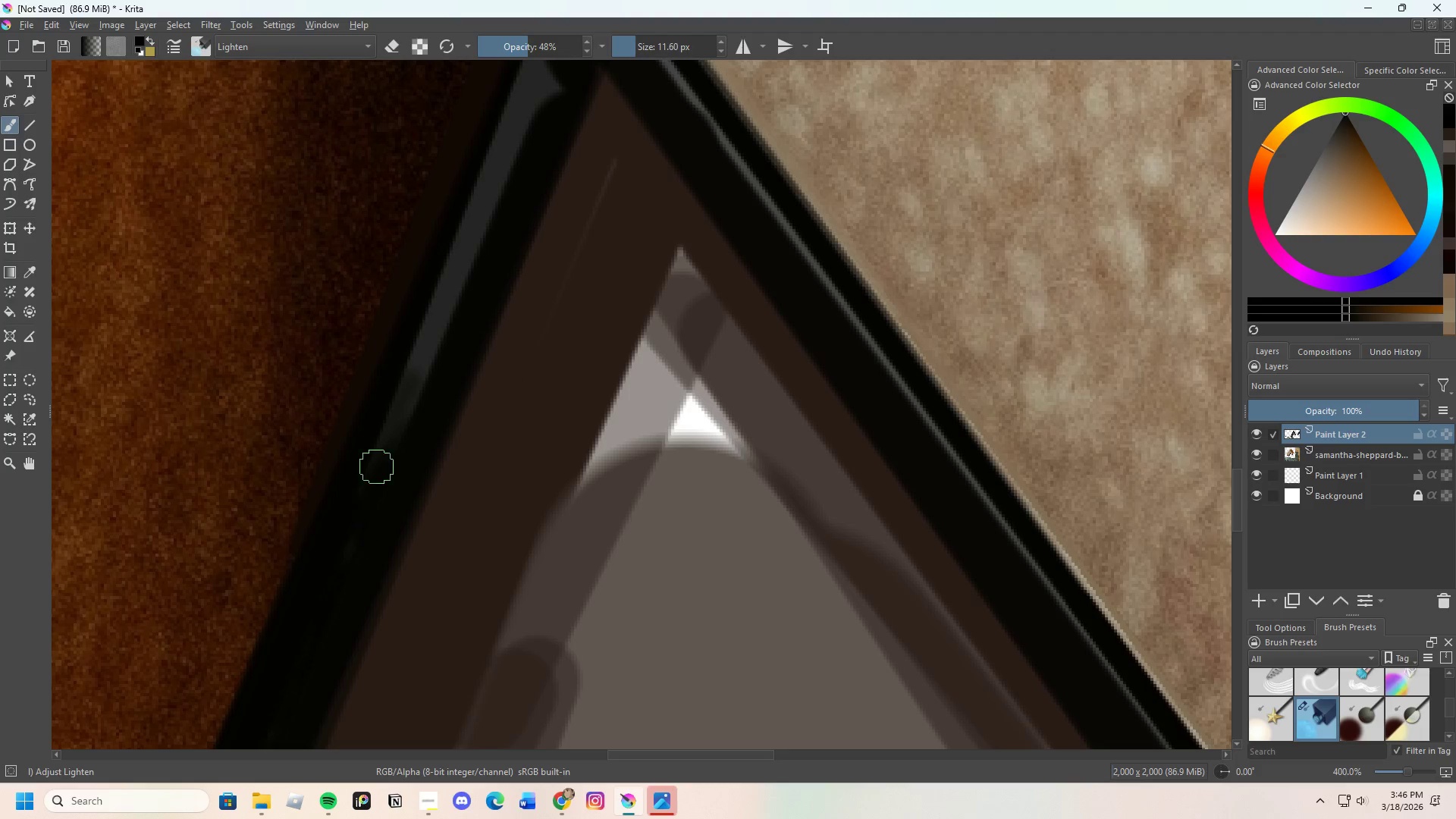 
left_click_drag(start_coordinate=[377, 471], to_coordinate=[369, 489])
 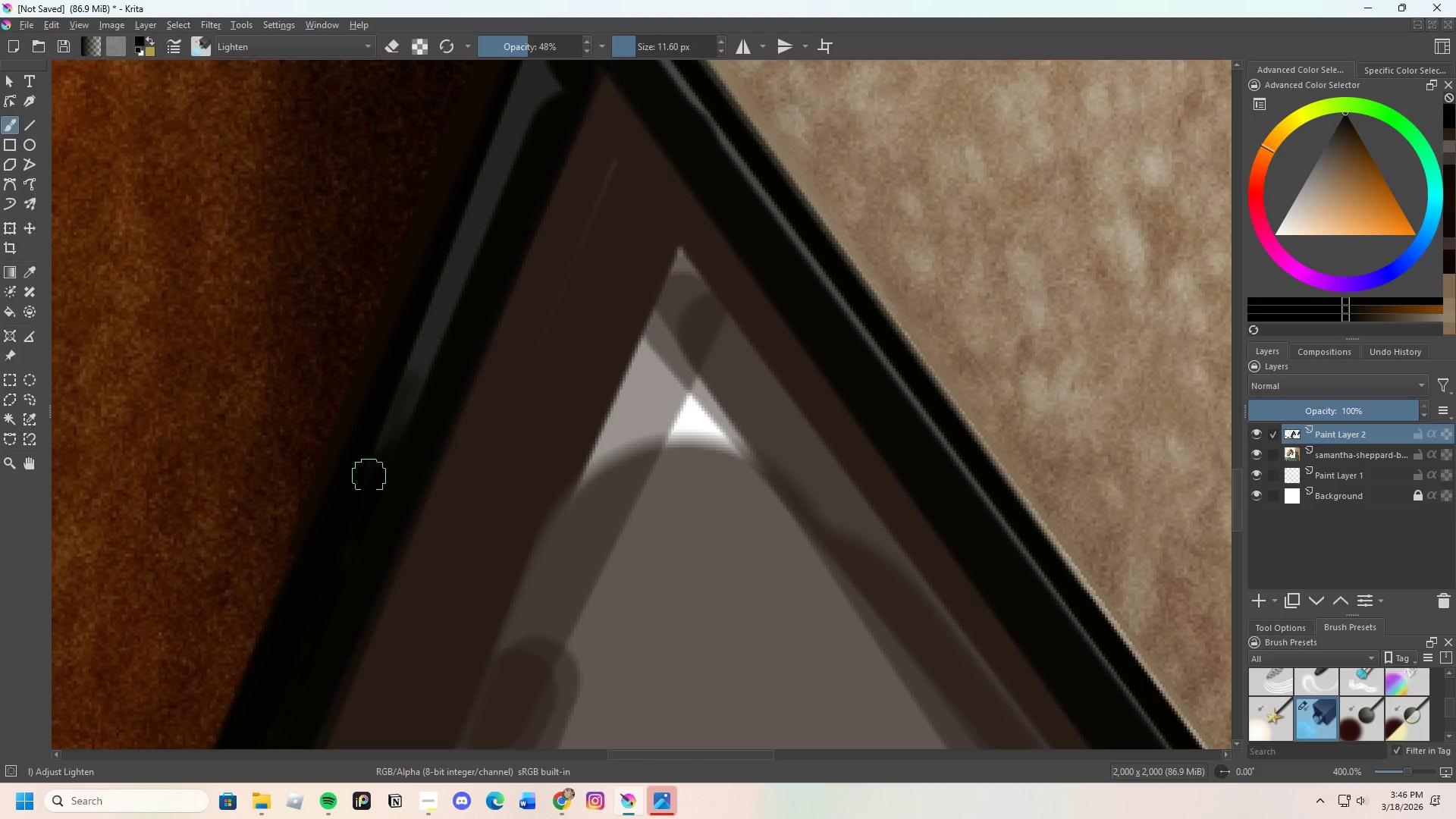 
left_click_drag(start_coordinate=[363, 494], to_coordinate=[366, 469])
 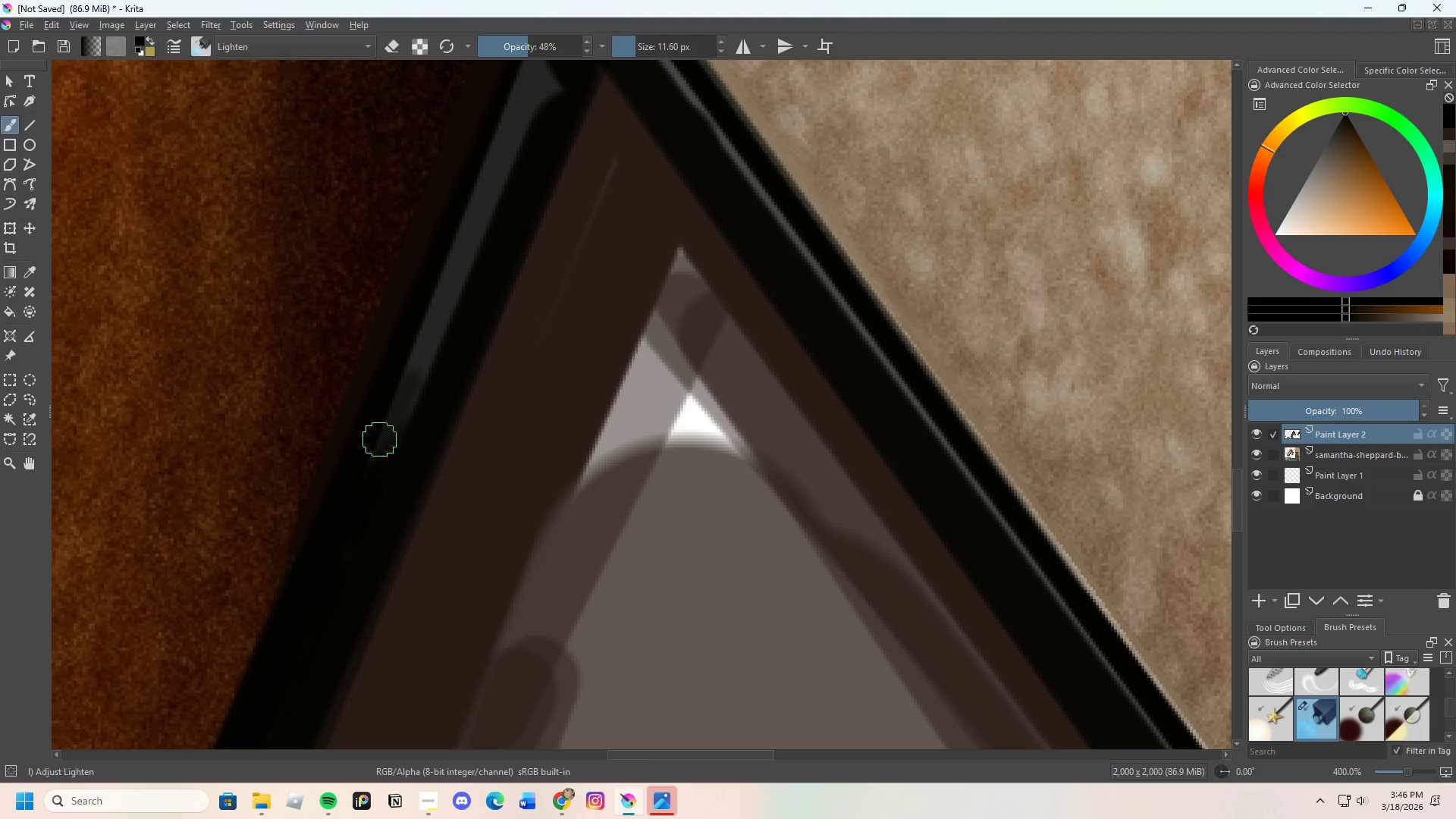 
left_click_drag(start_coordinate=[380, 439], to_coordinate=[381, 466])
 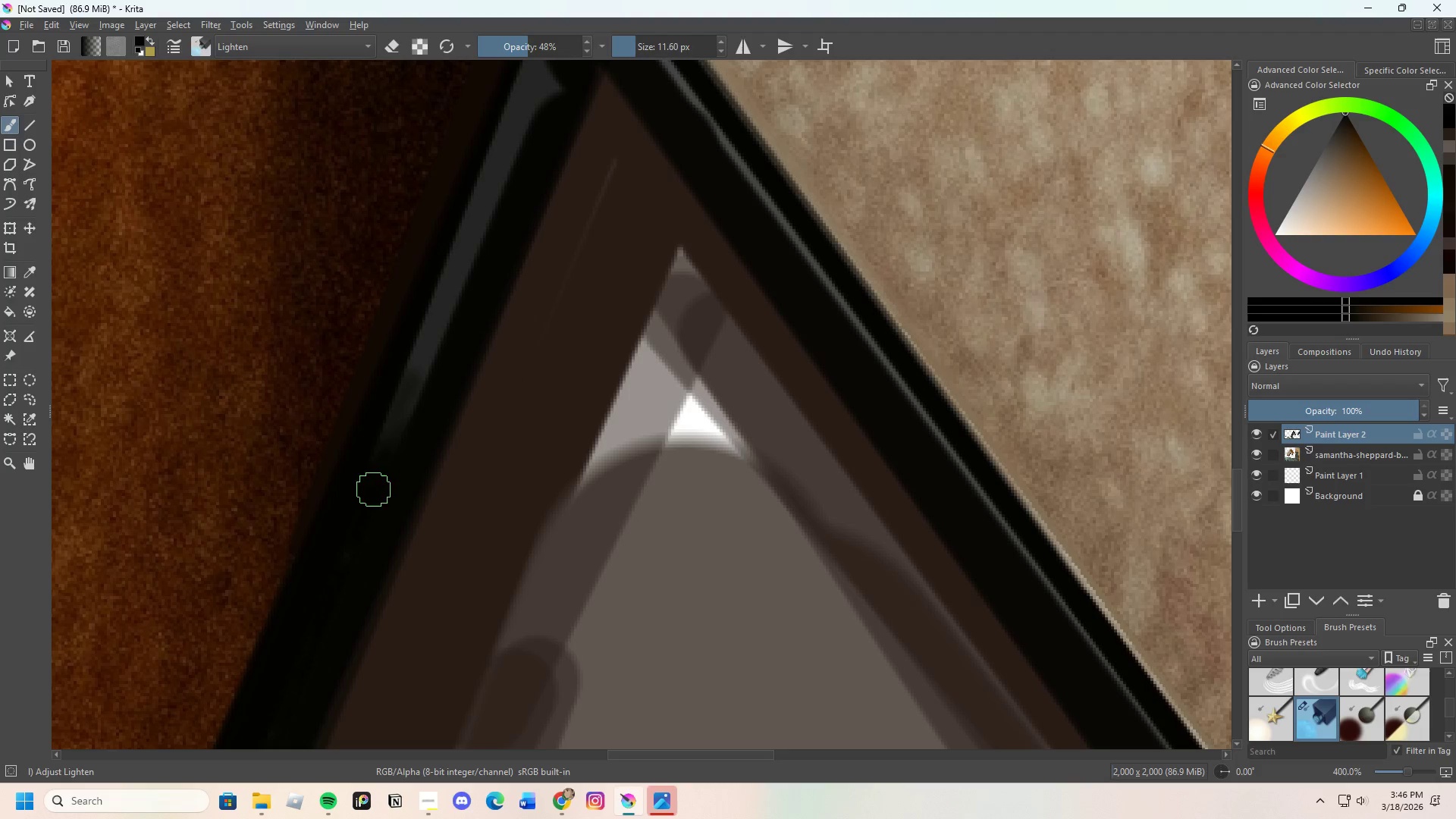 
left_click_drag(start_coordinate=[395, 442], to_coordinate=[391, 452])
 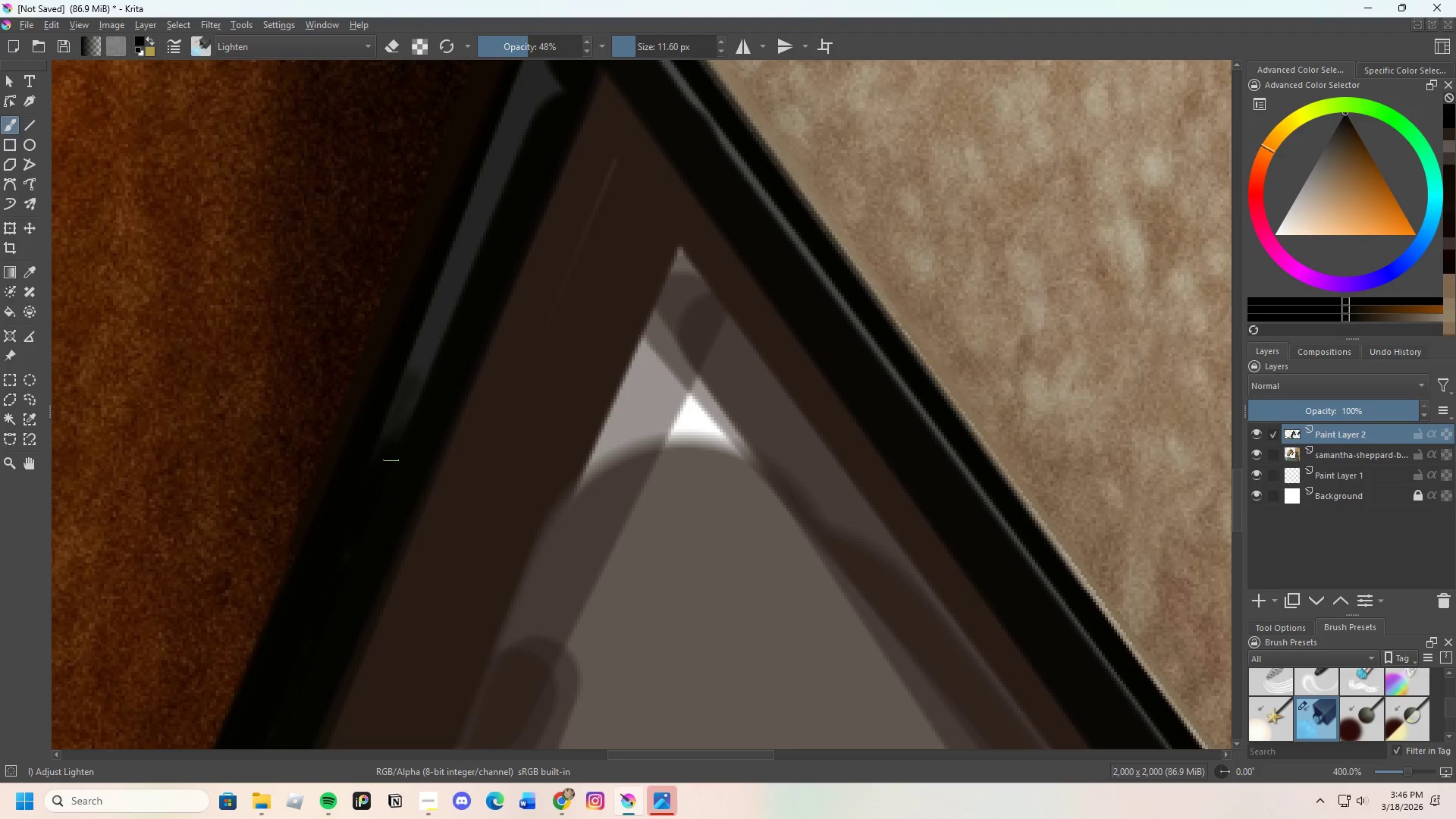 
left_click_drag(start_coordinate=[394, 434], to_coordinate=[385, 465])
 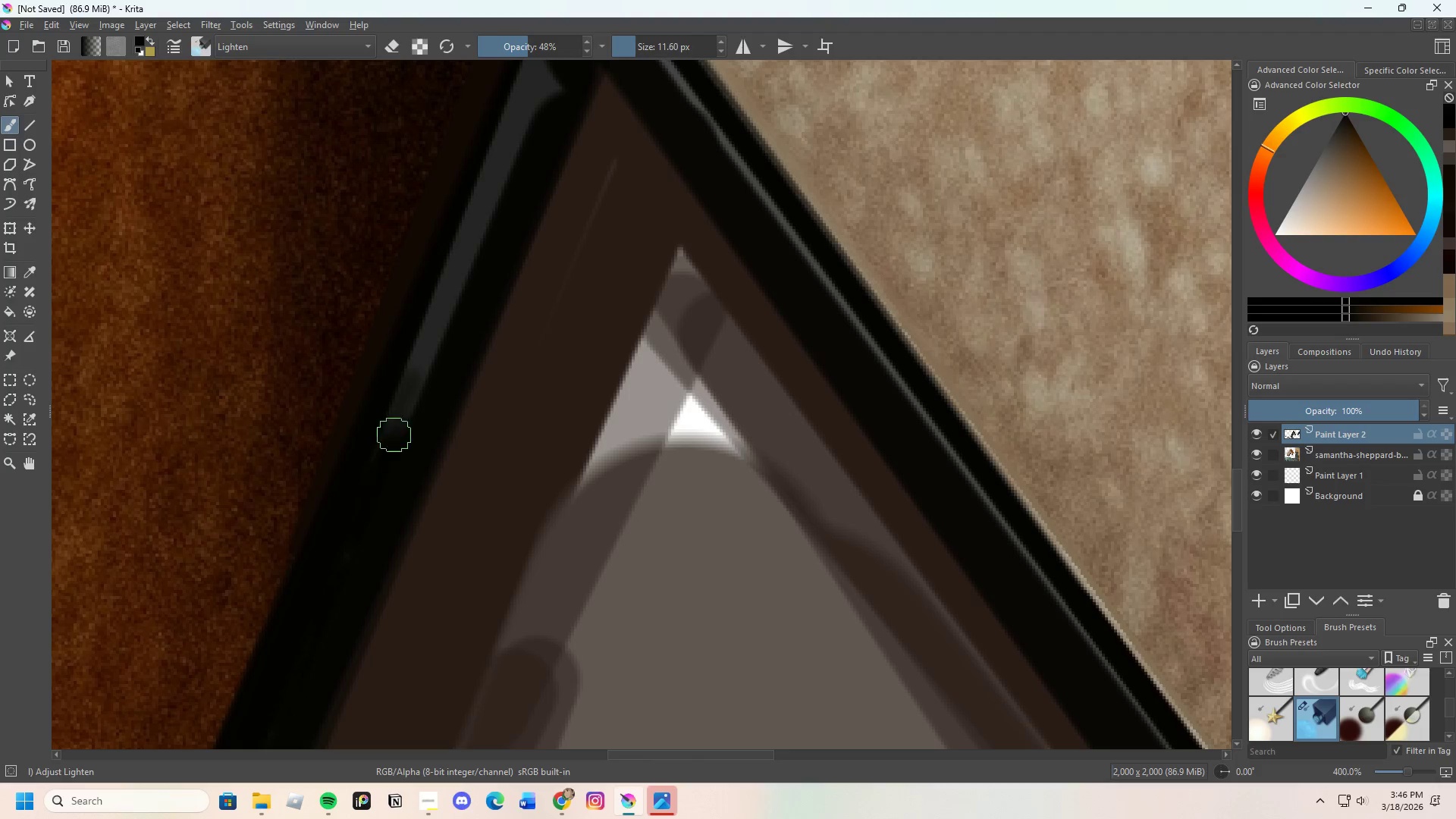 
left_click_drag(start_coordinate=[390, 463], to_coordinate=[388, 456])
 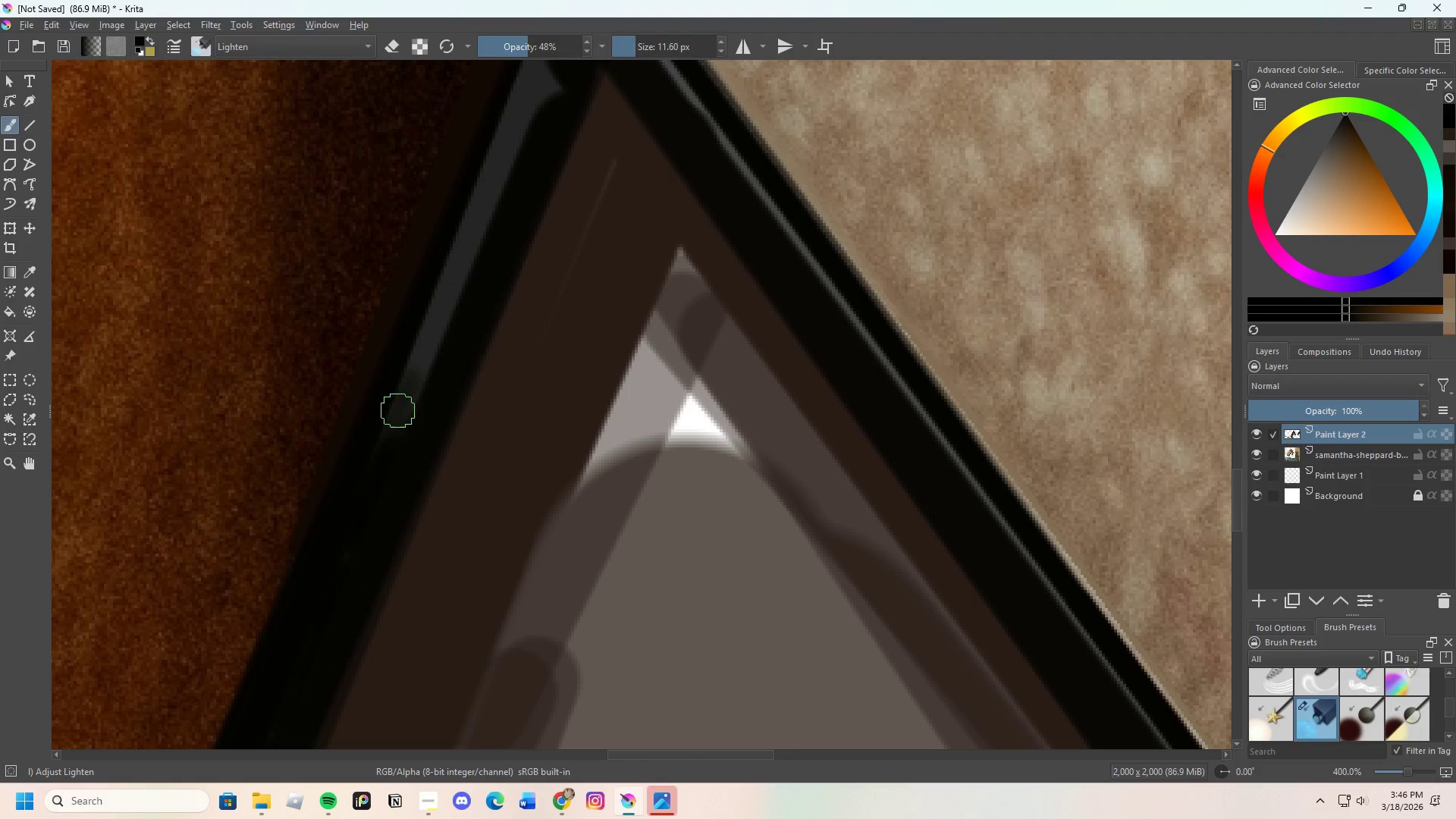 
left_click_drag(start_coordinate=[396, 420], to_coordinate=[375, 438])
 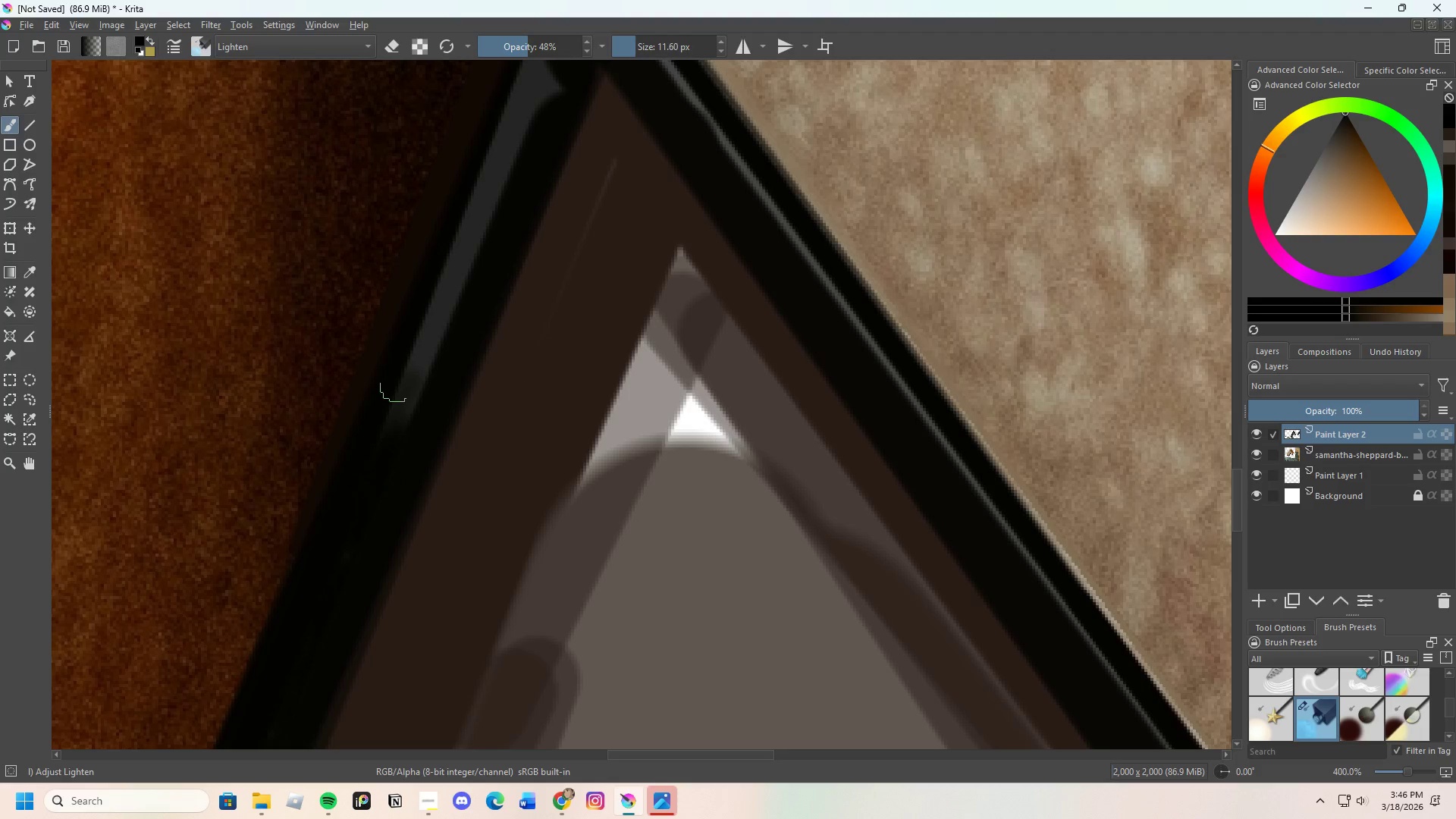 
left_click_drag(start_coordinate=[400, 381], to_coordinate=[389, 414])
 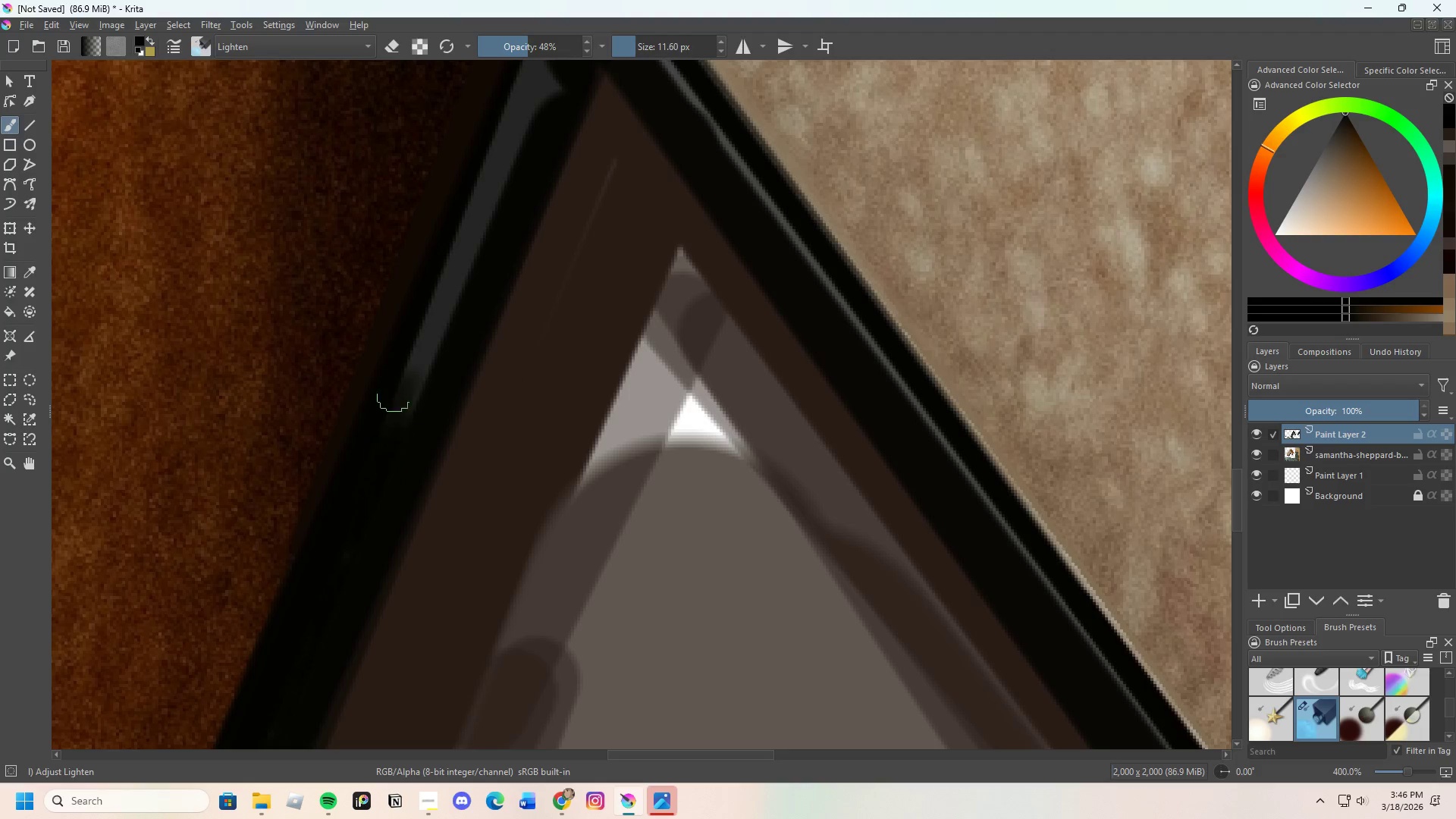 
left_click_drag(start_coordinate=[408, 369], to_coordinate=[410, 384])
 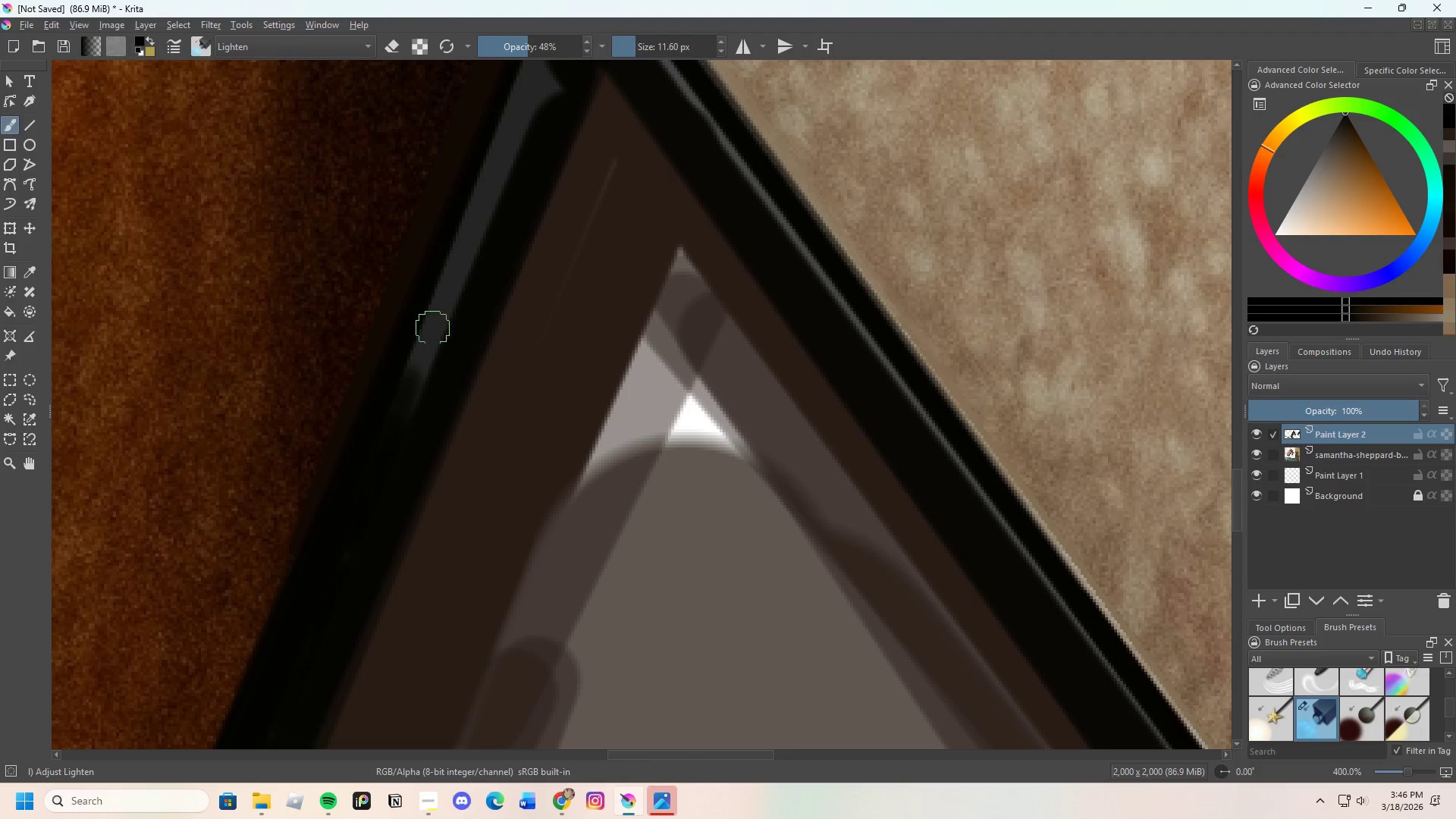 
left_click_drag(start_coordinate=[431, 337], to_coordinate=[419, 351])
 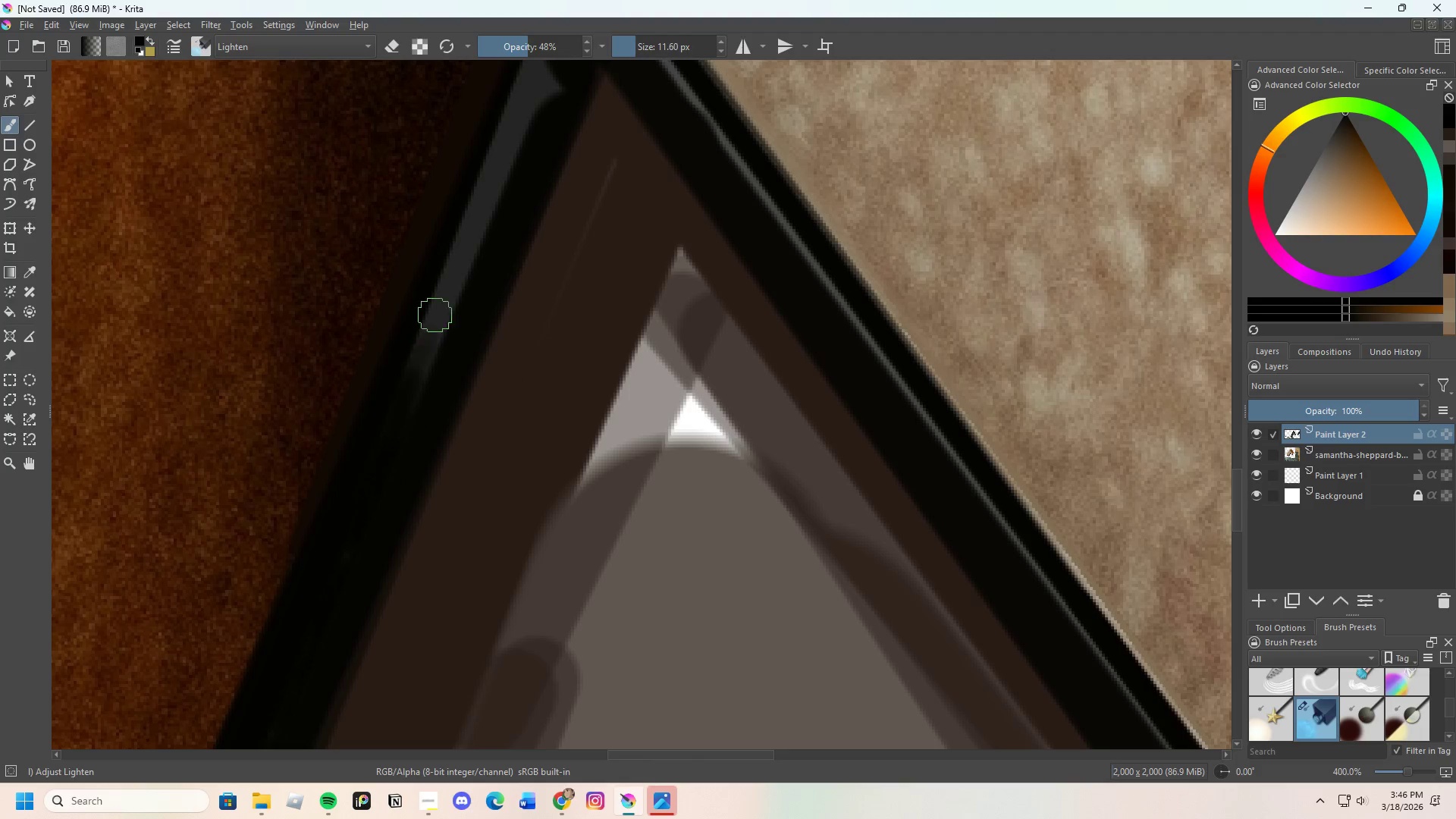 
left_click_drag(start_coordinate=[429, 333], to_coordinate=[418, 332])
 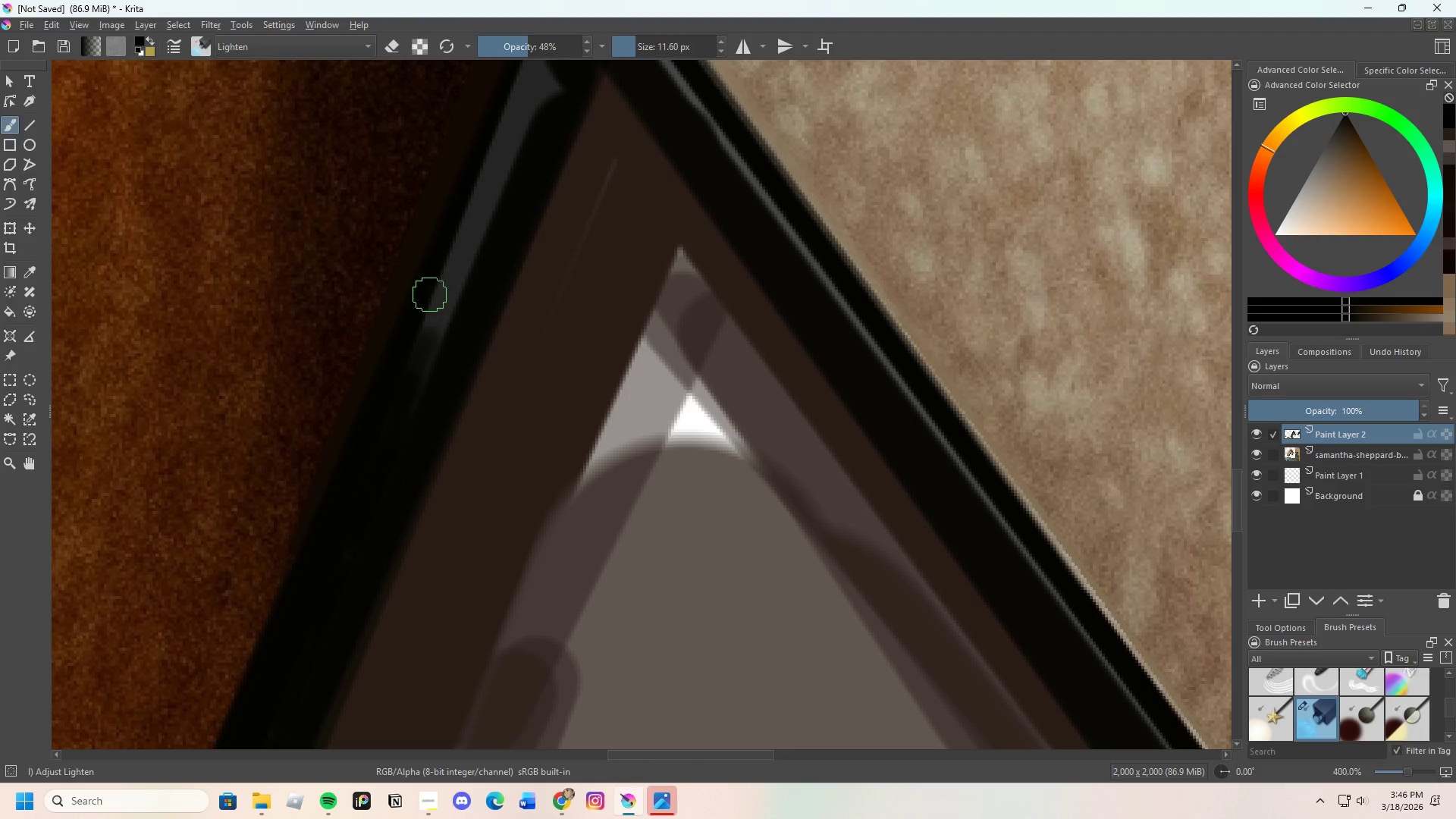 
left_click_drag(start_coordinate=[425, 312], to_coordinate=[431, 346])
 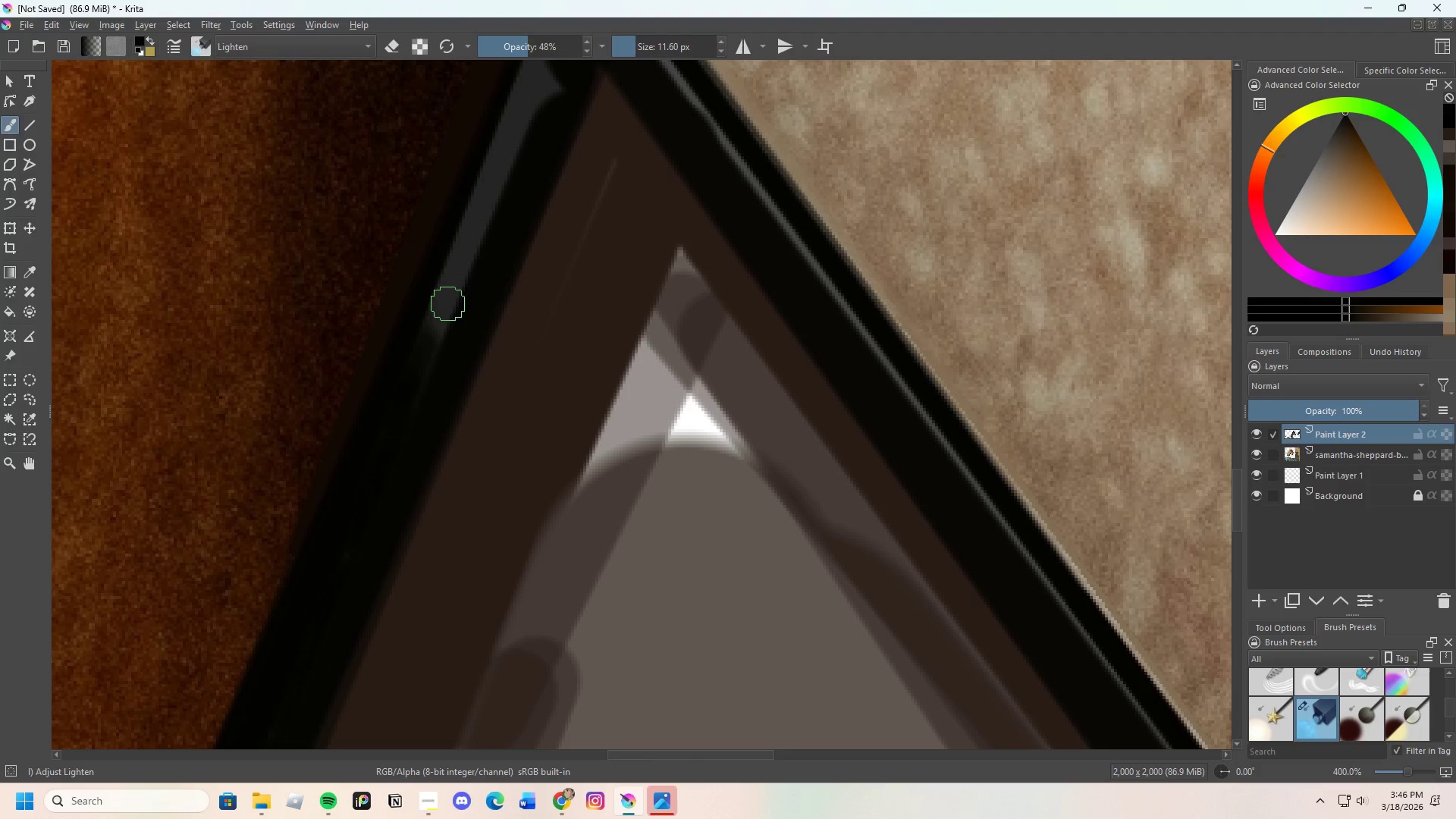 
left_click_drag(start_coordinate=[448, 306], to_coordinate=[403, 427])
 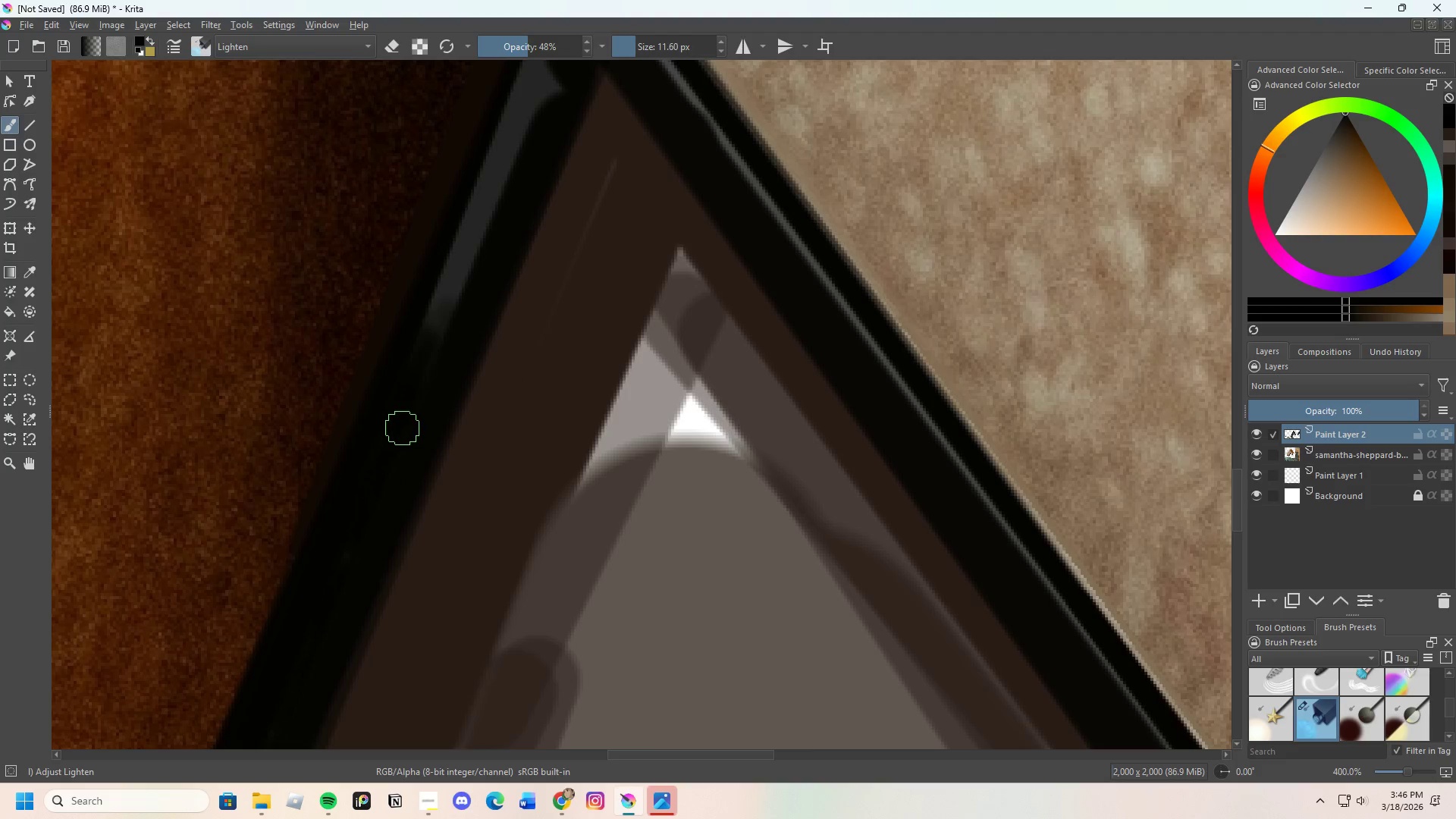 
left_click_drag(start_coordinate=[455, 356], to_coordinate=[403, 469])
 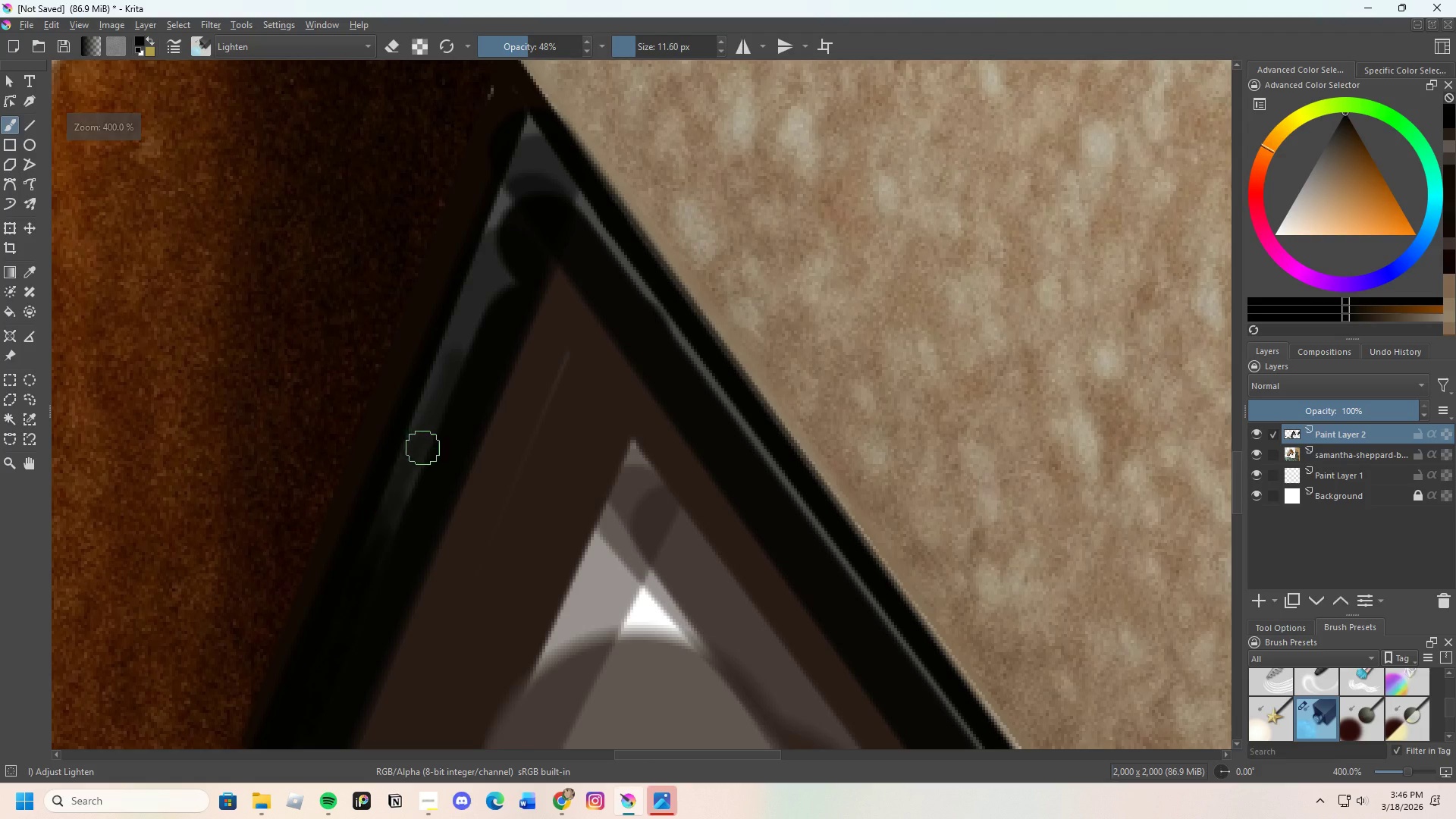 
scroll: coordinate [431, 315], scroll_direction: none, amount: 0.0
 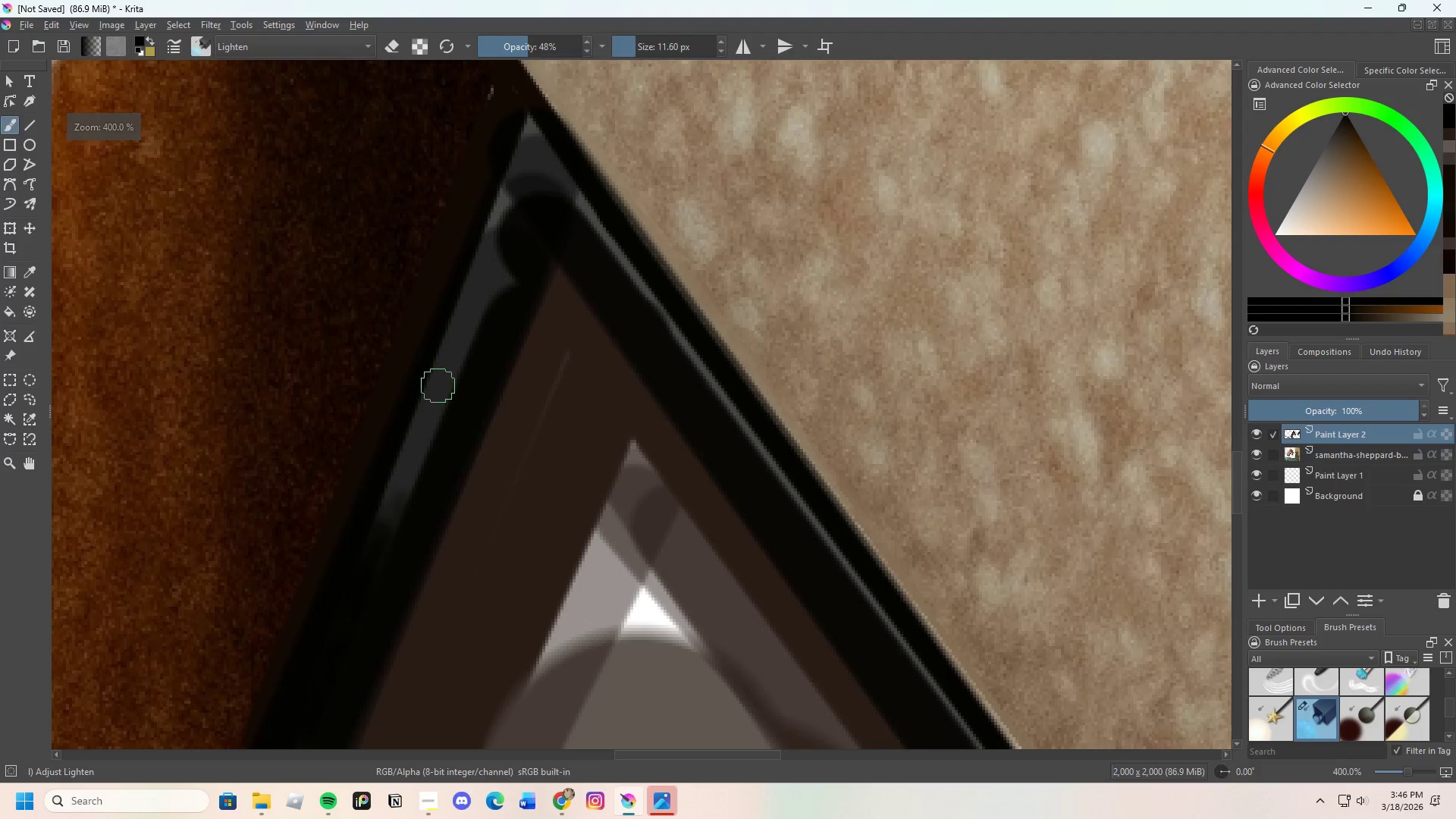 
left_click_drag(start_coordinate=[423, 447], to_coordinate=[419, 454])
 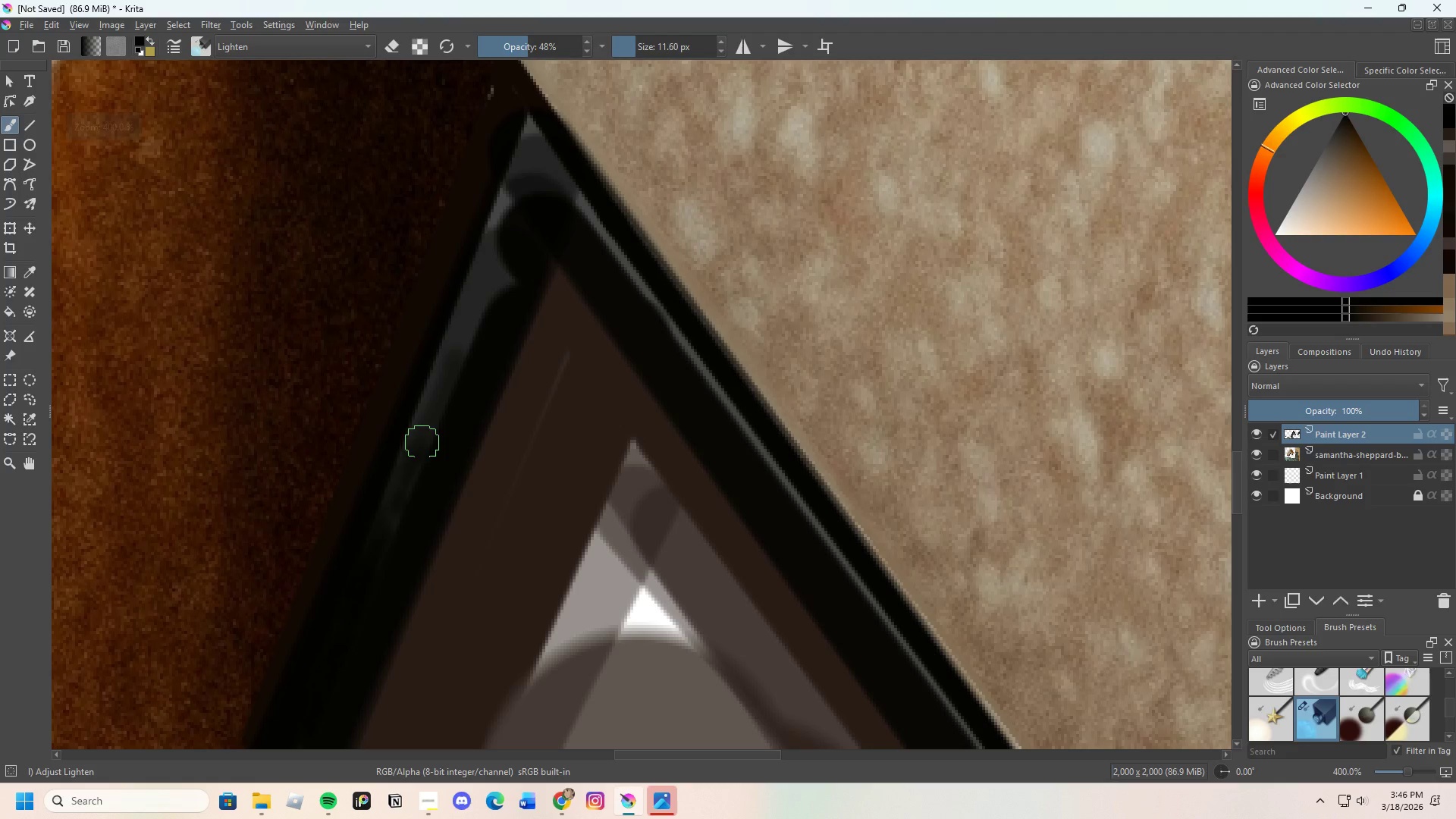 
left_click_drag(start_coordinate=[419, 450], to_coordinate=[394, 451])
 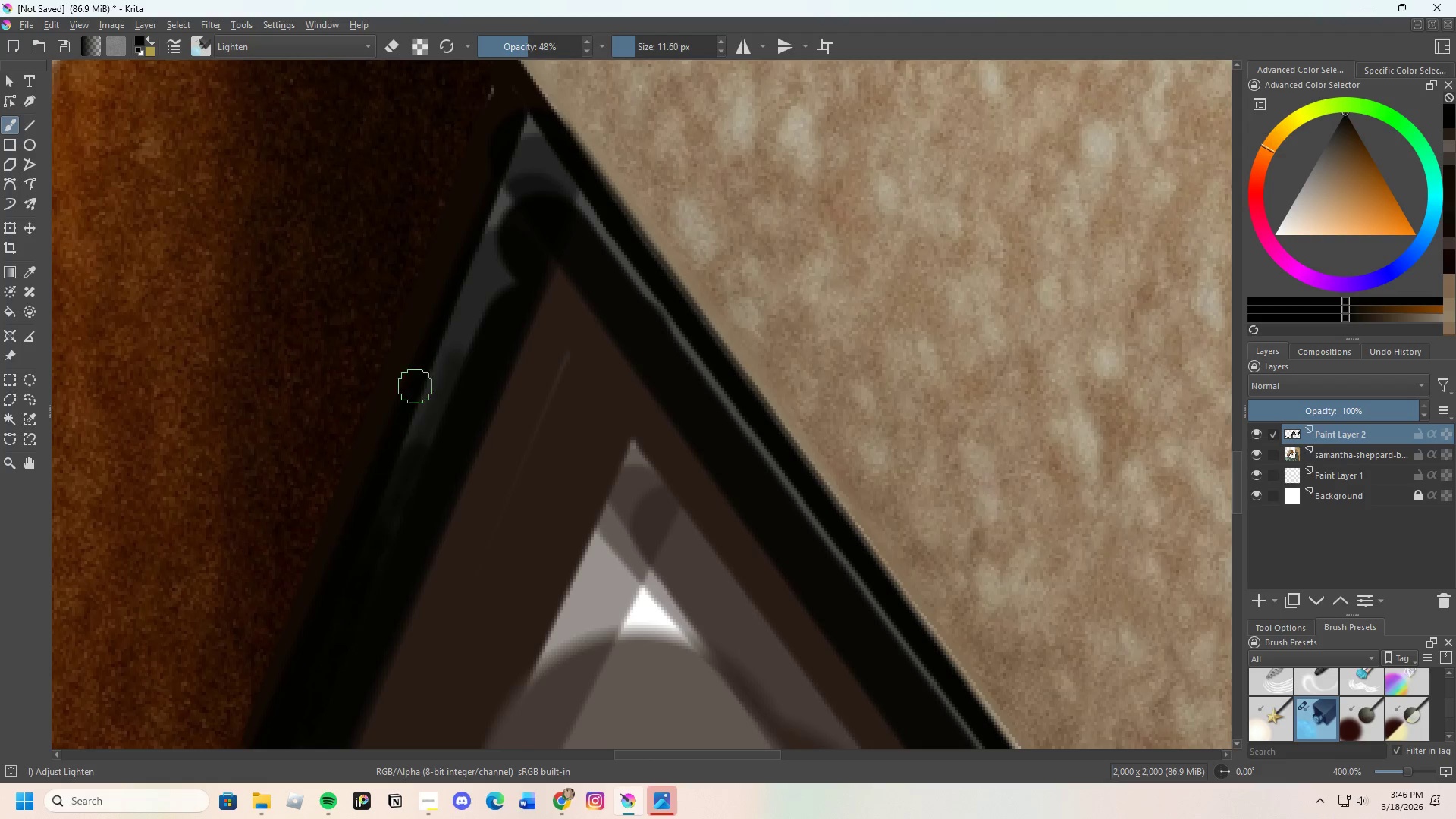 
left_click_drag(start_coordinate=[416, 398], to_coordinate=[394, 475])
 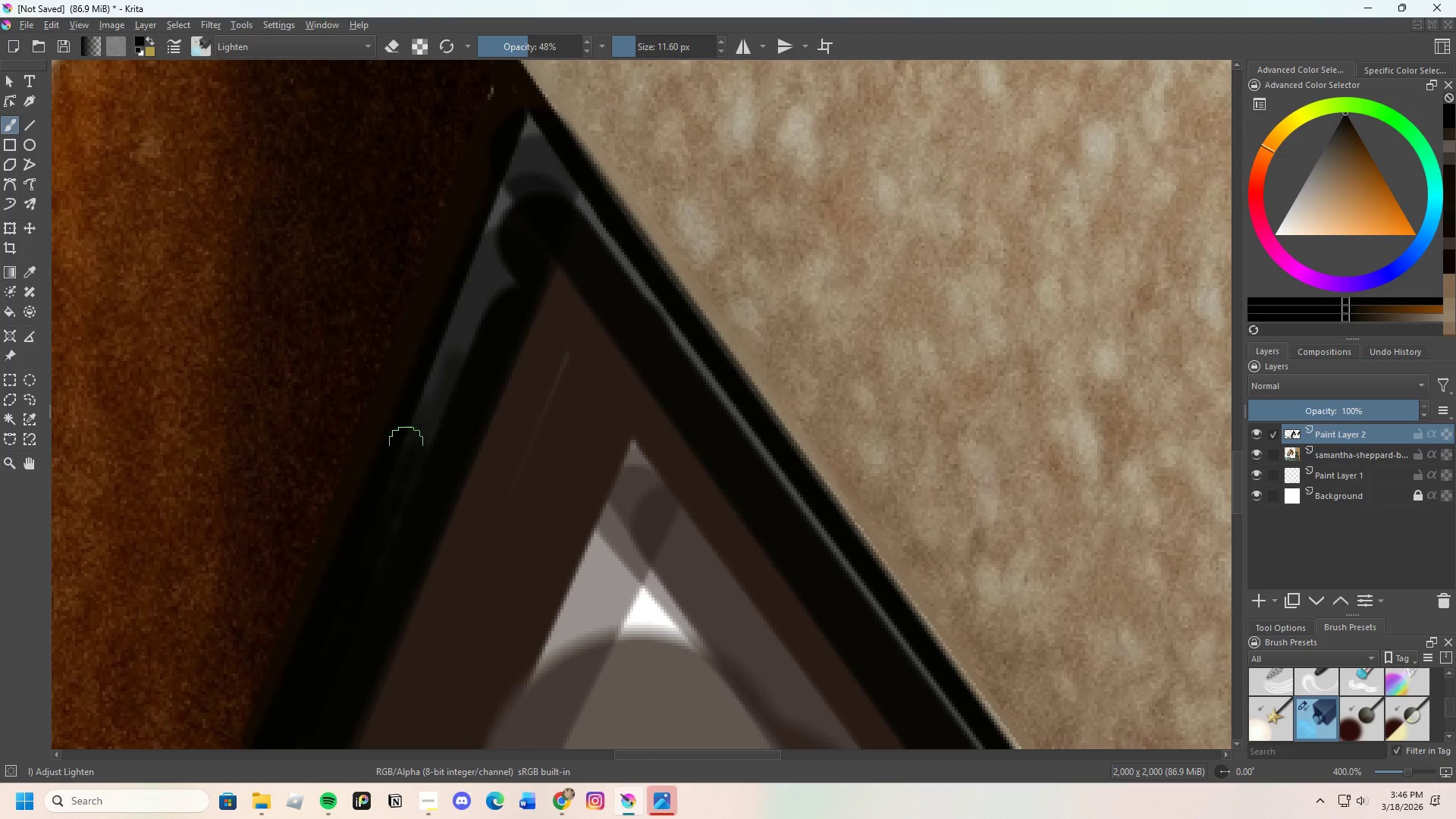 
left_click_drag(start_coordinate=[406, 444], to_coordinate=[375, 446])
 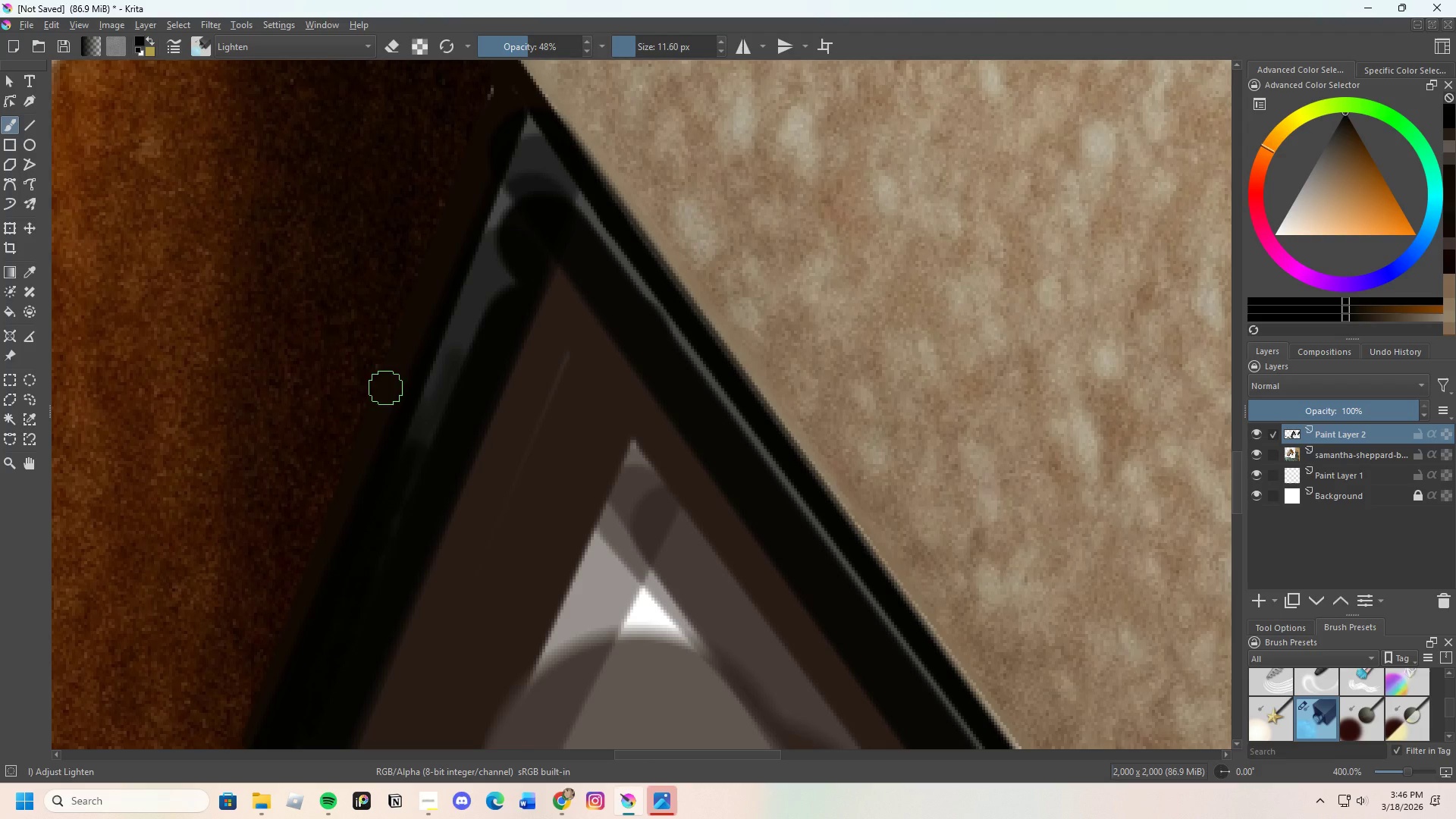 
left_click_drag(start_coordinate=[386, 394], to_coordinate=[381, 441])
 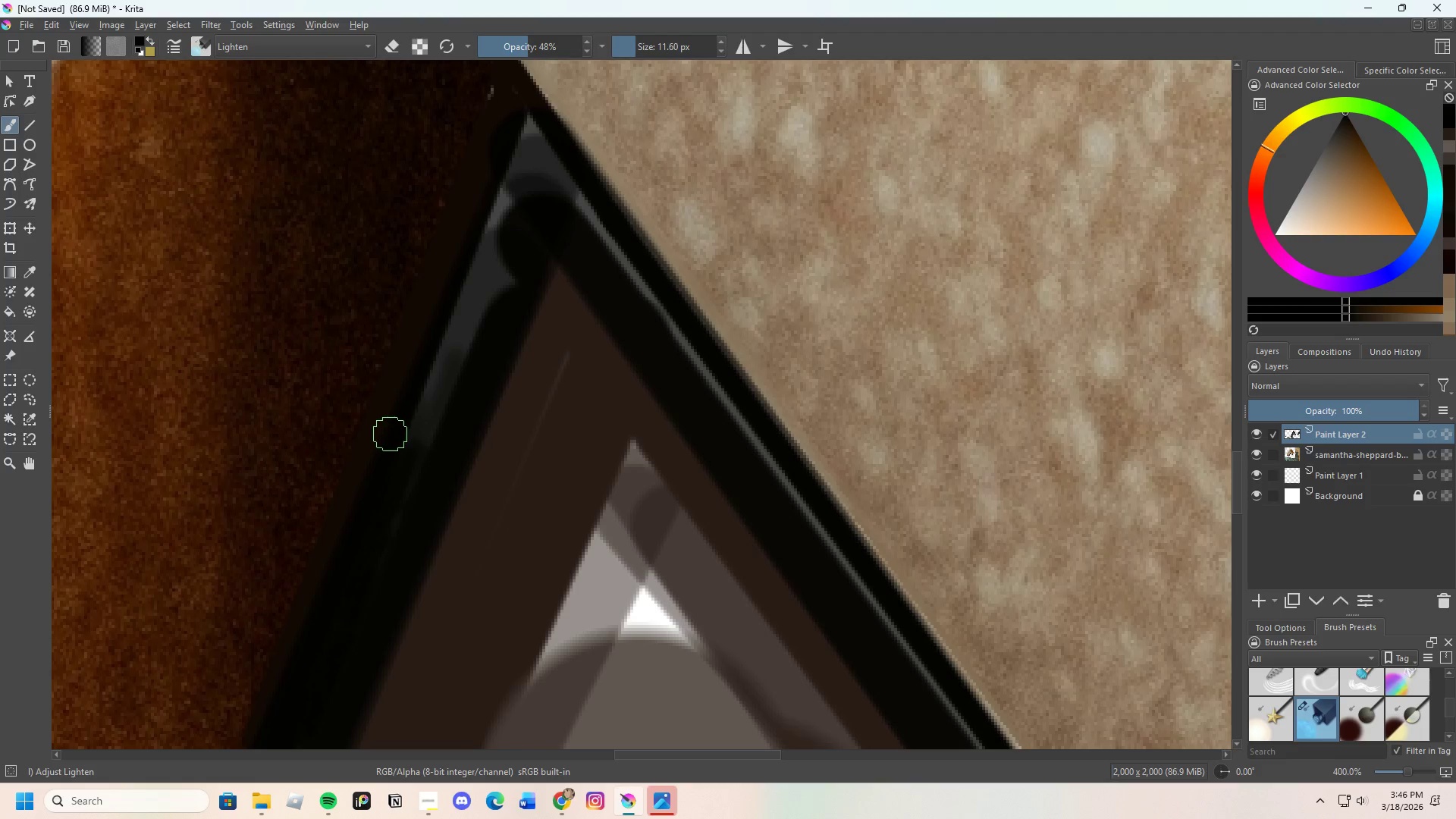 
left_click_drag(start_coordinate=[391, 442], to_coordinate=[460, 305])
 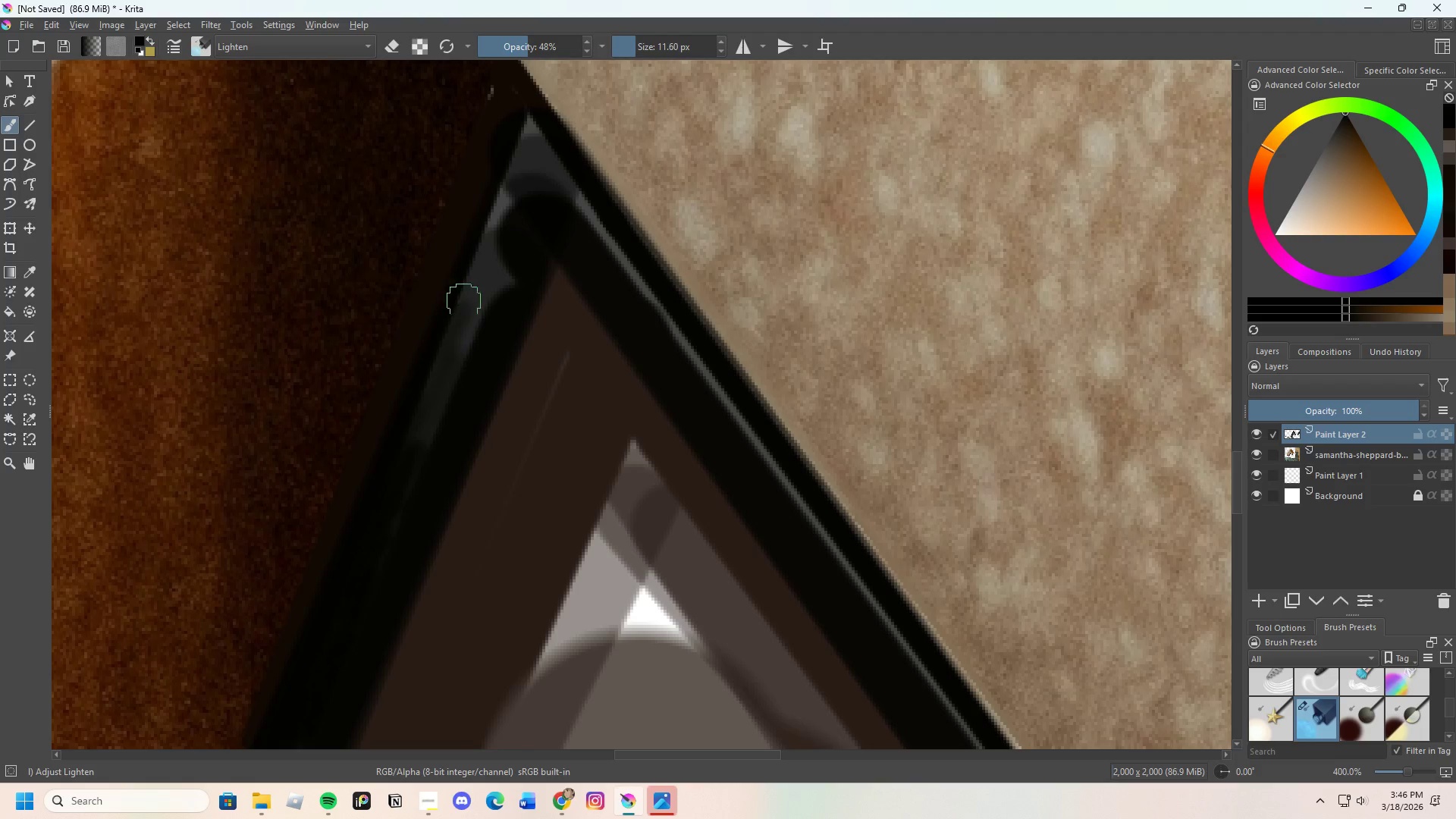 
left_click_drag(start_coordinate=[464, 300], to_coordinate=[481, 278])
 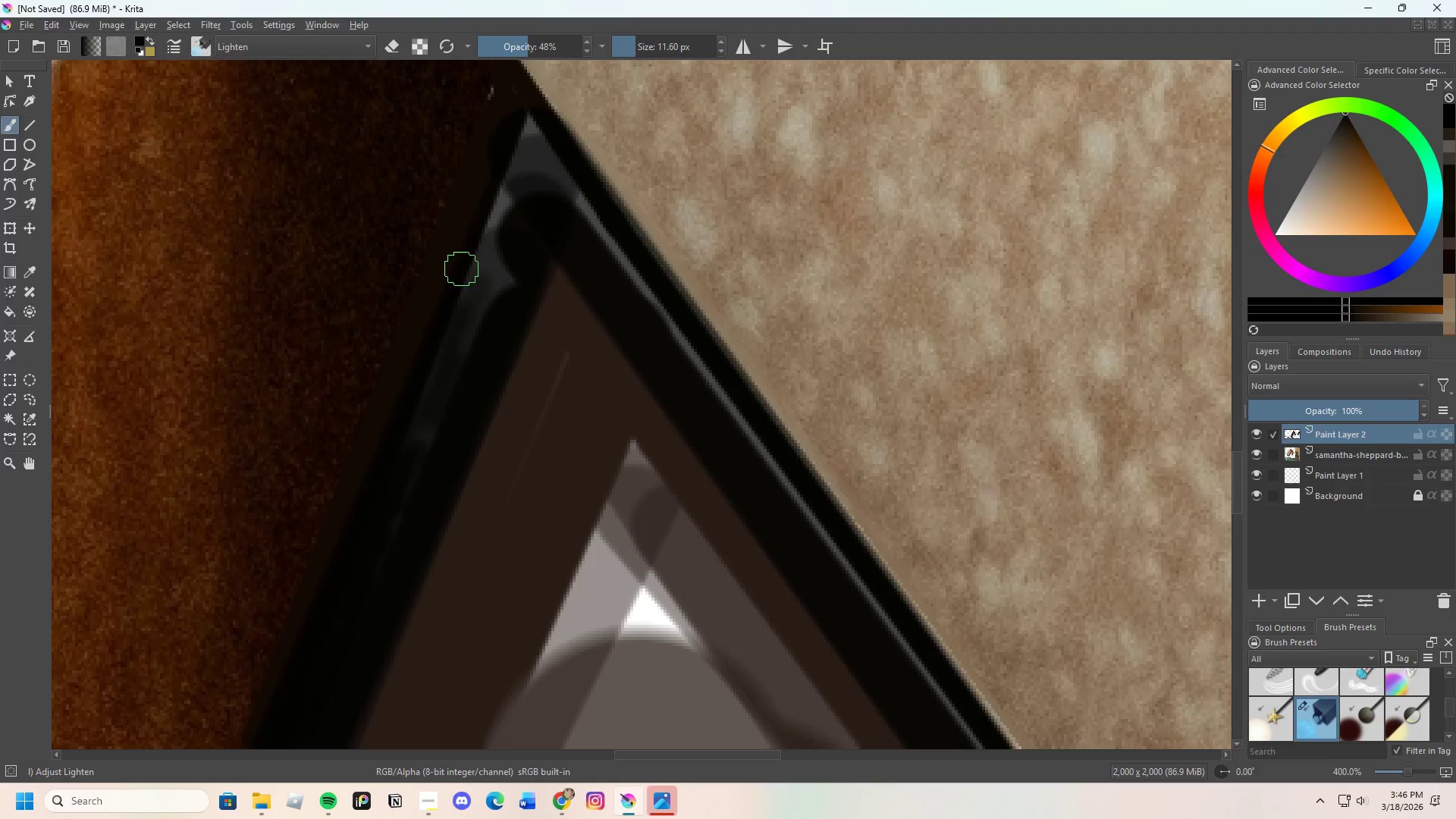 
scroll: coordinate [462, 253], scroll_direction: down, amount: 4.0
 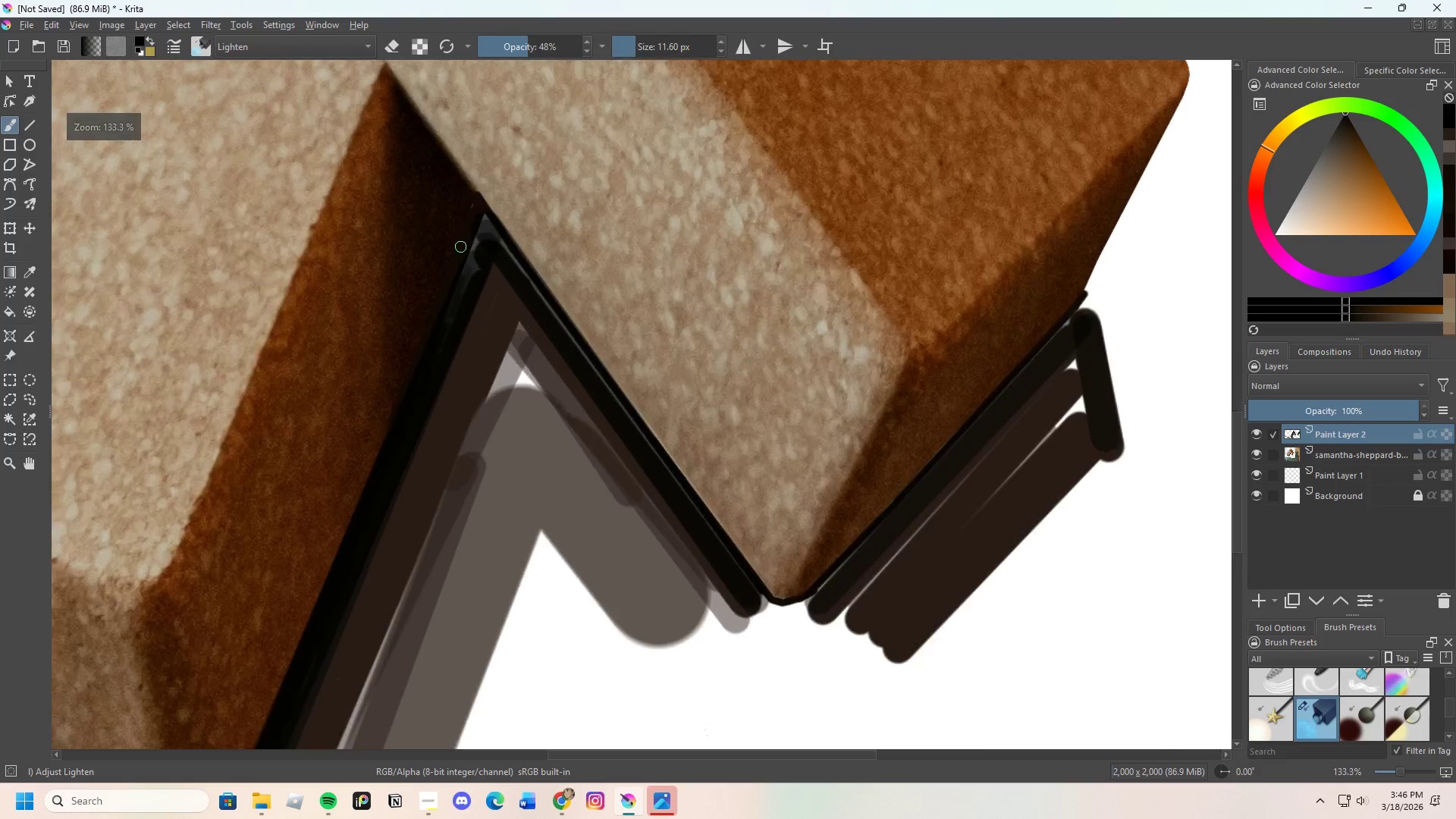 
scroll: coordinate [461, 247], scroll_direction: up, amount: 3.0
 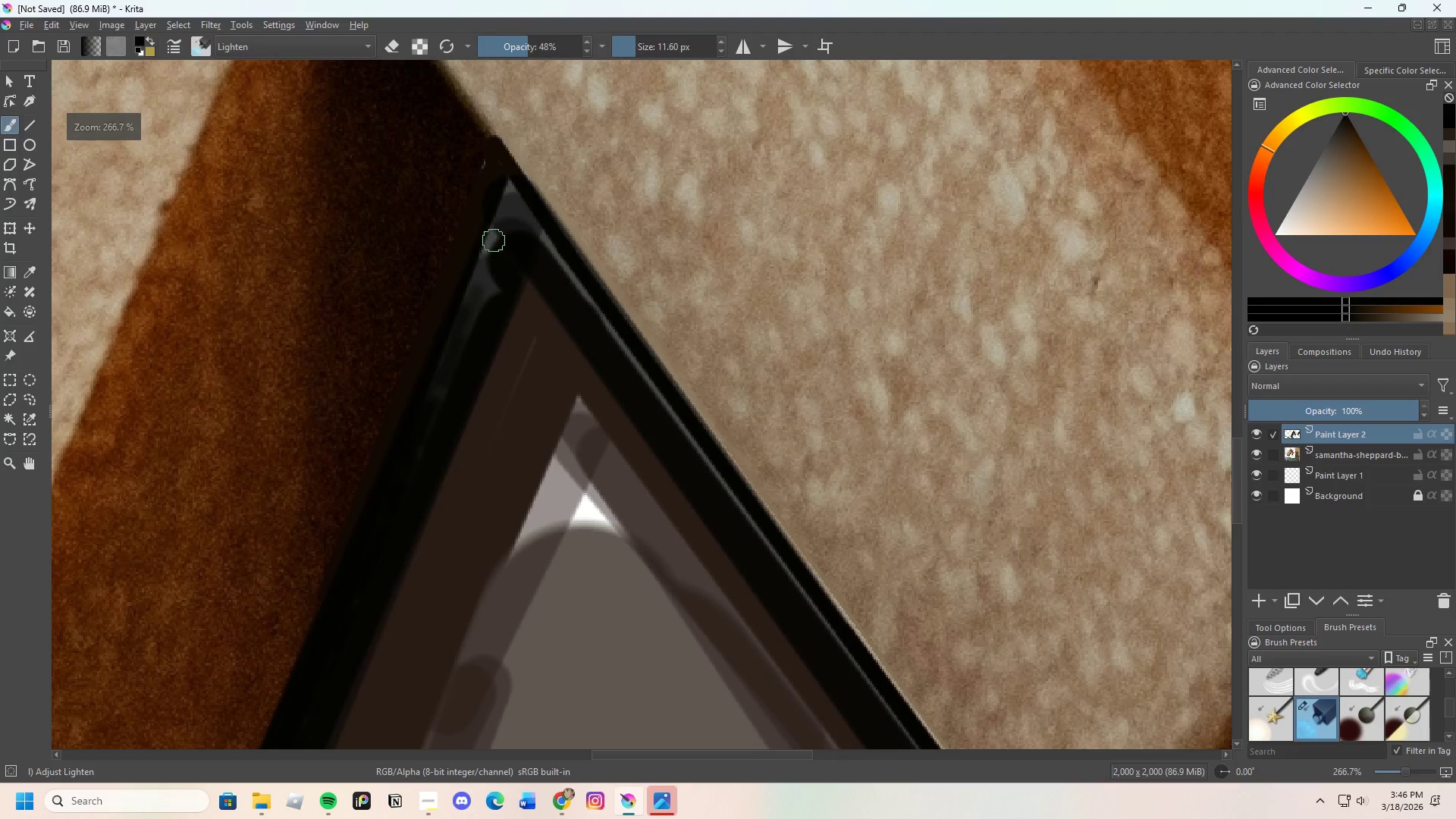 
left_click_drag(start_coordinate=[494, 243], to_coordinate=[471, 304])
 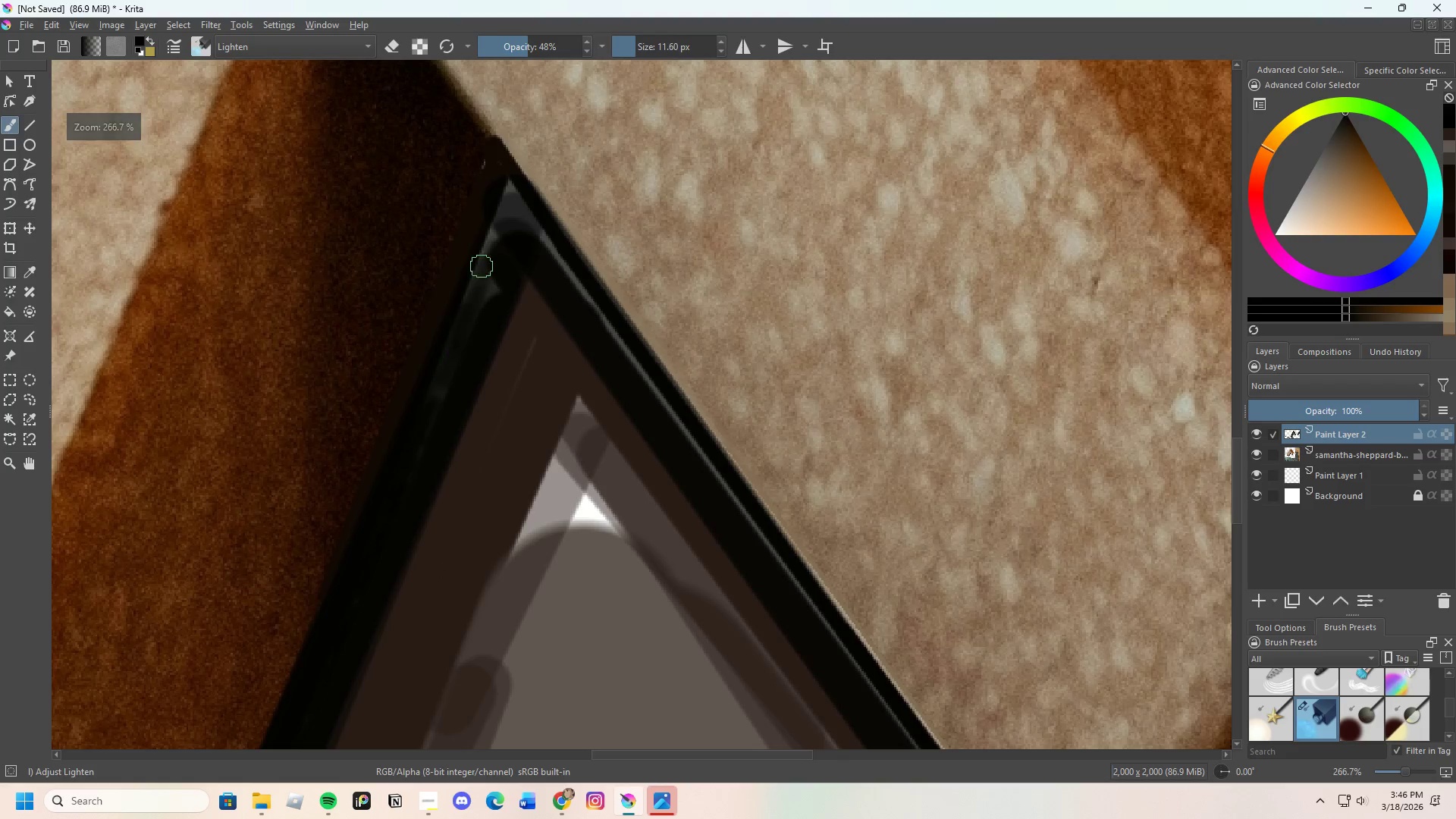 
left_click_drag(start_coordinate=[479, 280], to_coordinate=[460, 318])
 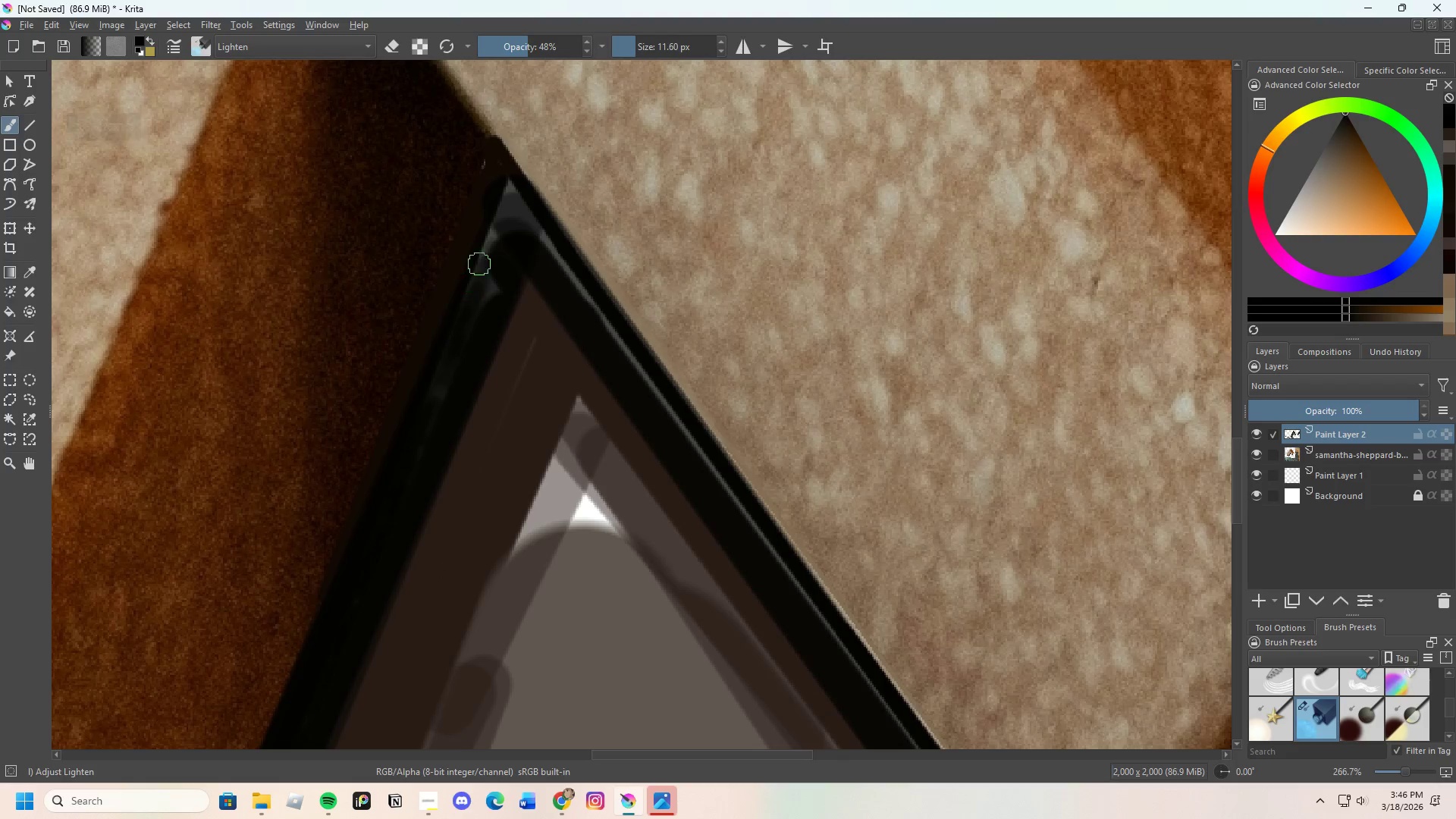 
left_click_drag(start_coordinate=[475, 287], to_coordinate=[444, 364])
 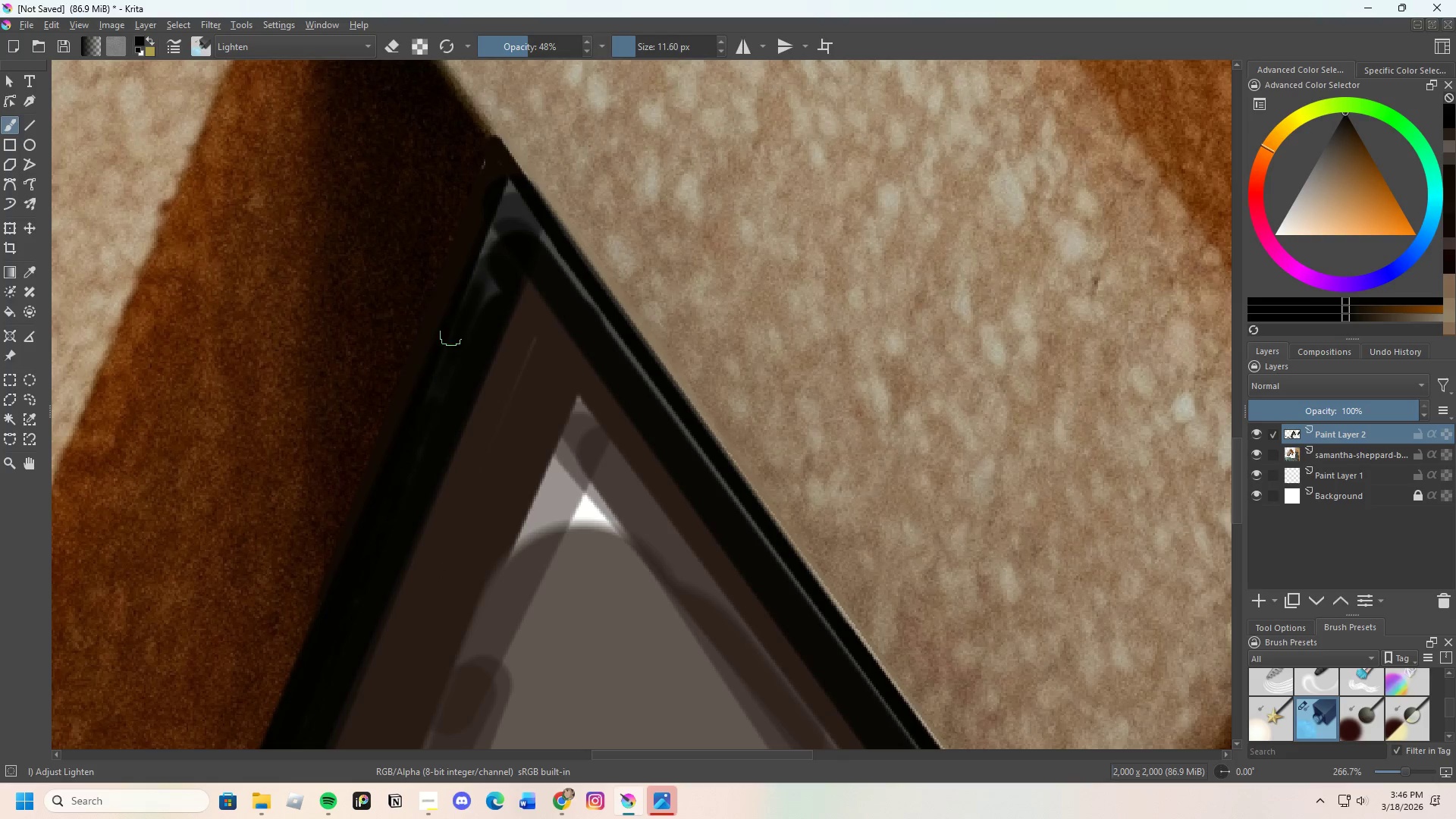 
left_click_drag(start_coordinate=[451, 368], to_coordinate=[442, 366])
 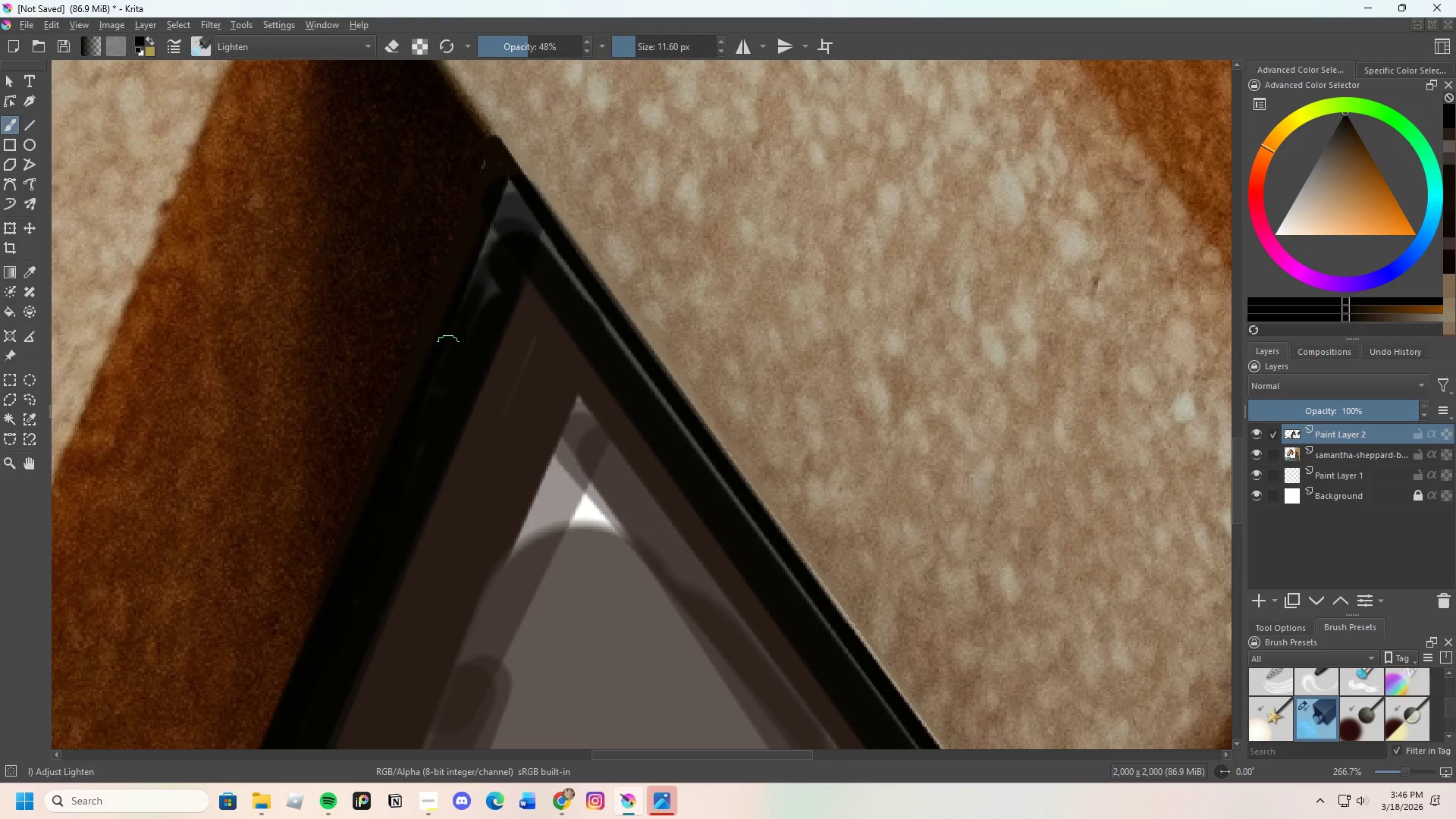 
left_click_drag(start_coordinate=[447, 358], to_coordinate=[445, 377])
 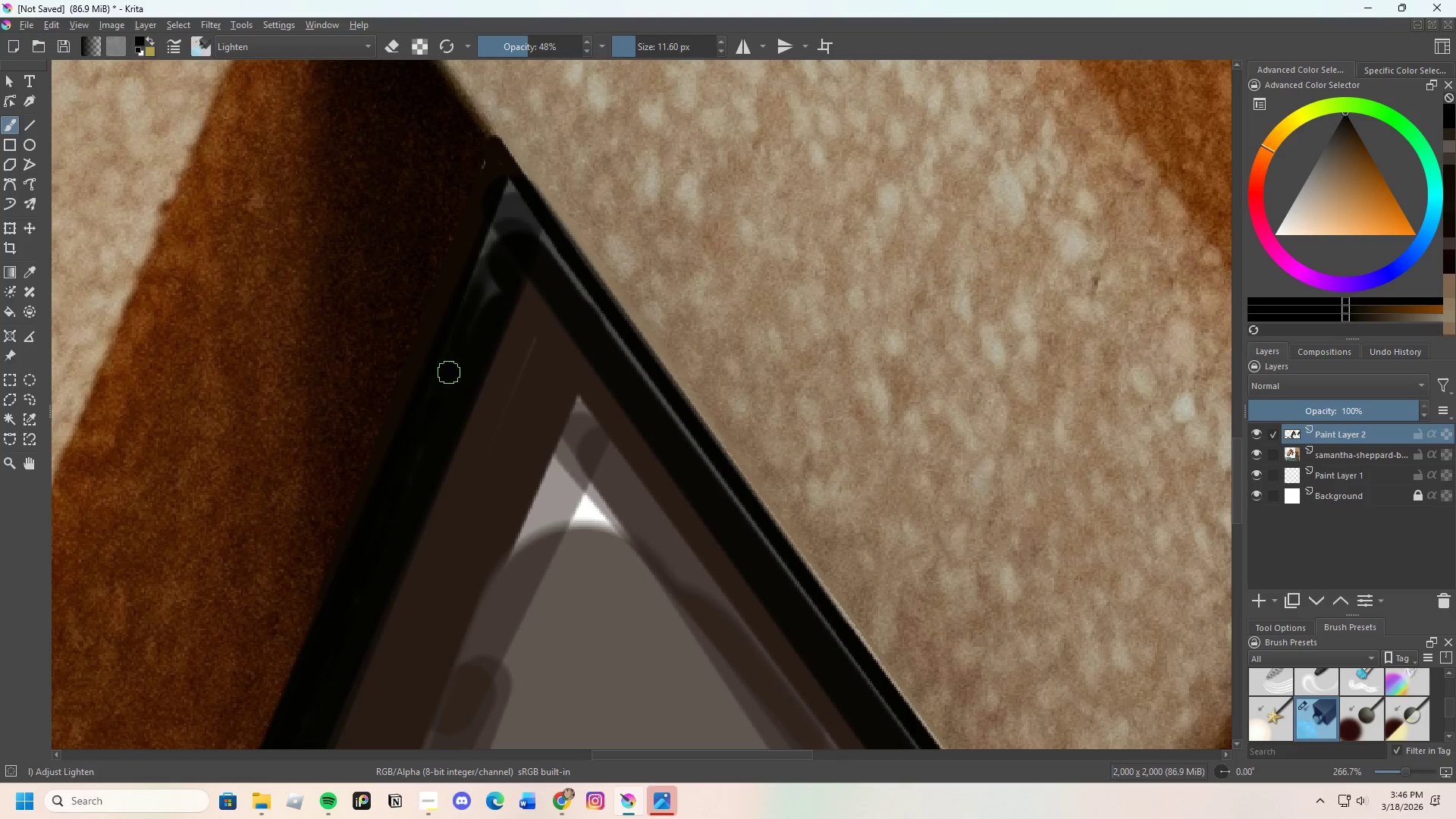 
left_click_drag(start_coordinate=[448, 381], to_coordinate=[428, 363])
 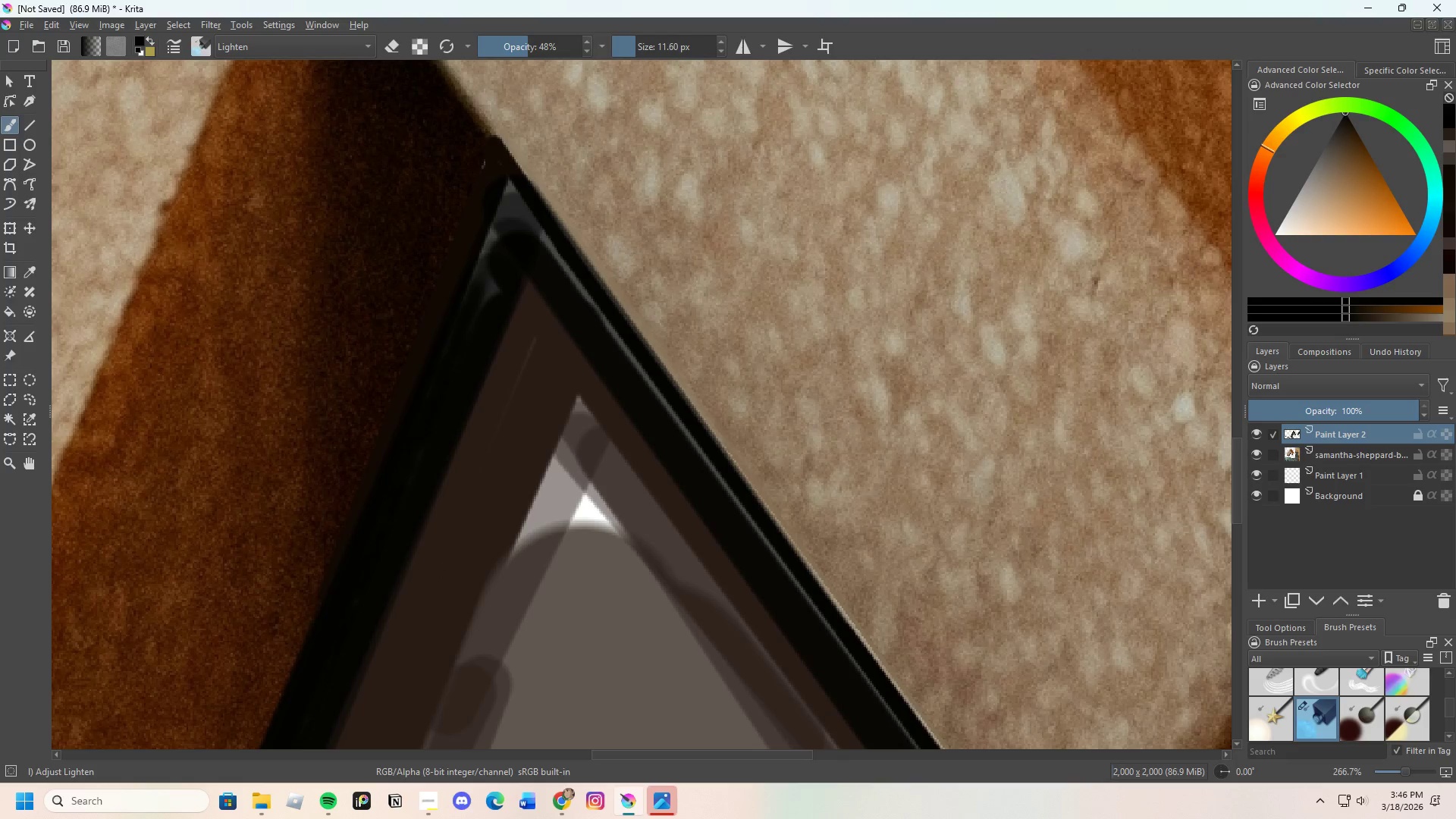 
left_click_drag(start_coordinate=[428, 367], to_coordinate=[444, 378])
 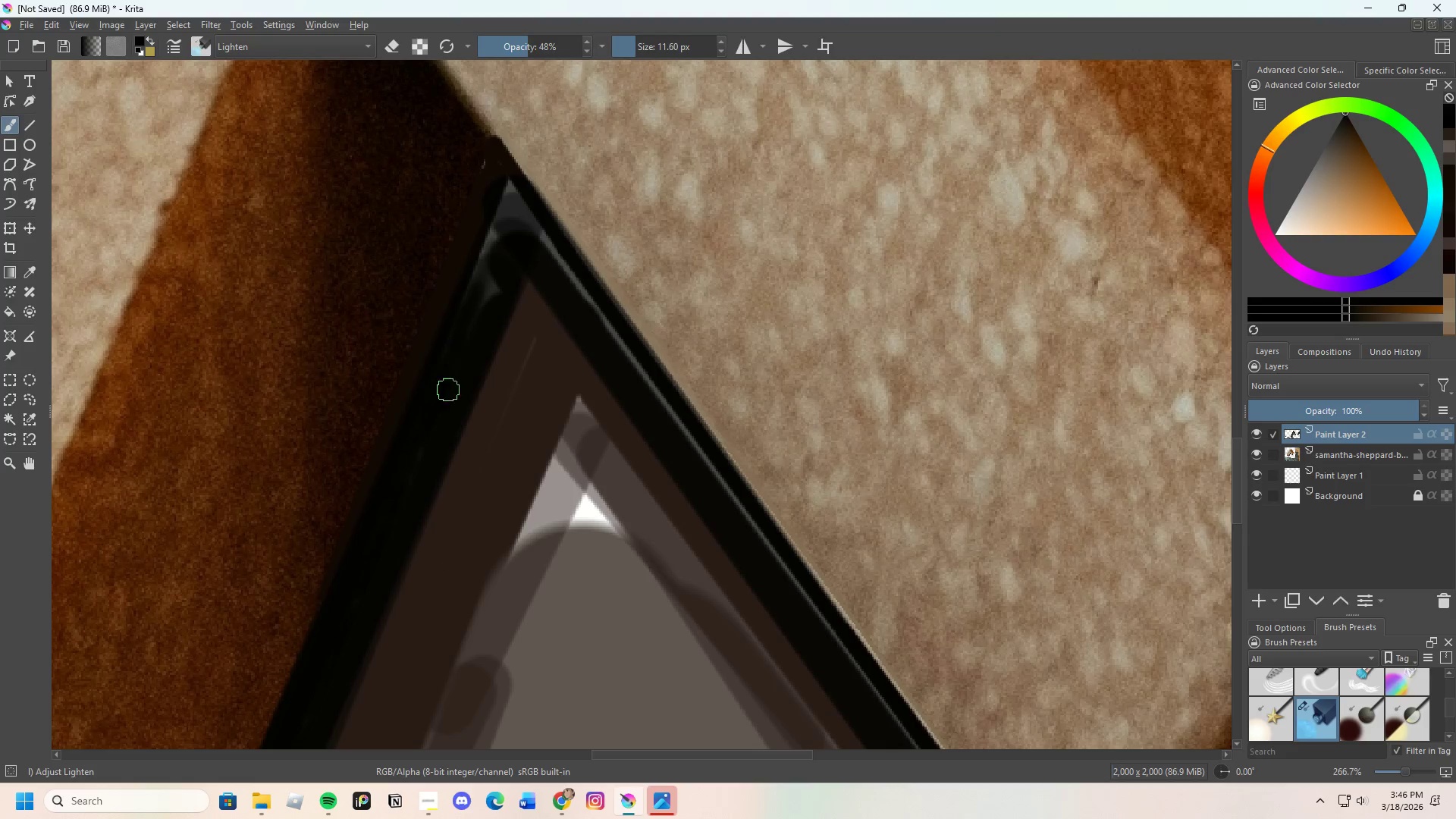 
left_click_drag(start_coordinate=[427, 416], to_coordinate=[485, 217])
 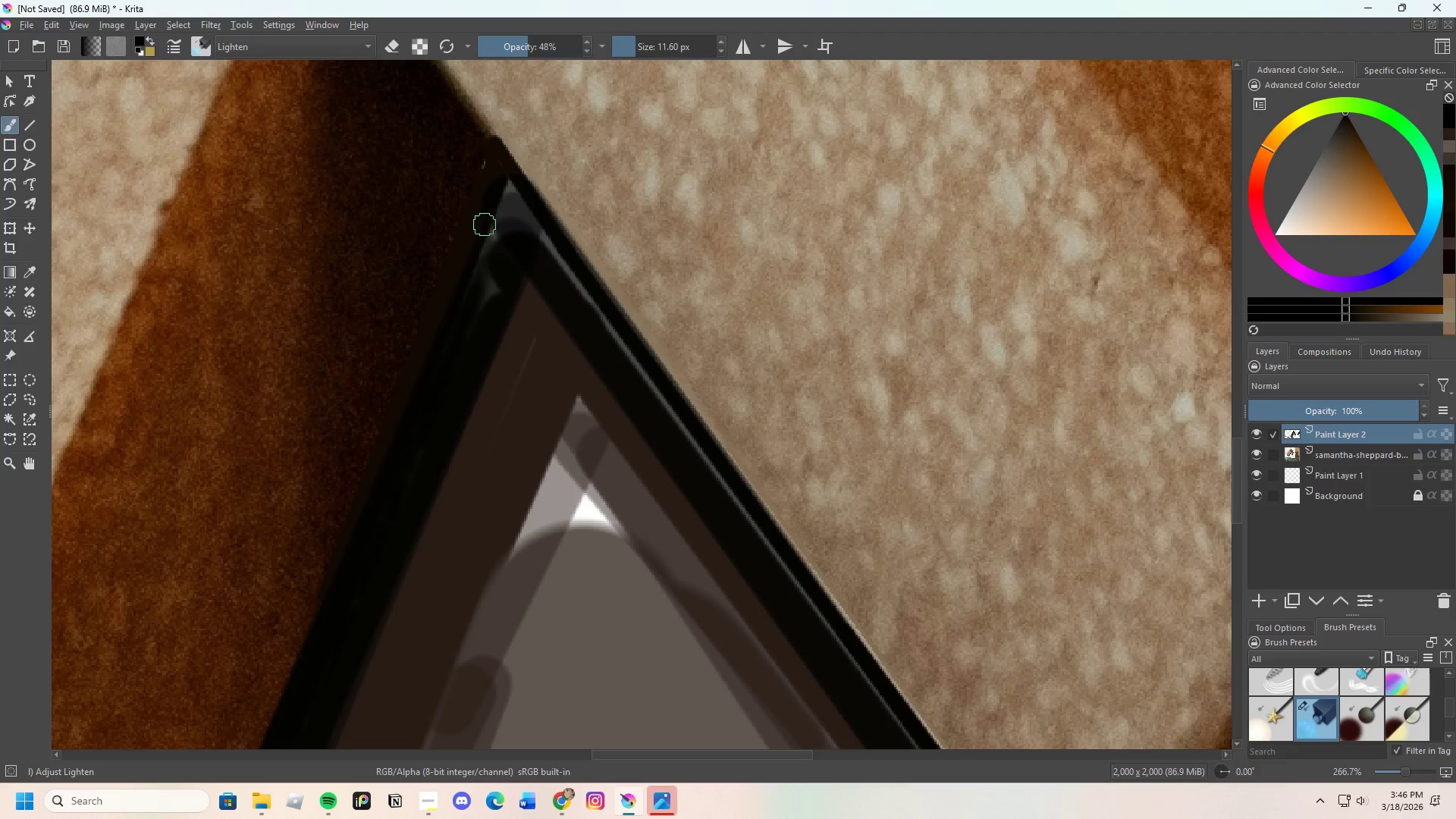 
left_click_drag(start_coordinate=[485, 224], to_coordinate=[487, 237])
 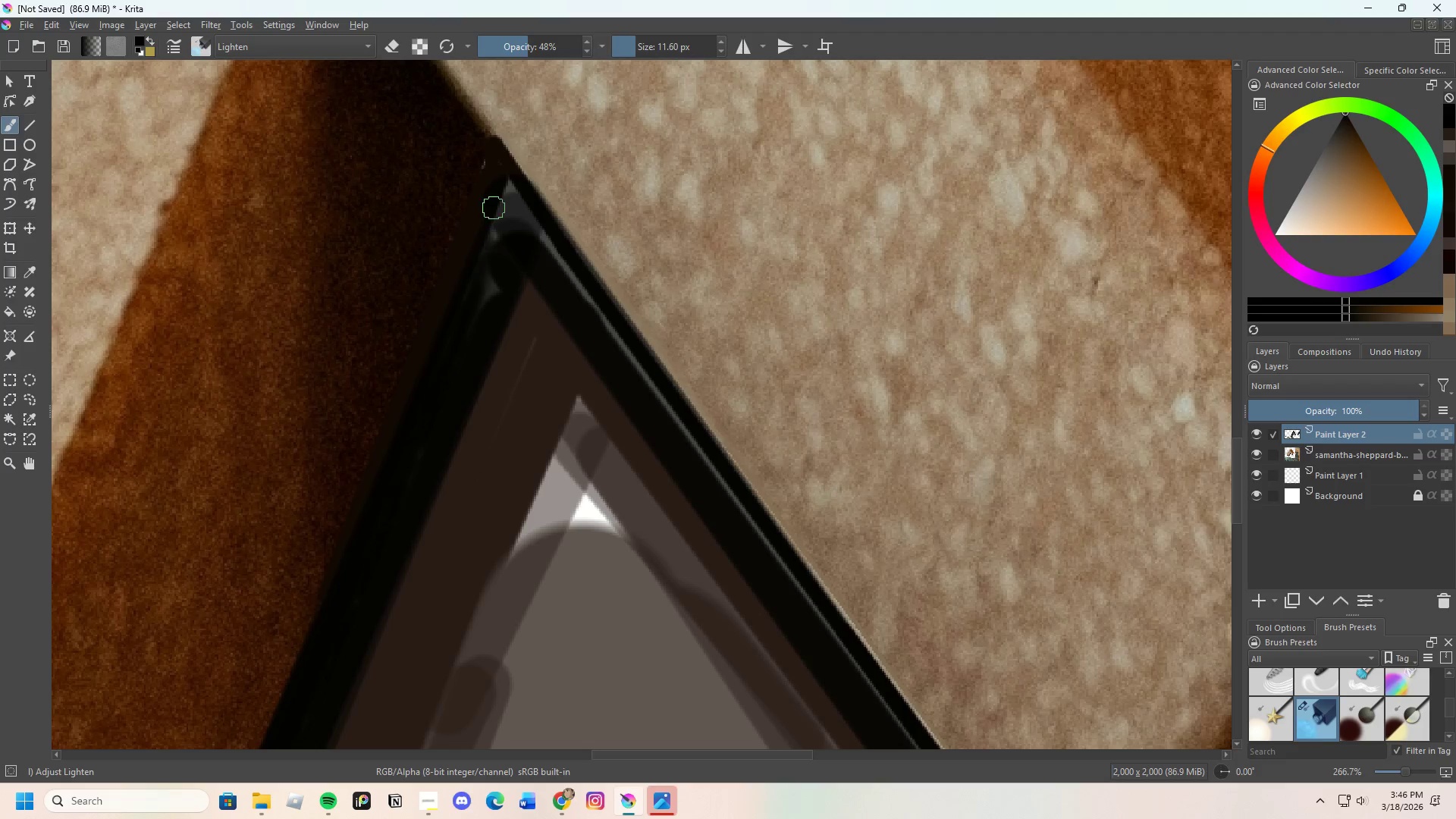 
left_click_drag(start_coordinate=[493, 212], to_coordinate=[490, 222])
 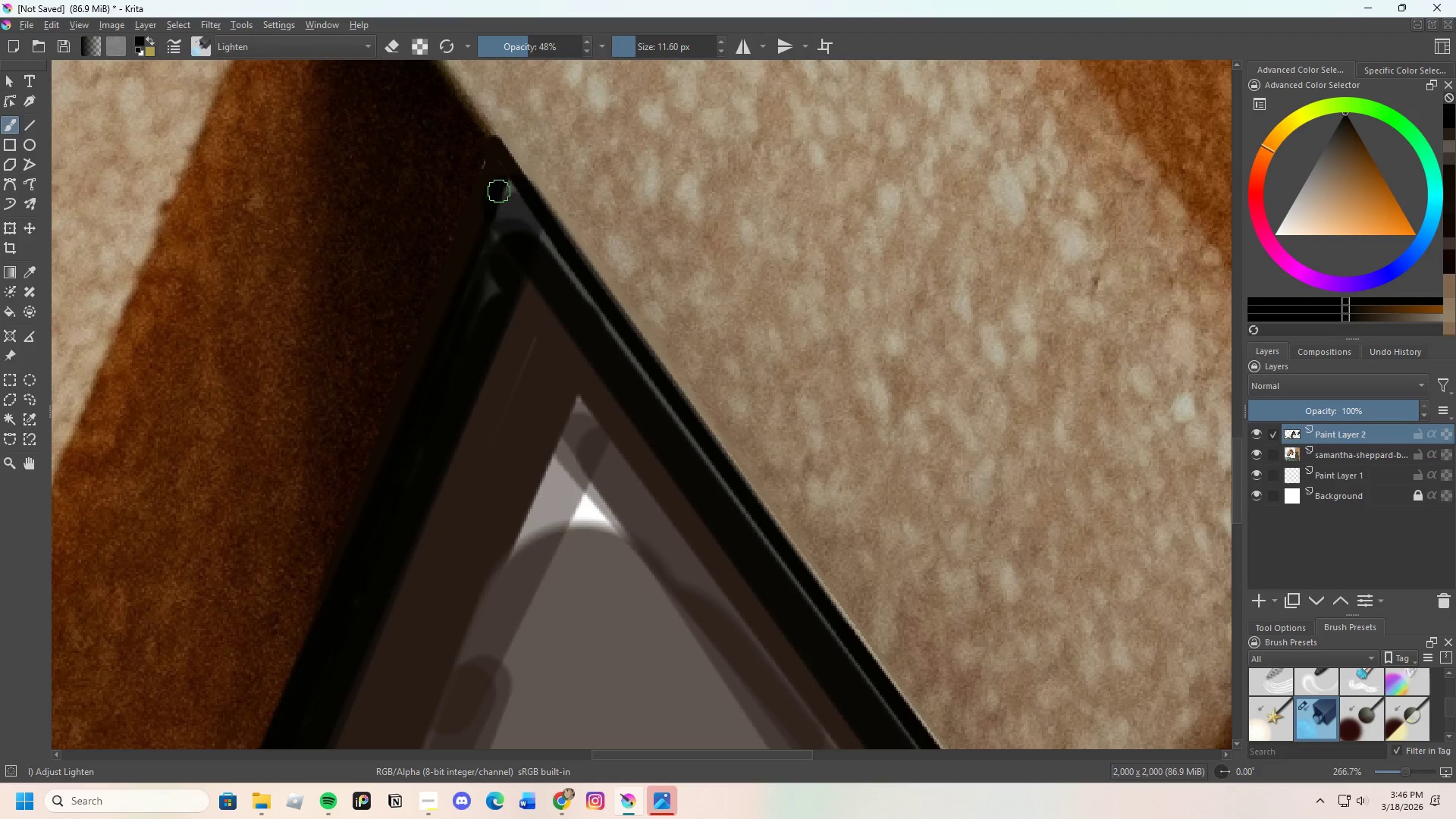 
left_click_drag(start_coordinate=[499, 207], to_coordinate=[506, 215])
 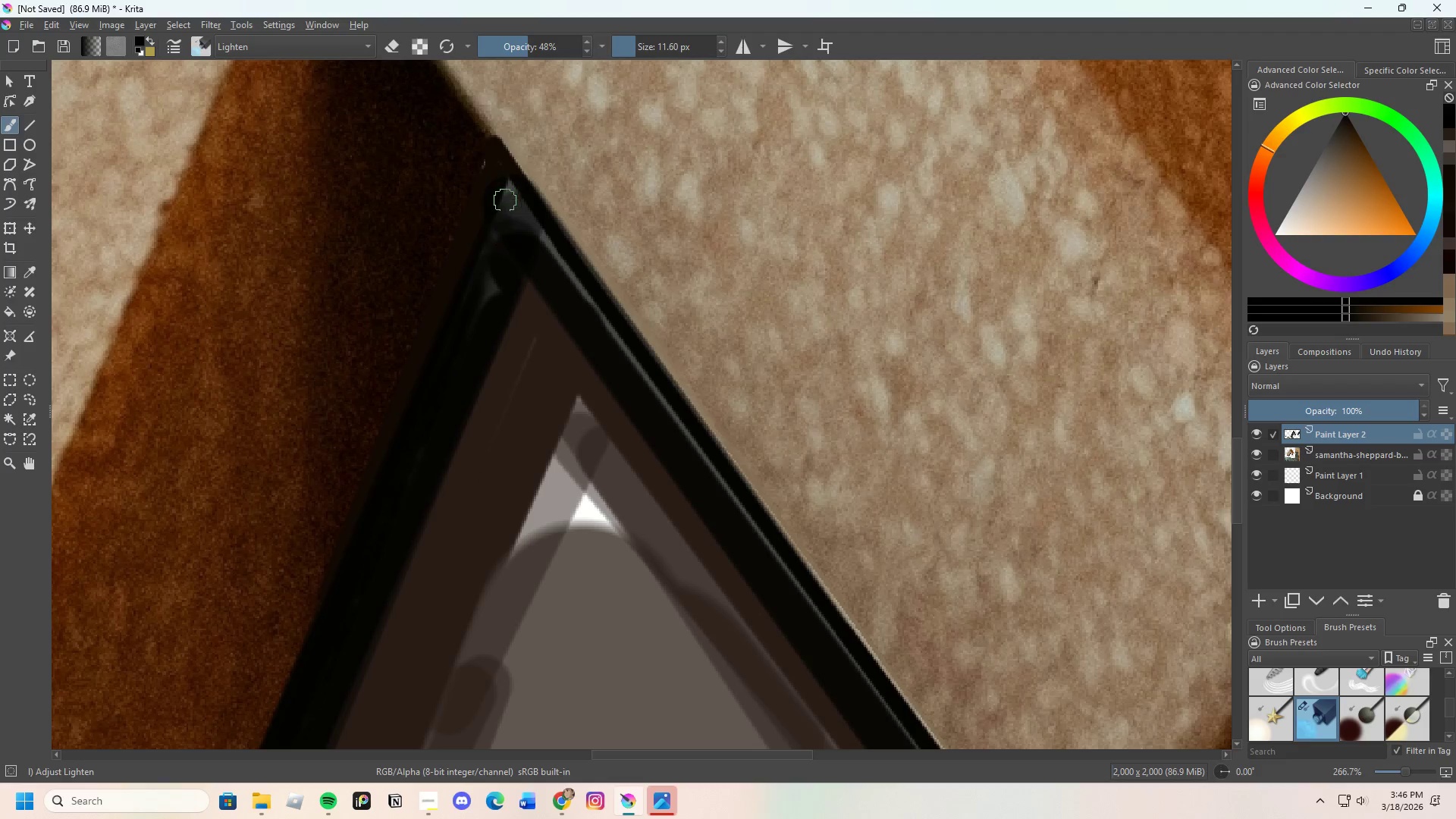 
left_click_drag(start_coordinate=[505, 200], to_coordinate=[516, 188])
 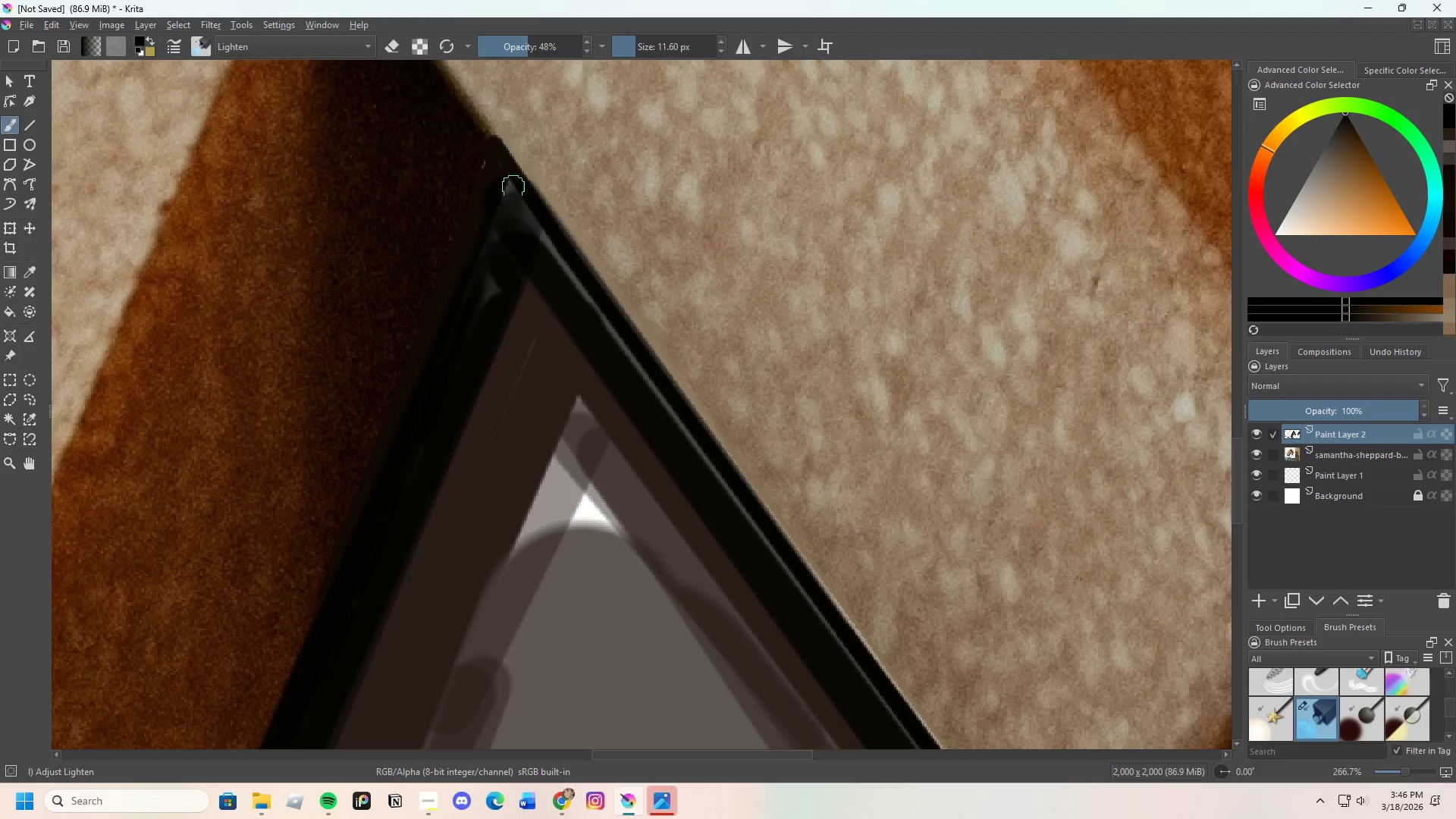 
left_click_drag(start_coordinate=[513, 187], to_coordinate=[512, 180])
 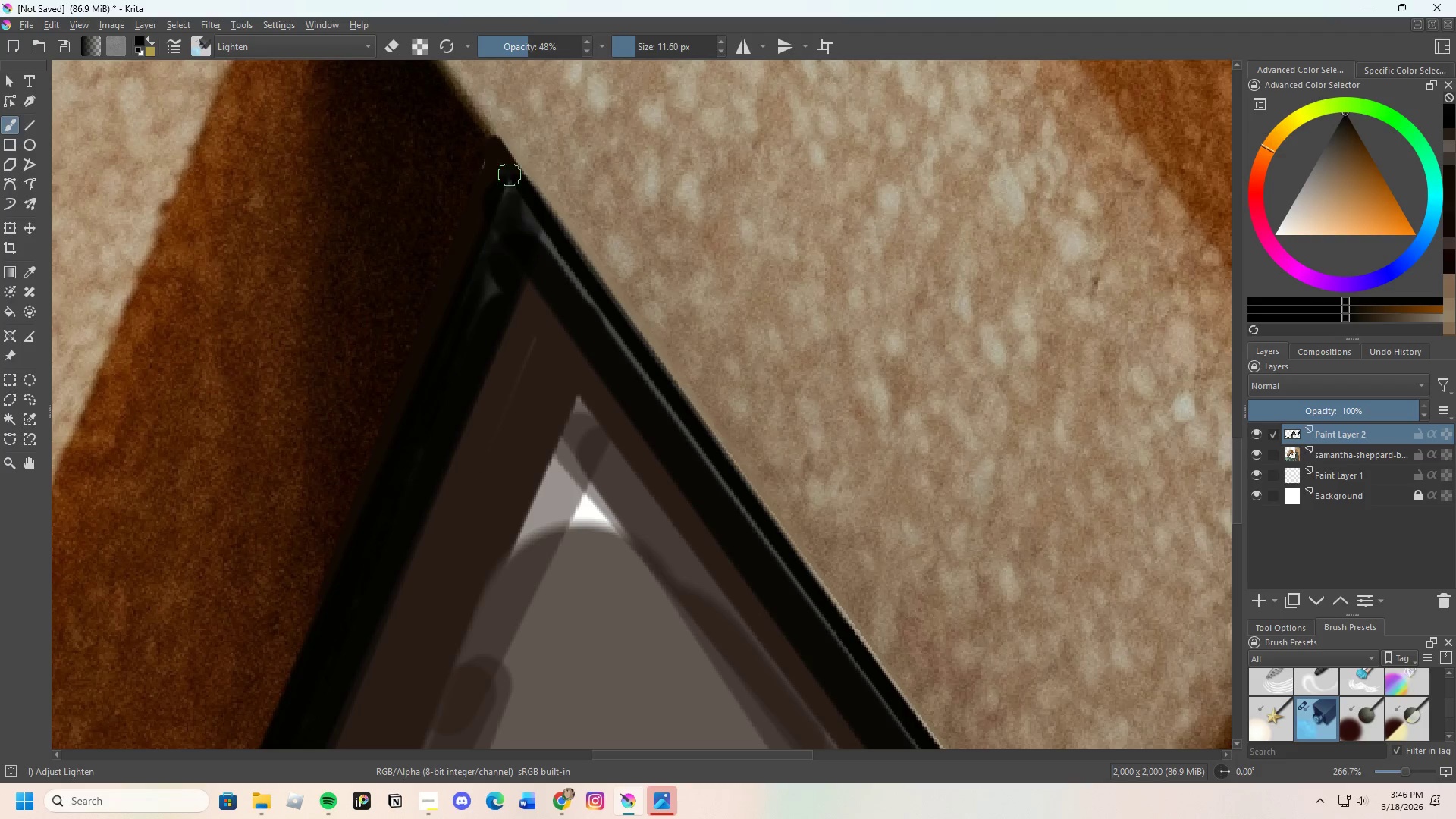 
left_click_drag(start_coordinate=[510, 184], to_coordinate=[530, 209])
 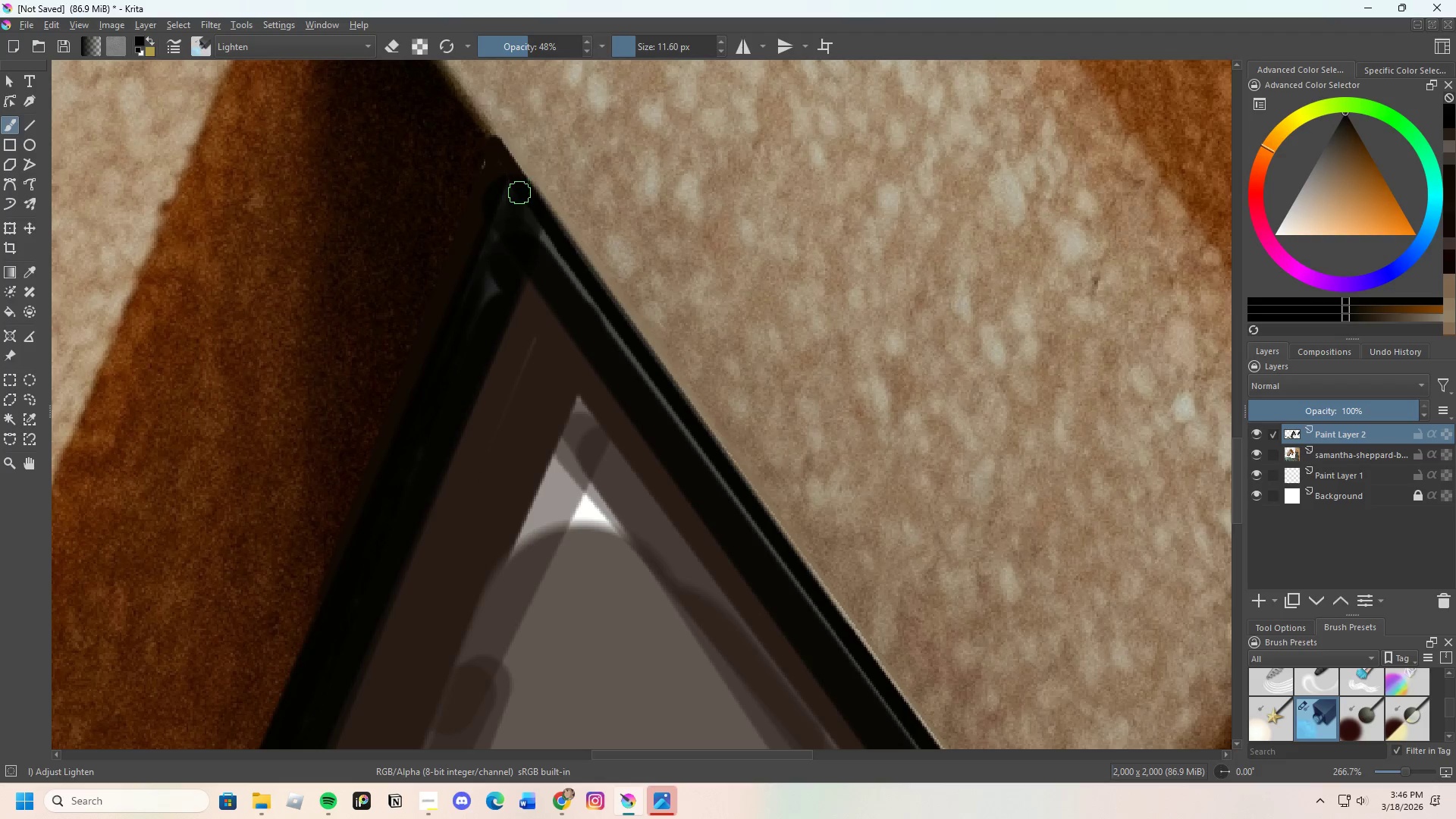 
left_click_drag(start_coordinate=[519, 193], to_coordinate=[535, 229])
 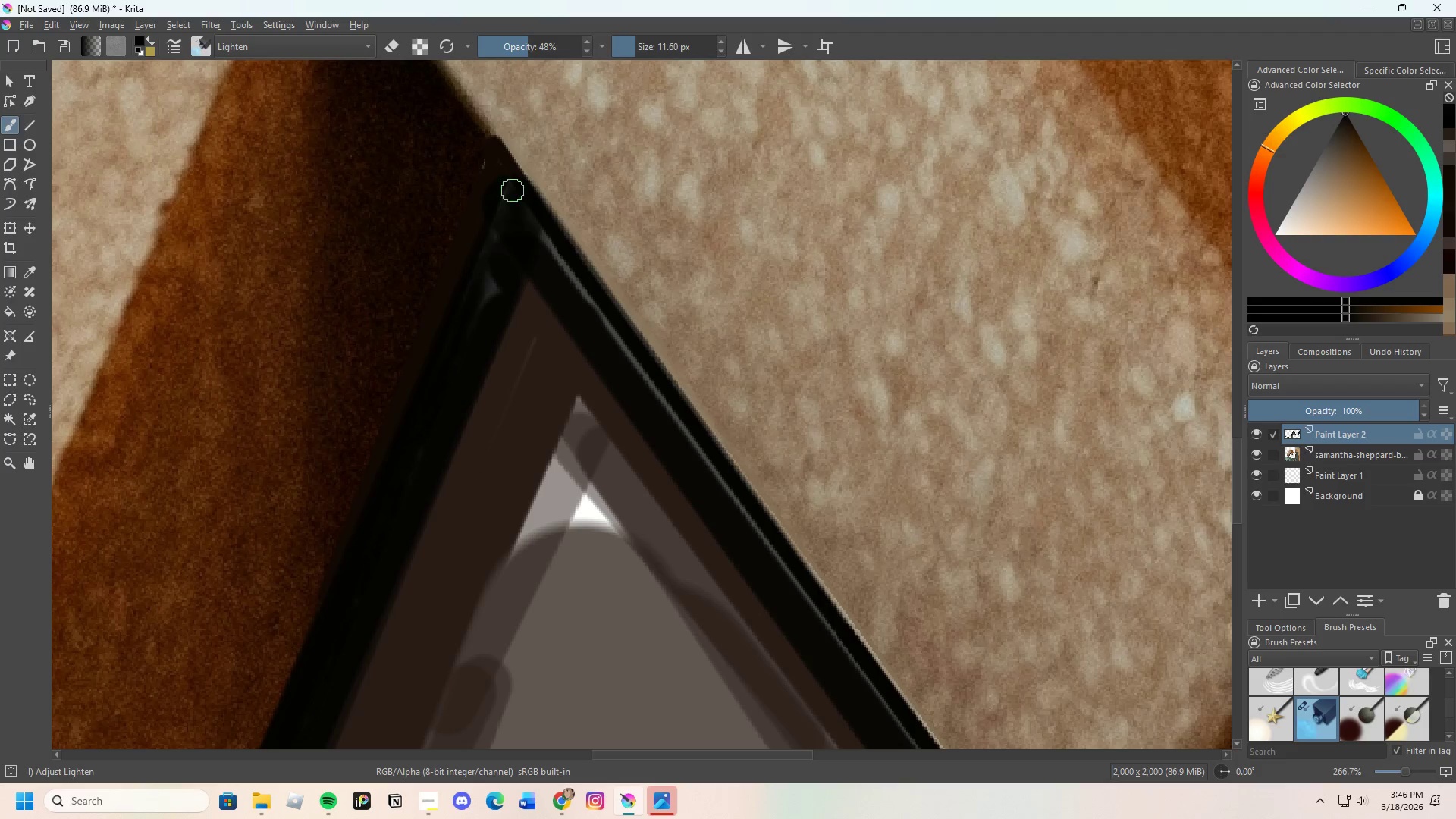 
left_click_drag(start_coordinate=[519, 211], to_coordinate=[548, 265])
 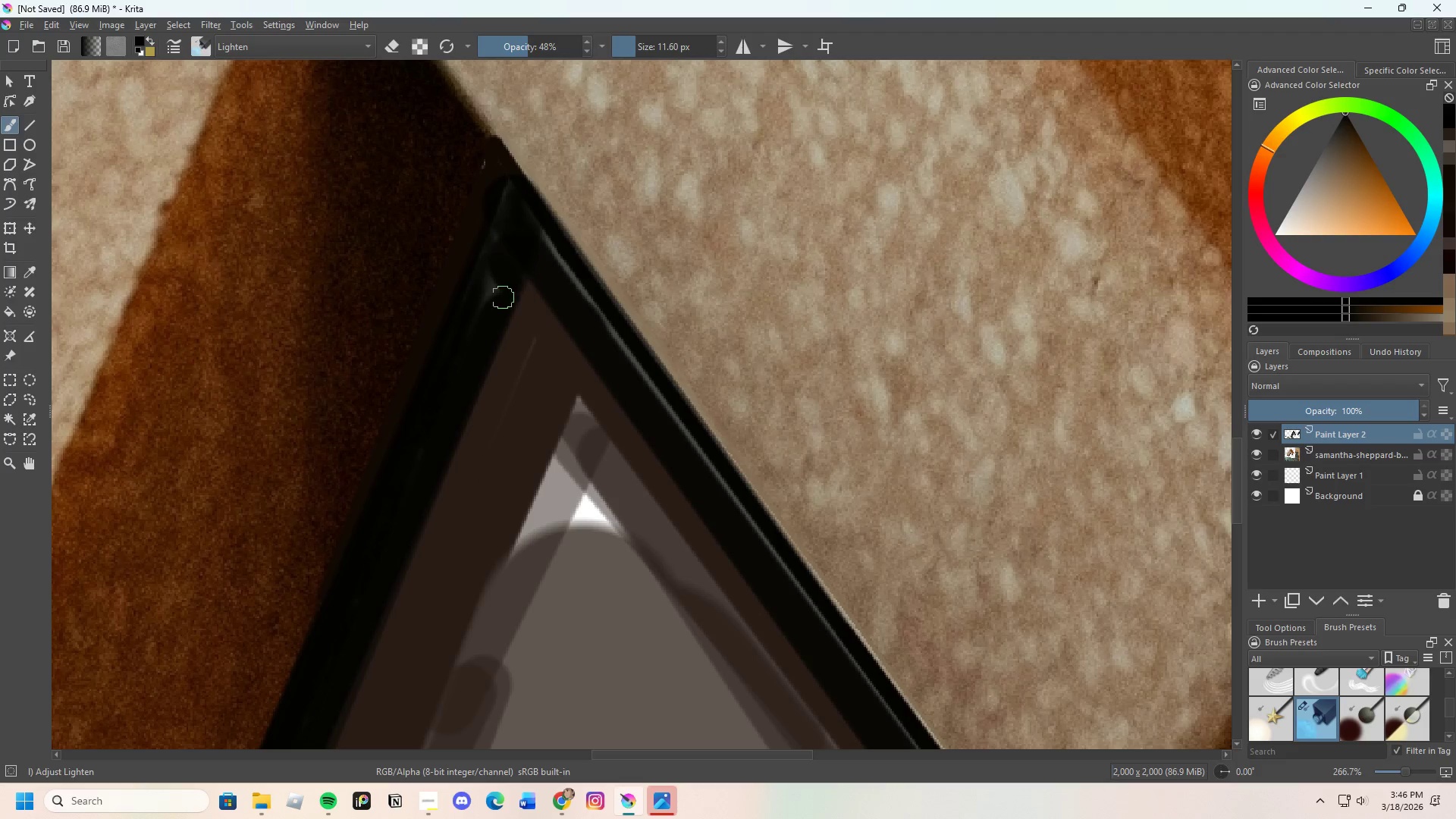 
key(E)
 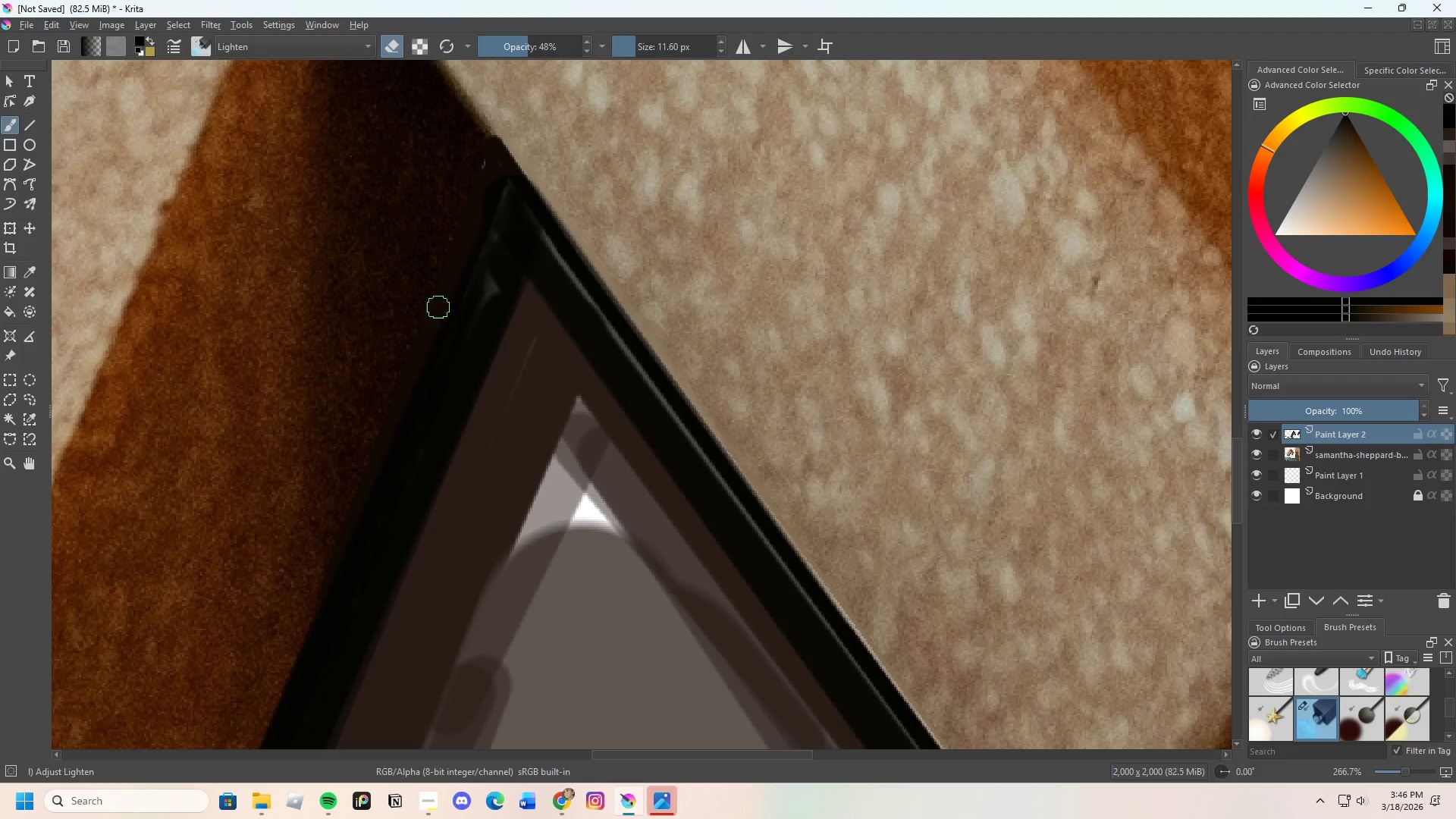 
left_click_drag(start_coordinate=[439, 305], to_coordinate=[409, 361])
 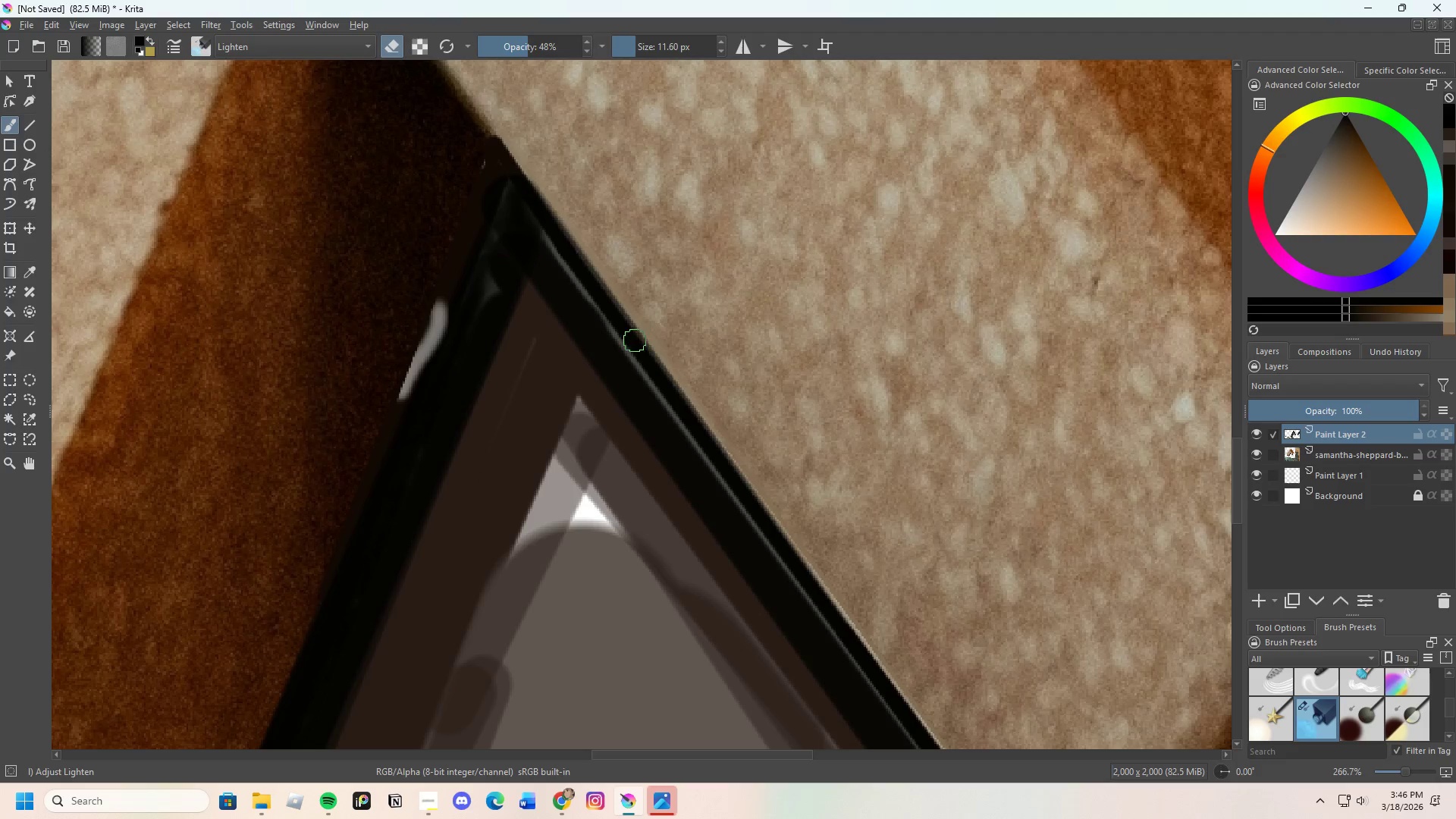 
key(Control+Z)
 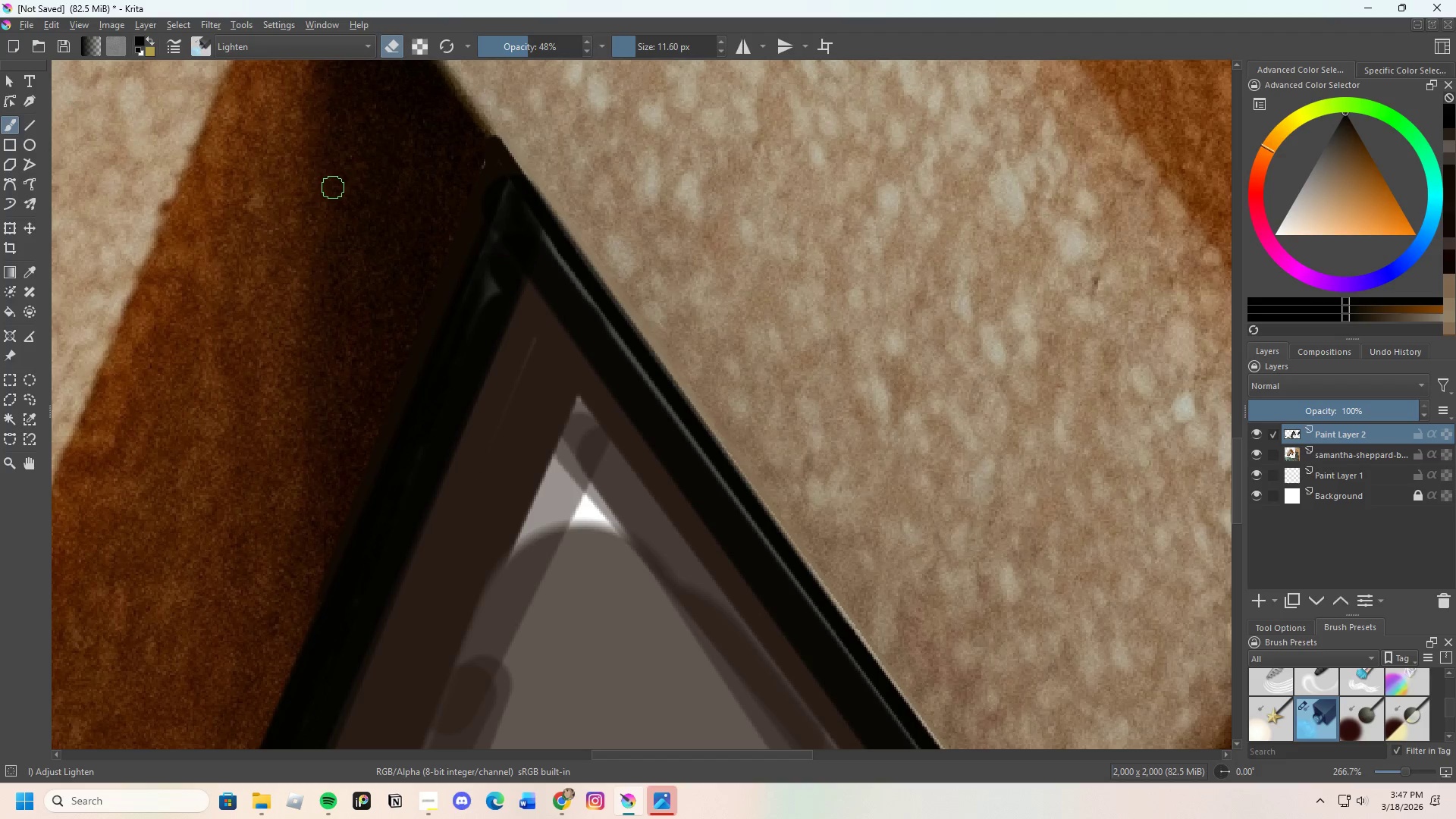 
key(E)
 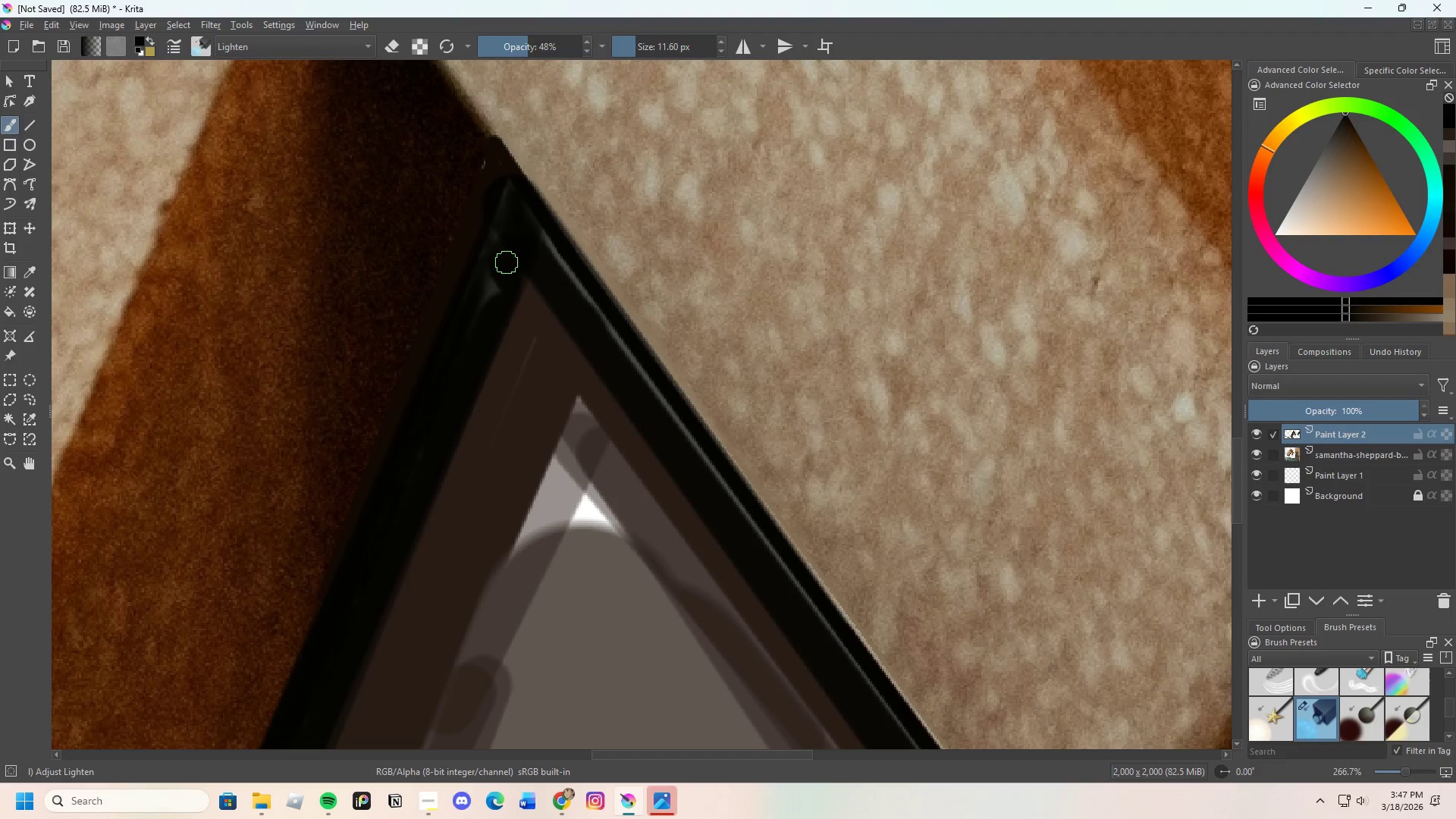 
left_click_drag(start_coordinate=[497, 282], to_coordinate=[491, 307])
 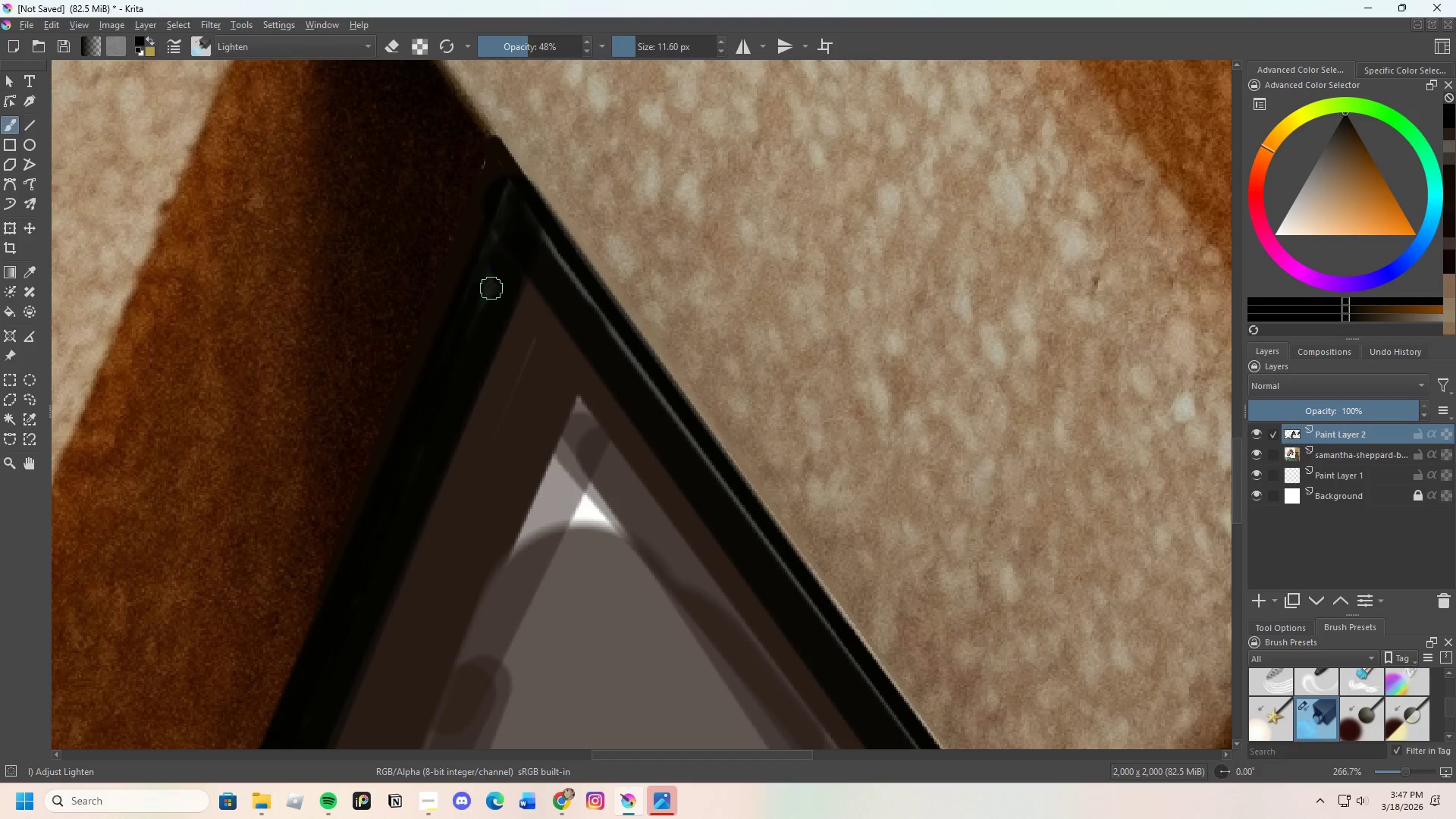 
left_click_drag(start_coordinate=[491, 288], to_coordinate=[481, 309])
 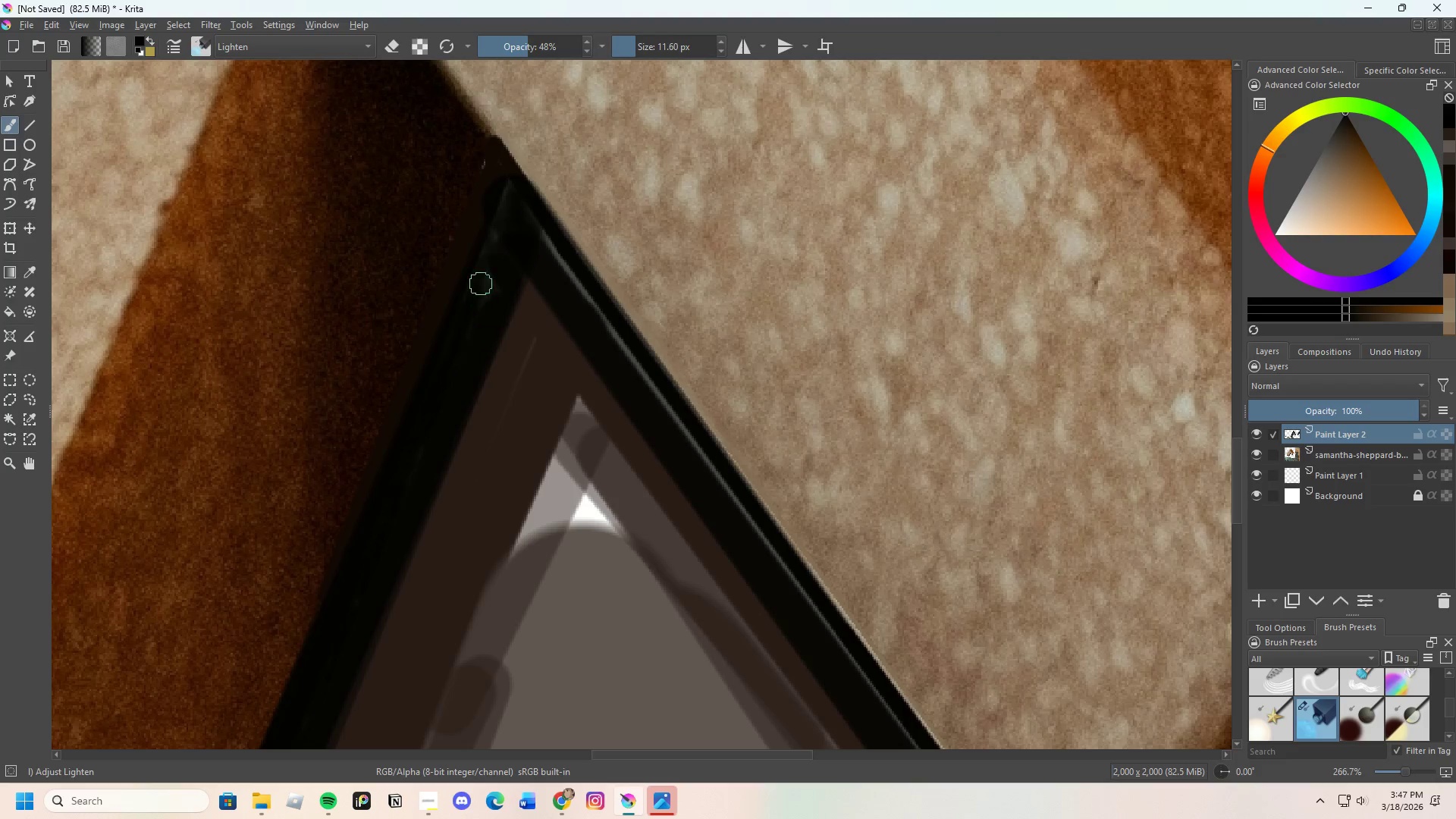 
left_click_drag(start_coordinate=[480, 296], to_coordinate=[483, 287])
 